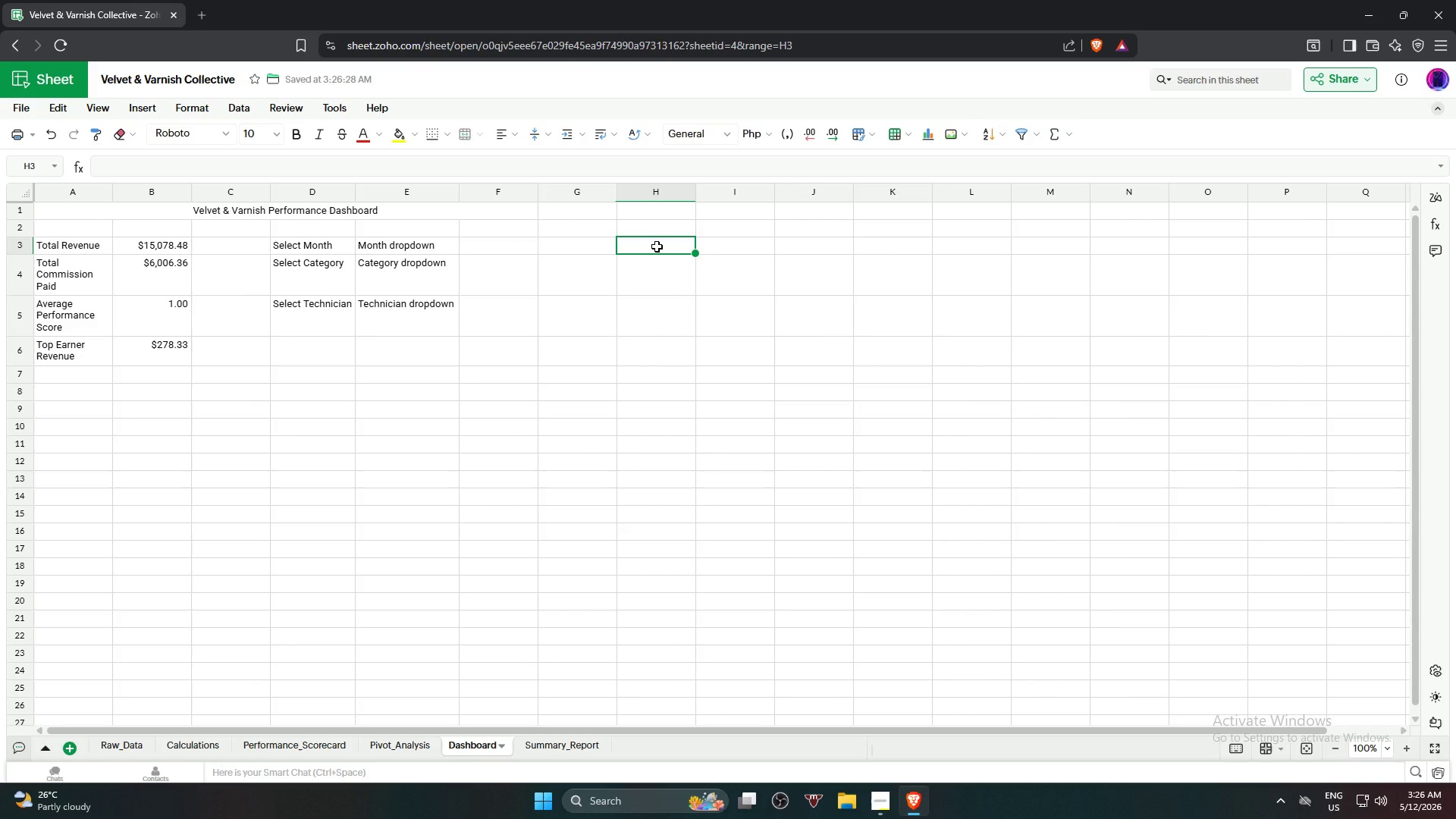 
type(L)
key(Backspace)
type(Nails)
 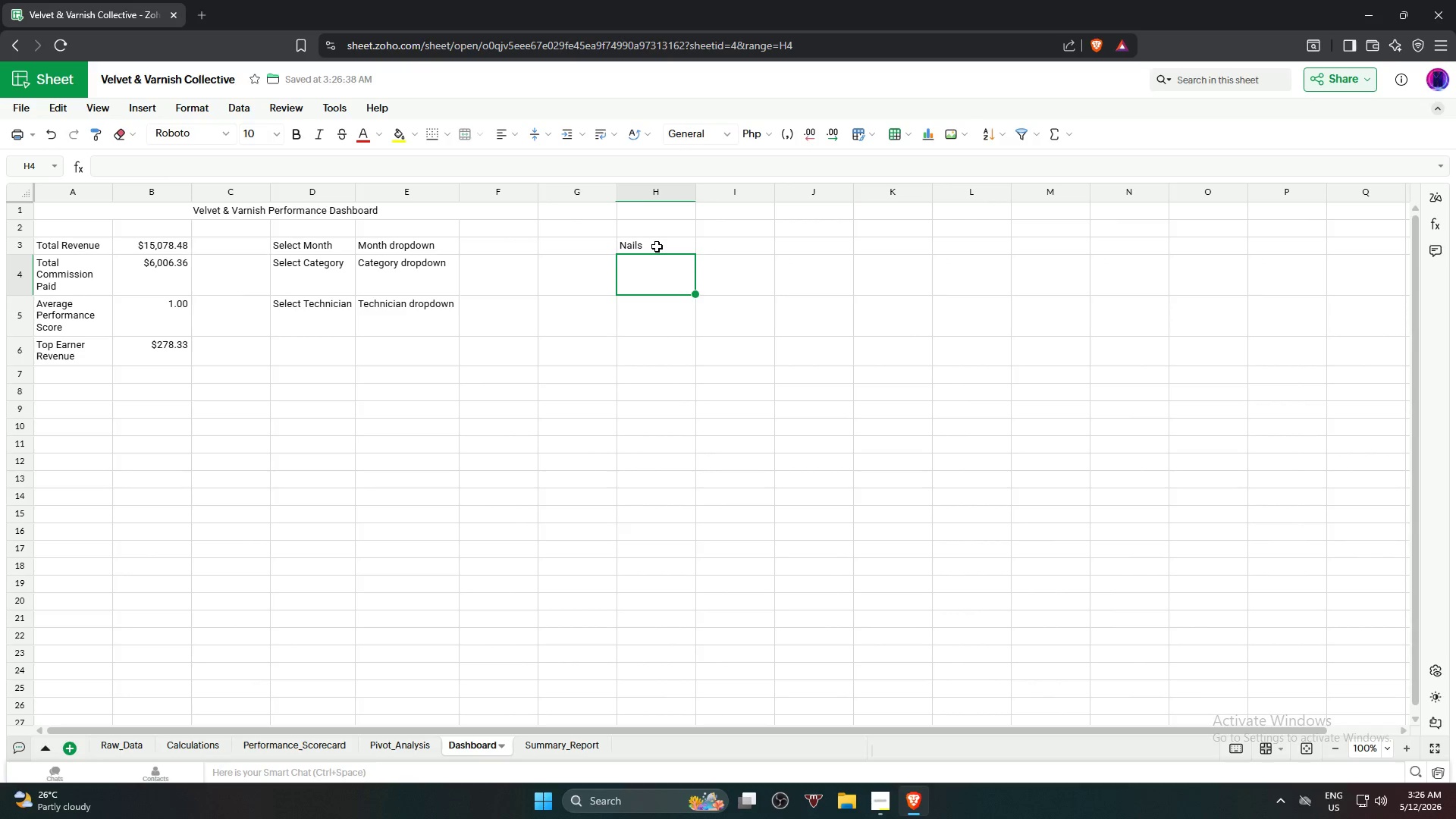 
 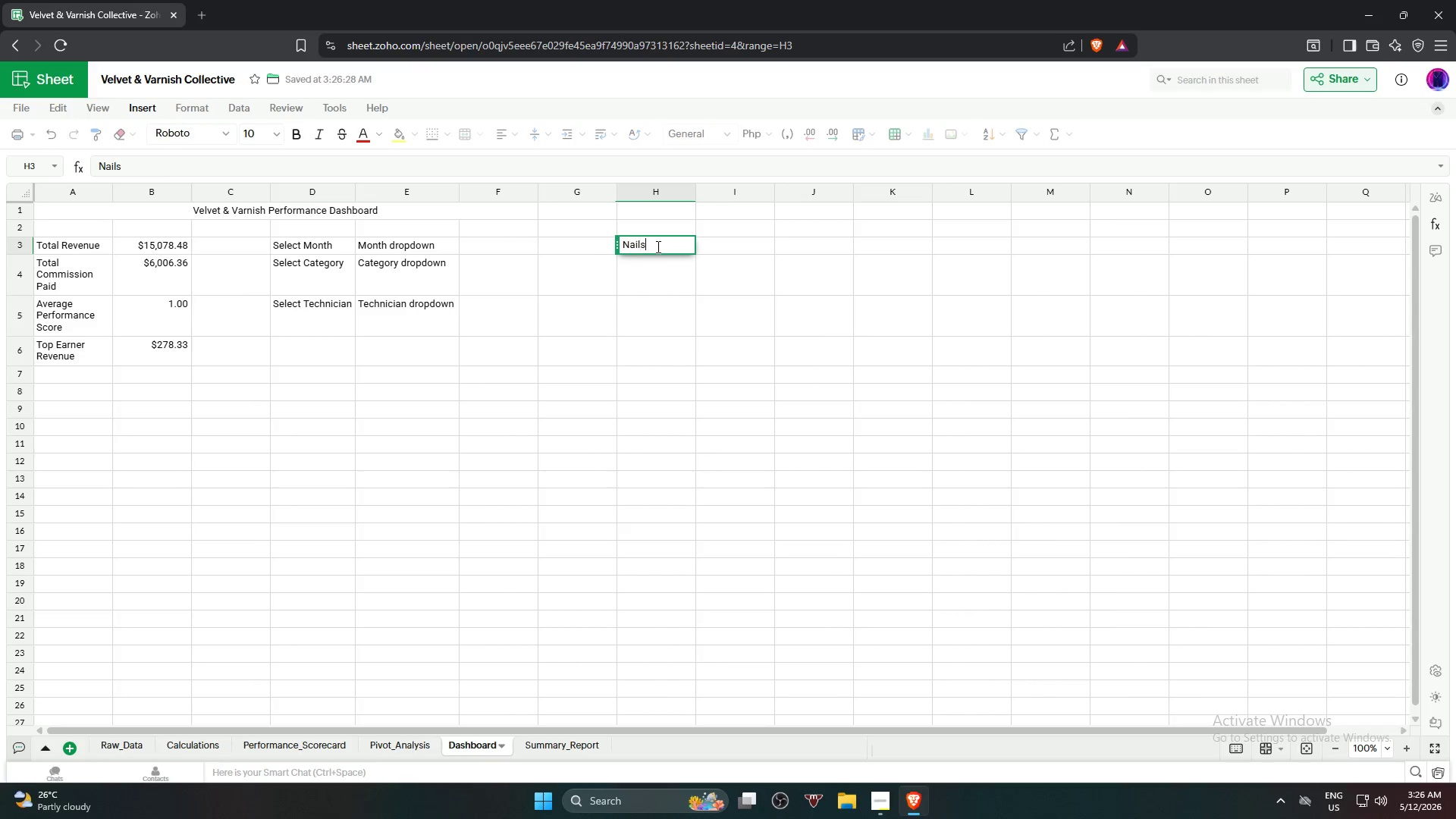 
key(Enter)
 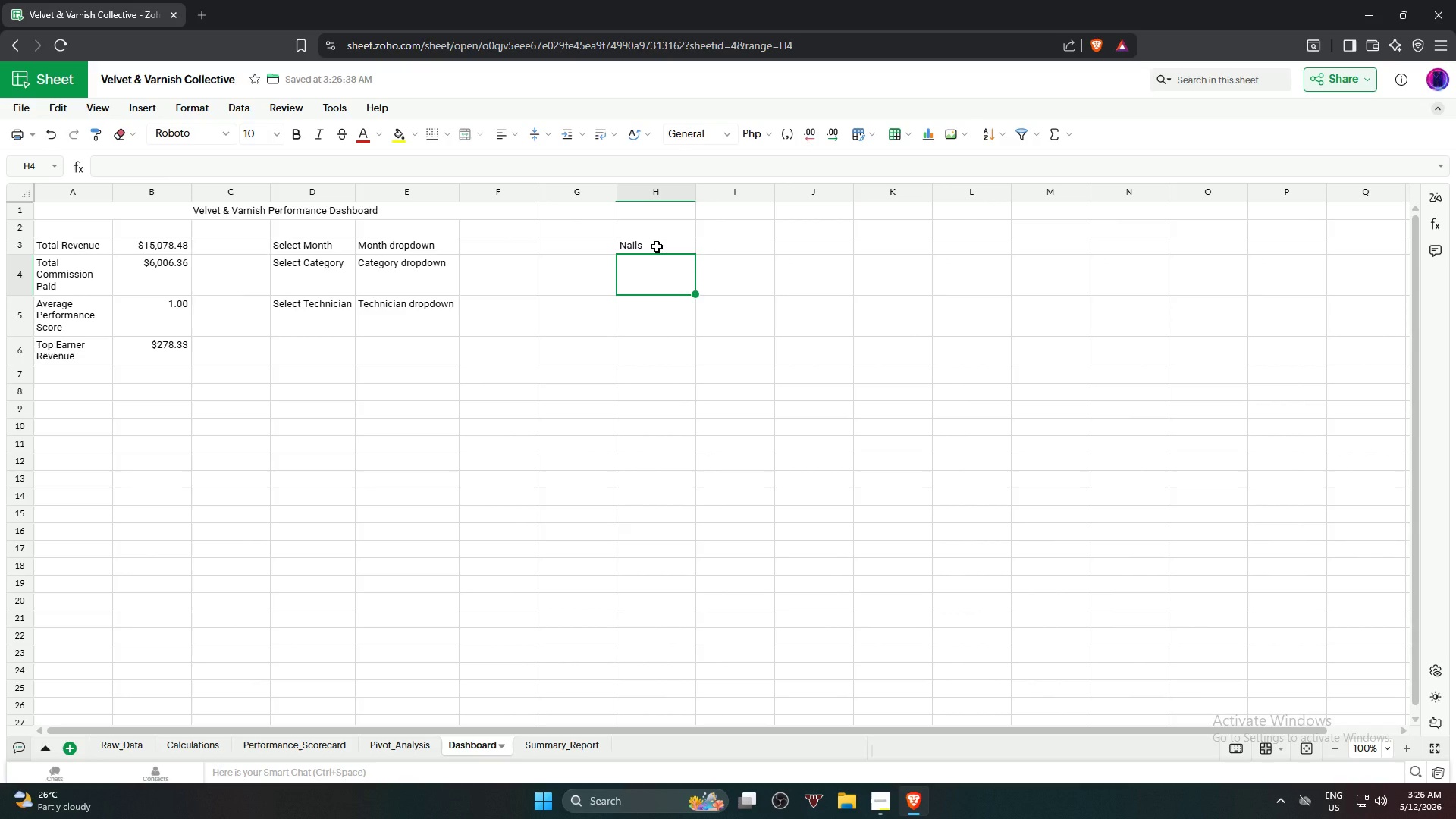 
type(Lashes)
 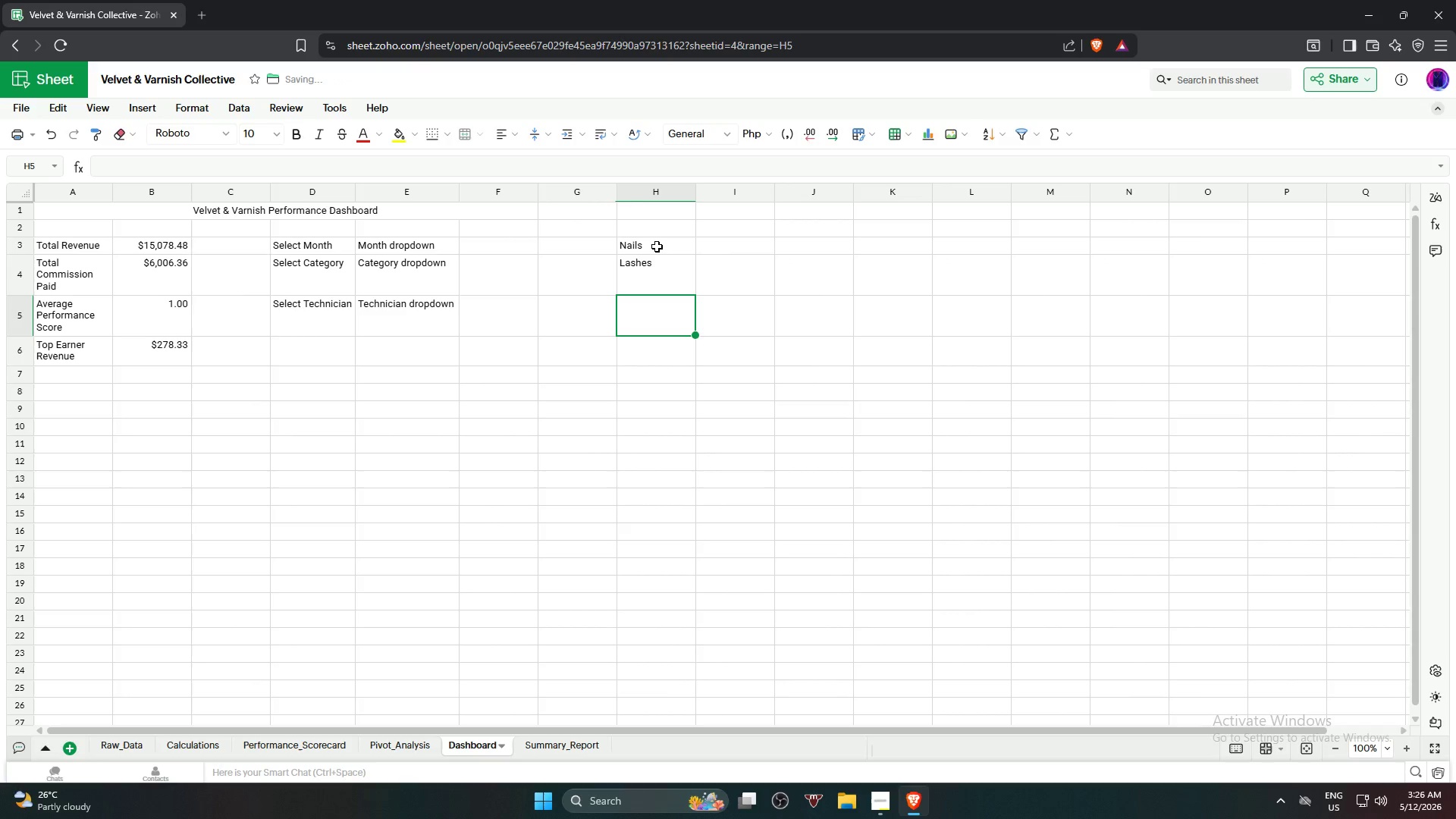 
key(Enter)
 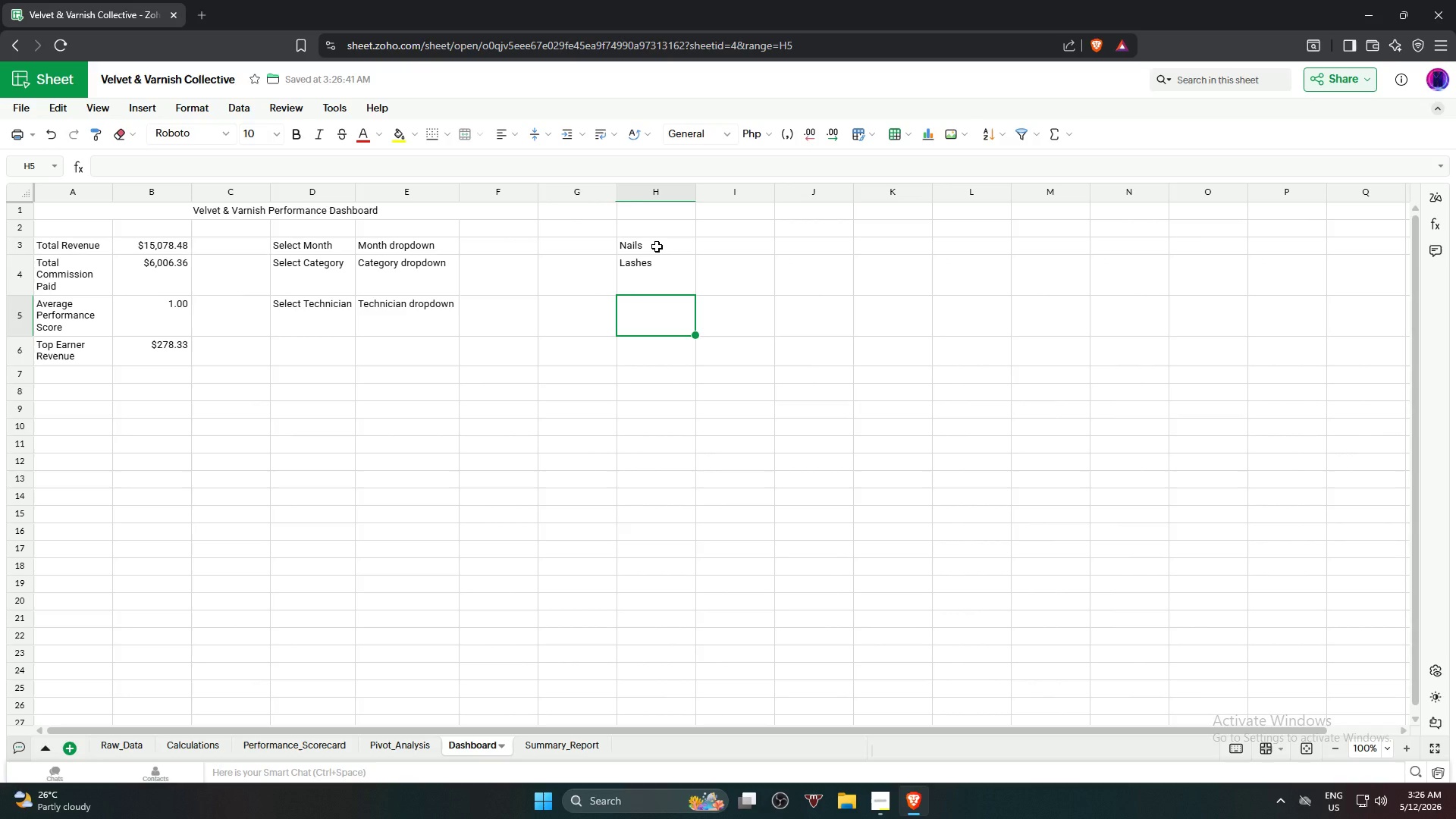 
type(Waxing)
 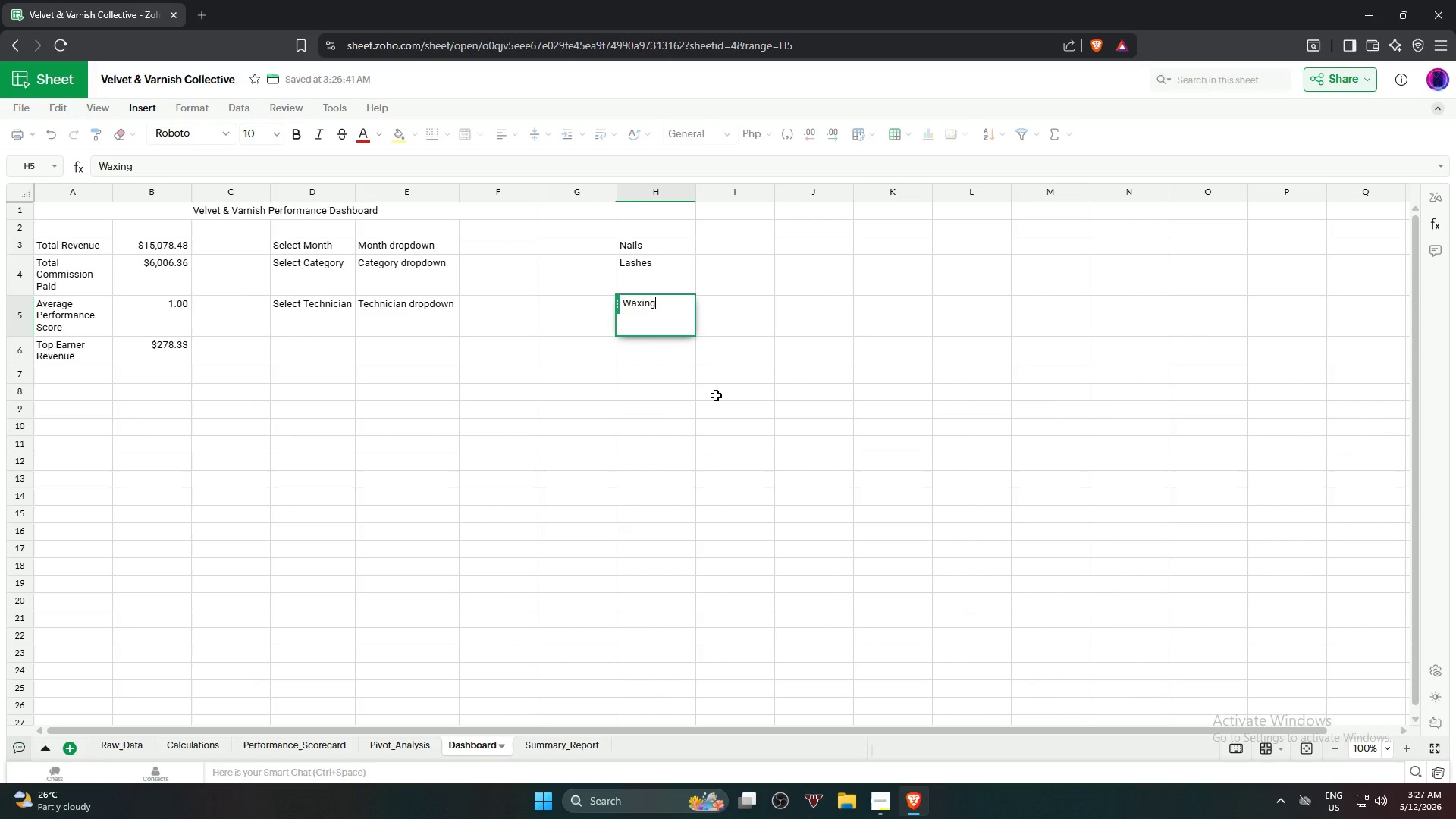 
wait(37.88)
 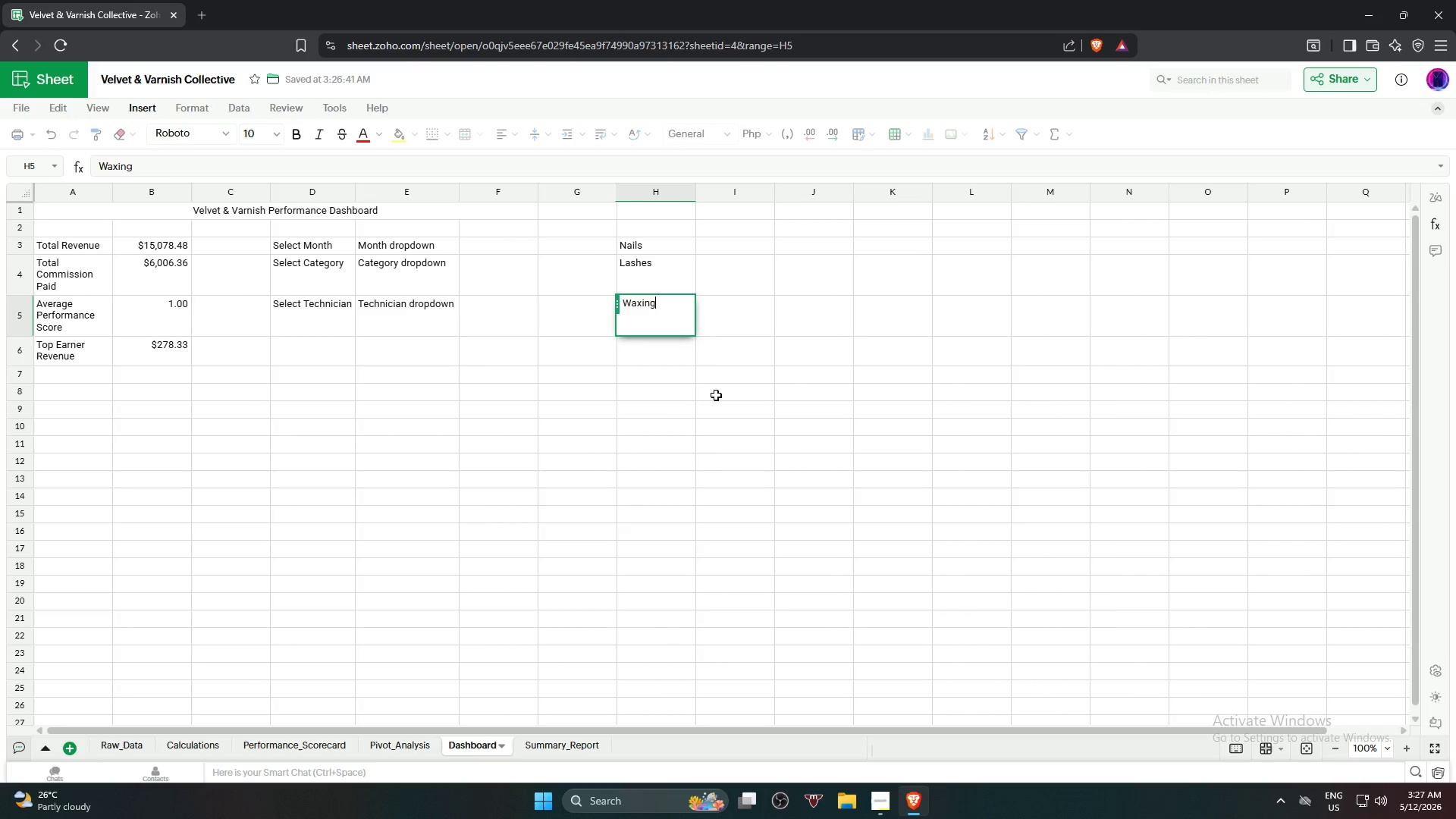 
key(ArrowDown)
 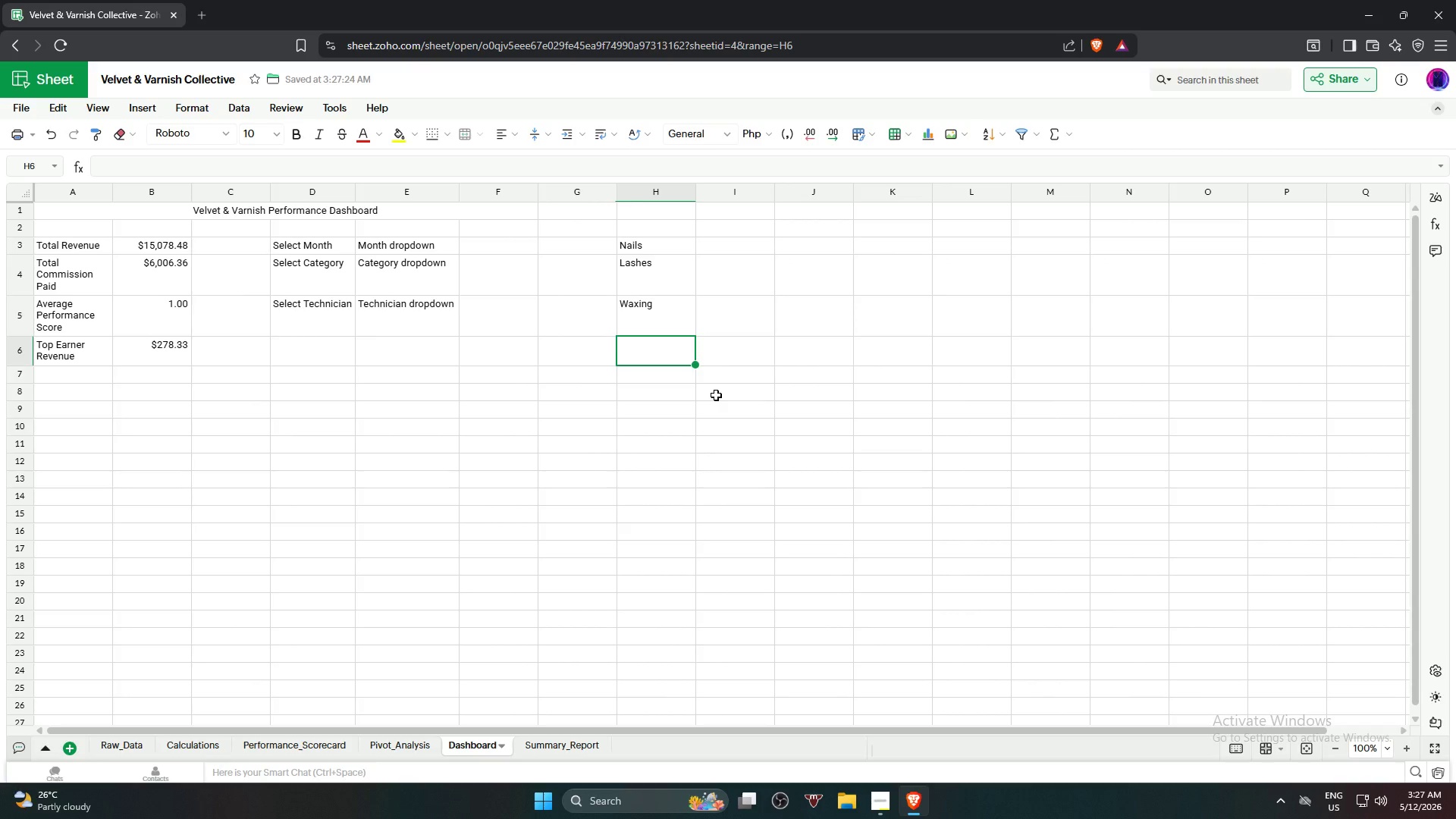 
type(Brows)
 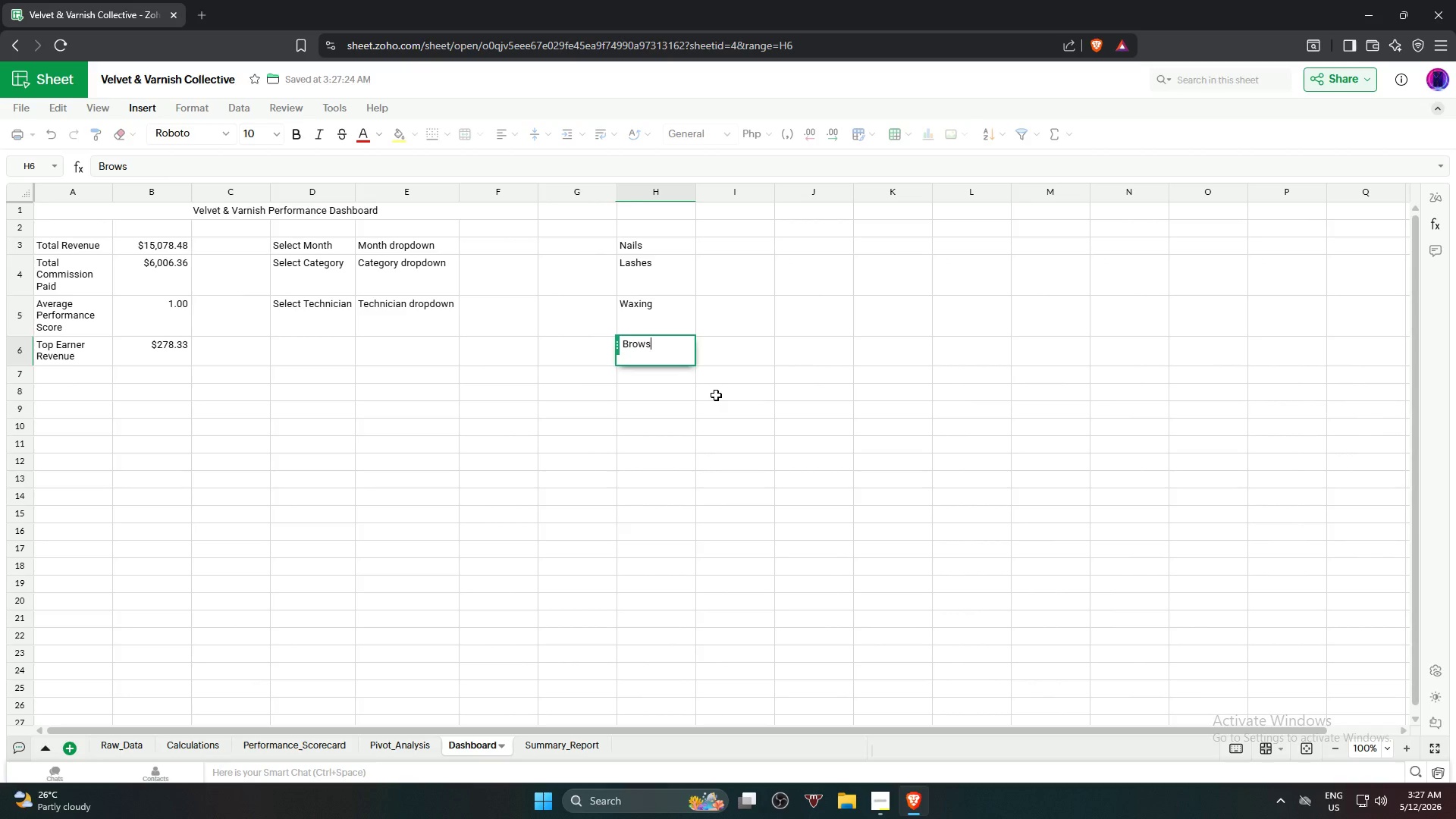 
key(Enter)
 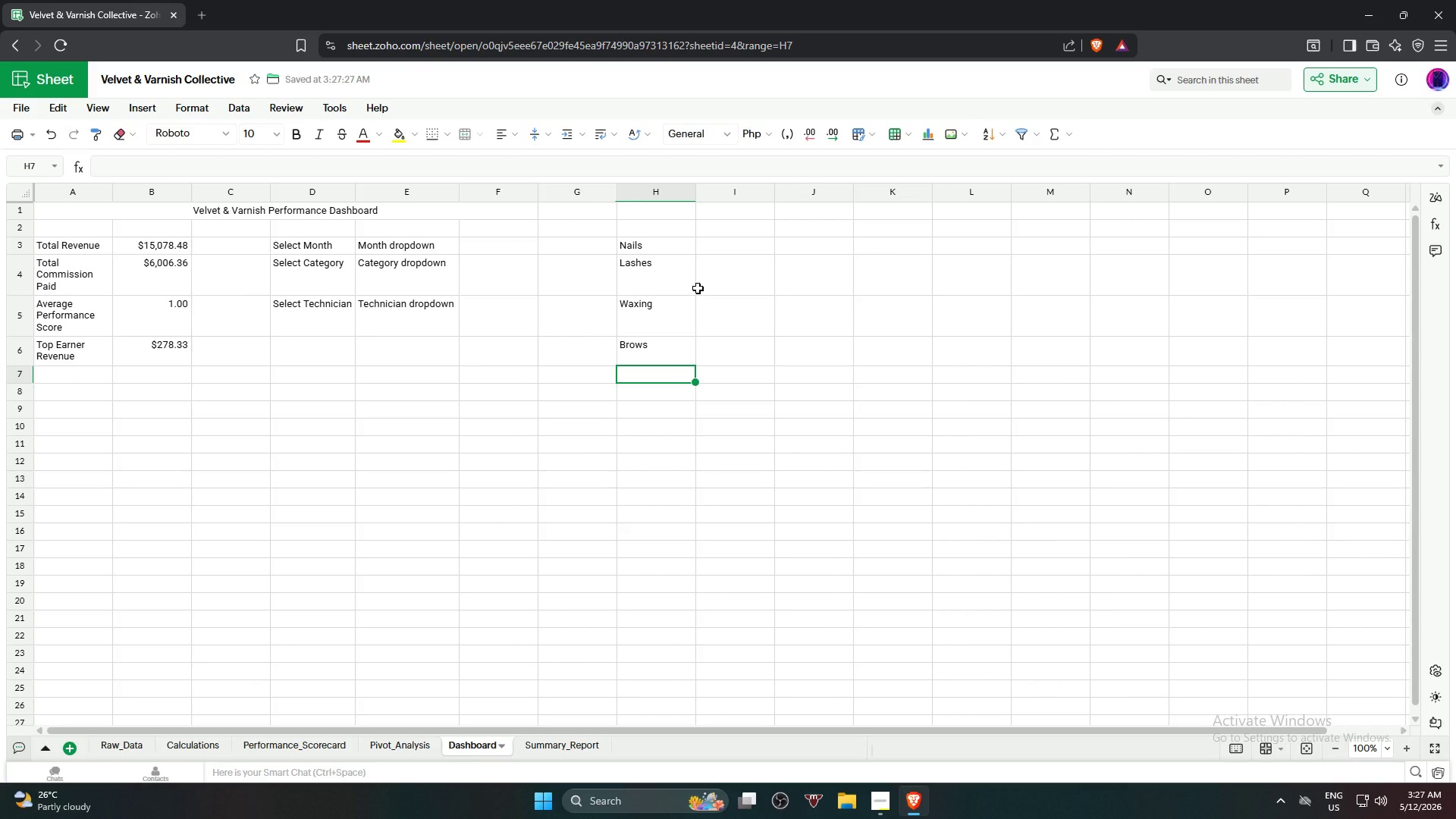 
wait(10.51)
 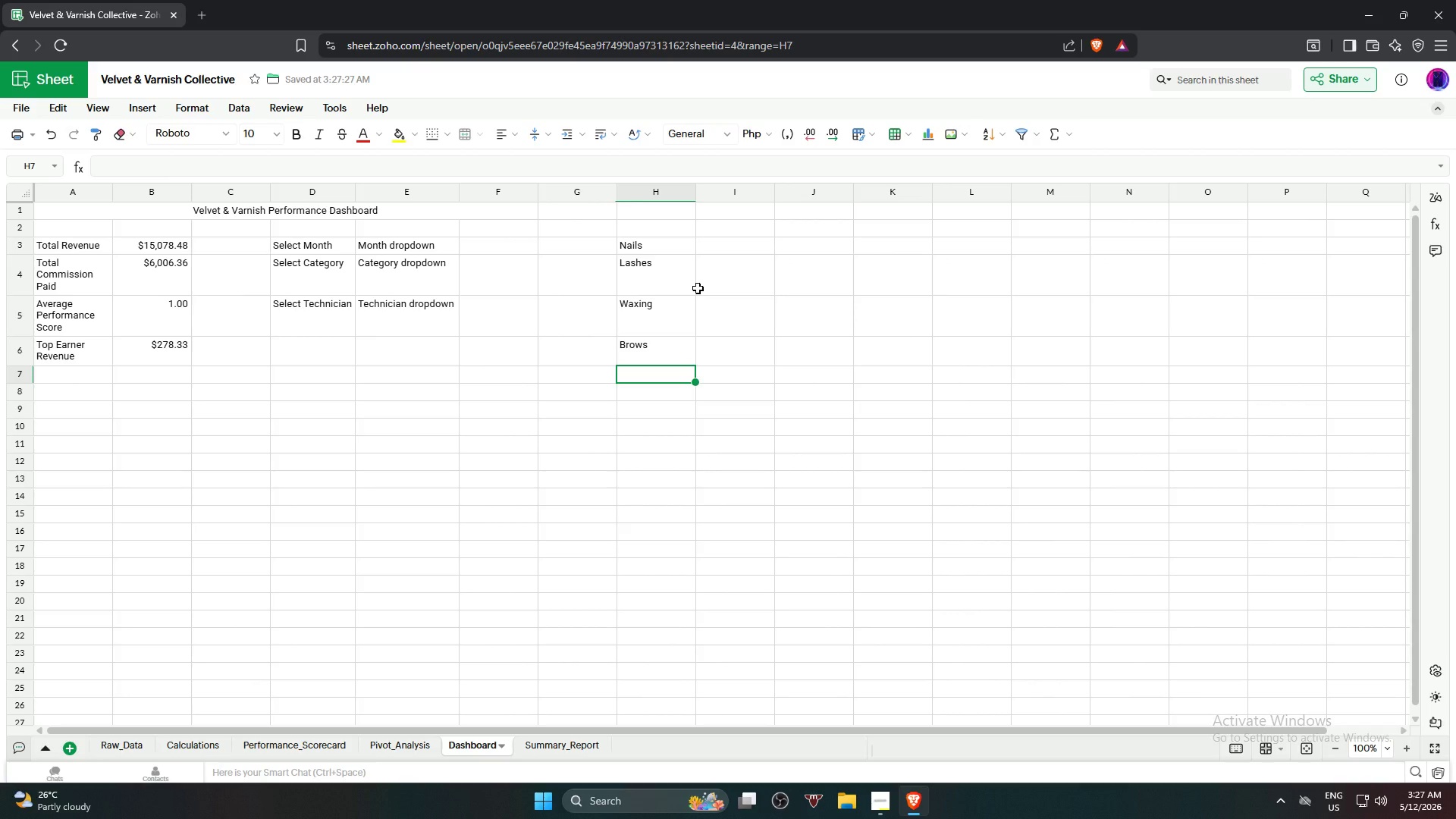 
left_click([743, 247])
 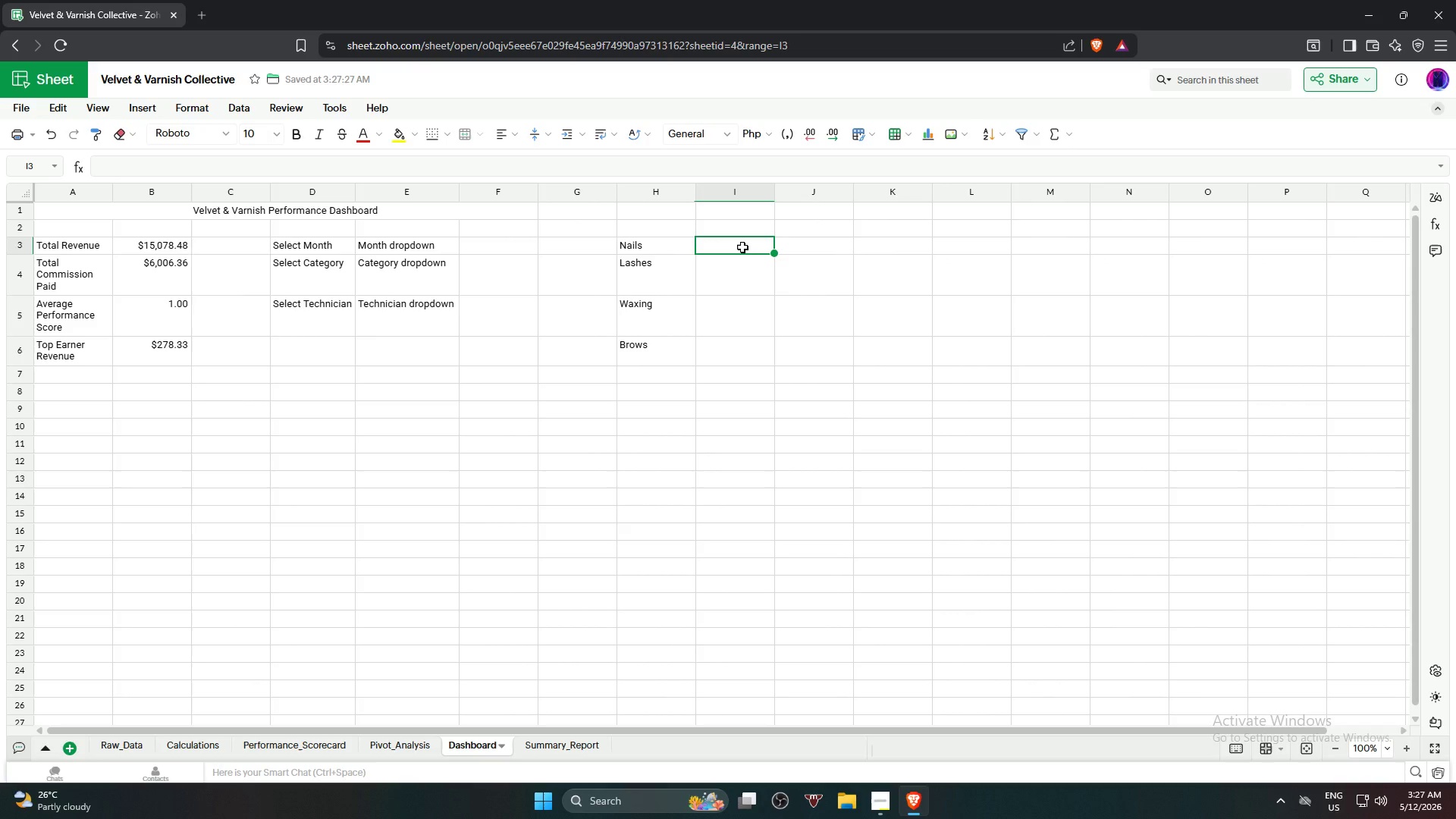 
wait(9.7)
 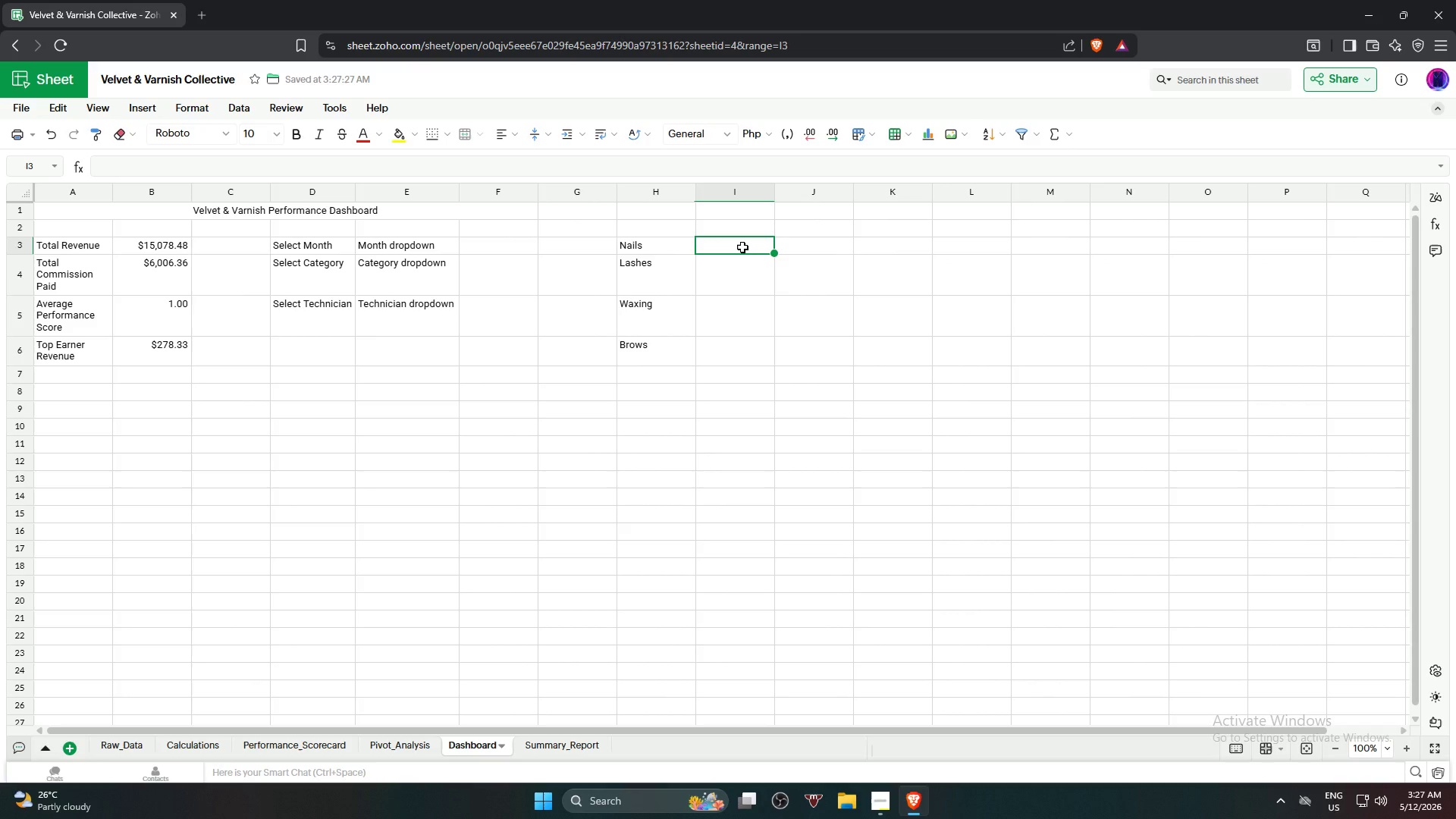 
type(=sumif)
 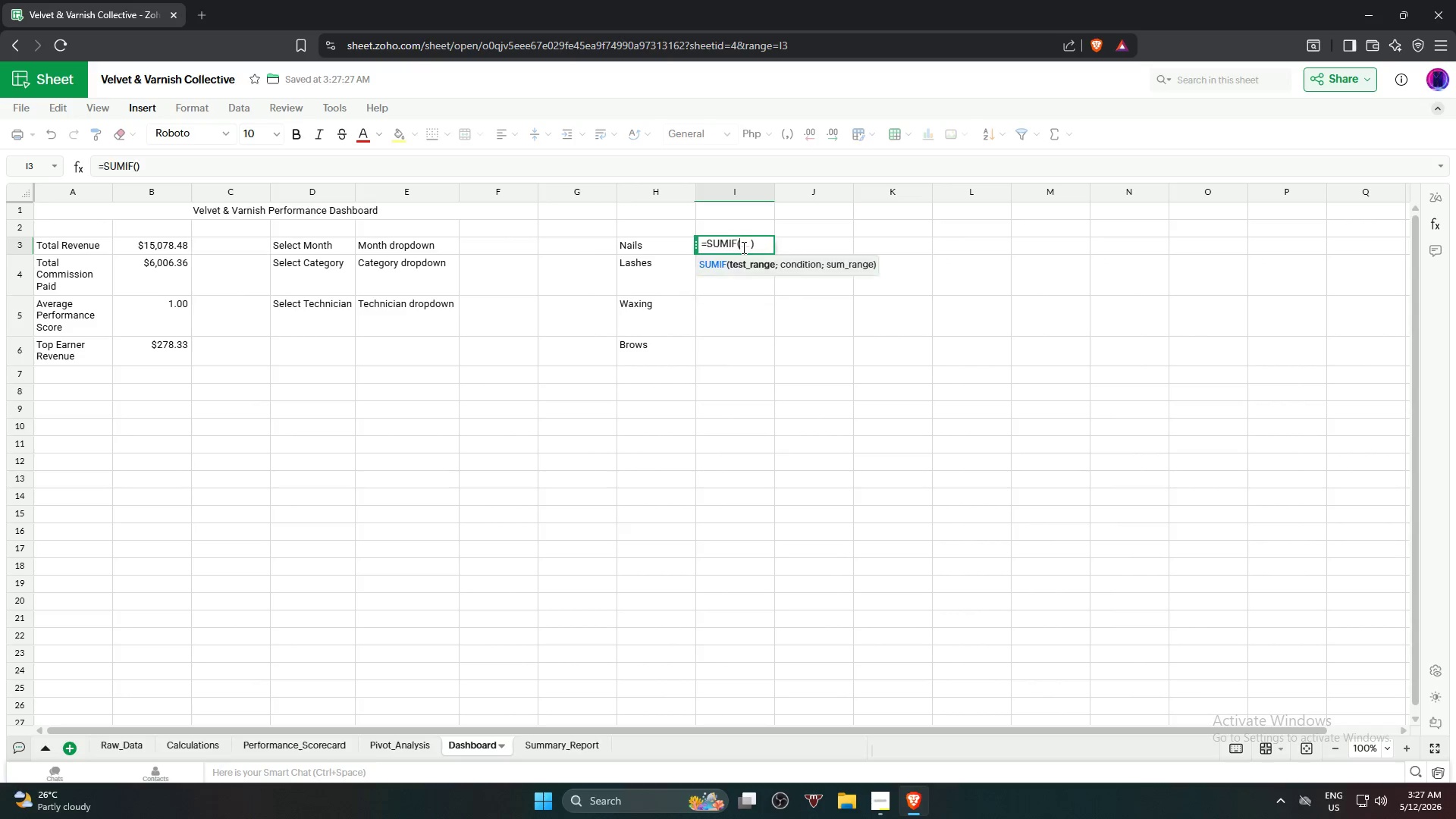 
key(Enter)
 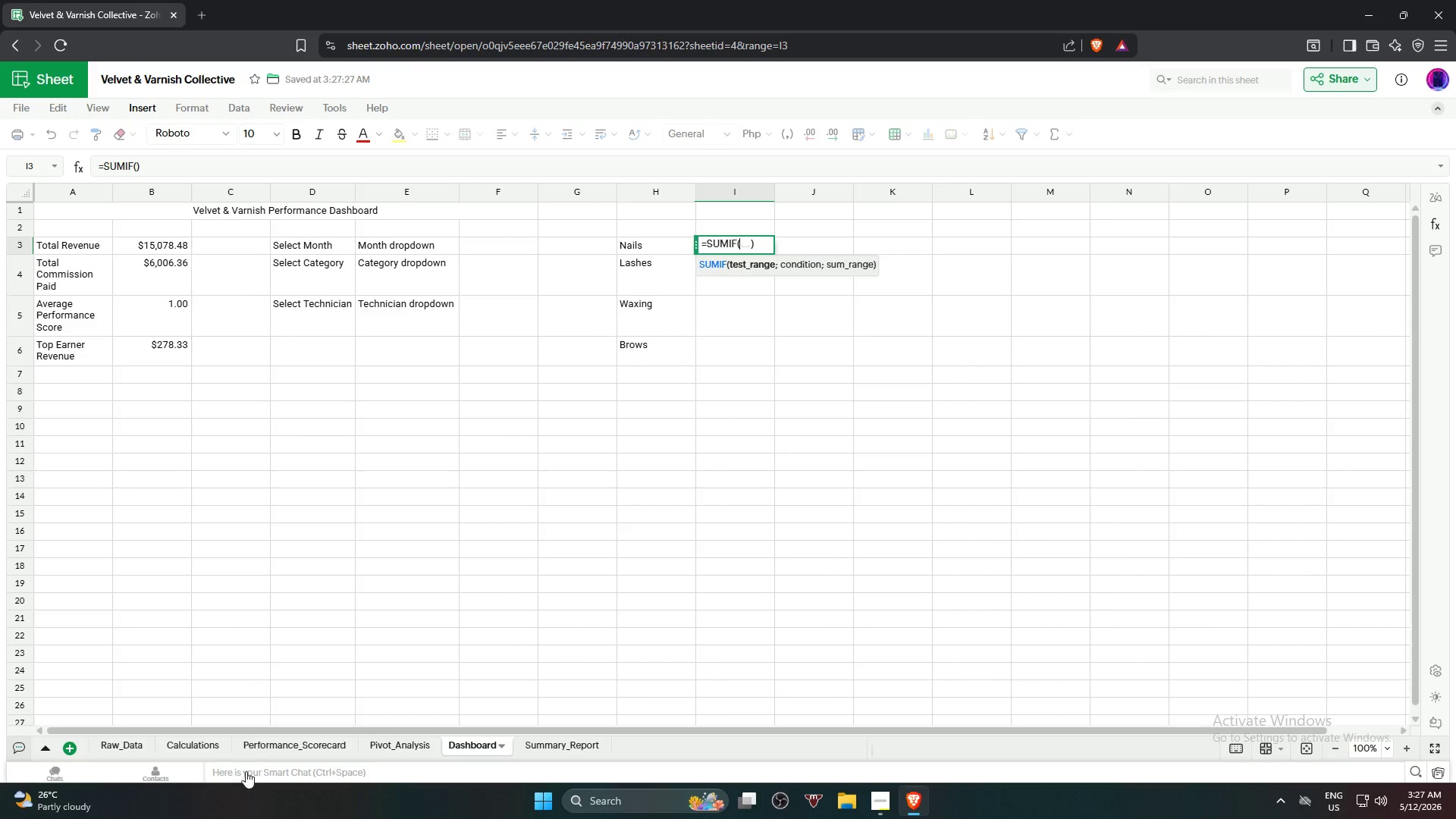 
left_click([189, 739])
 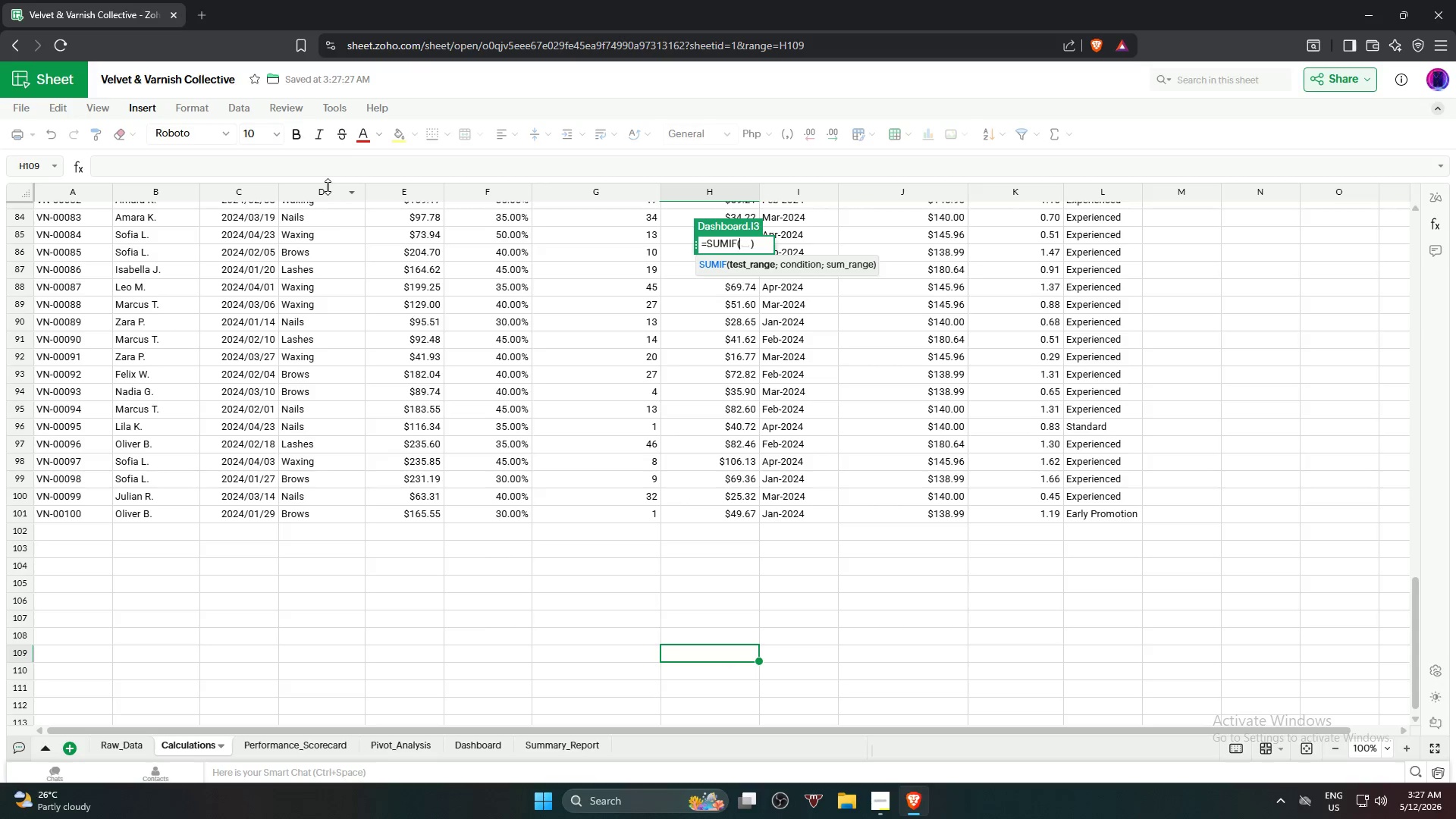 
left_click([328, 187])
 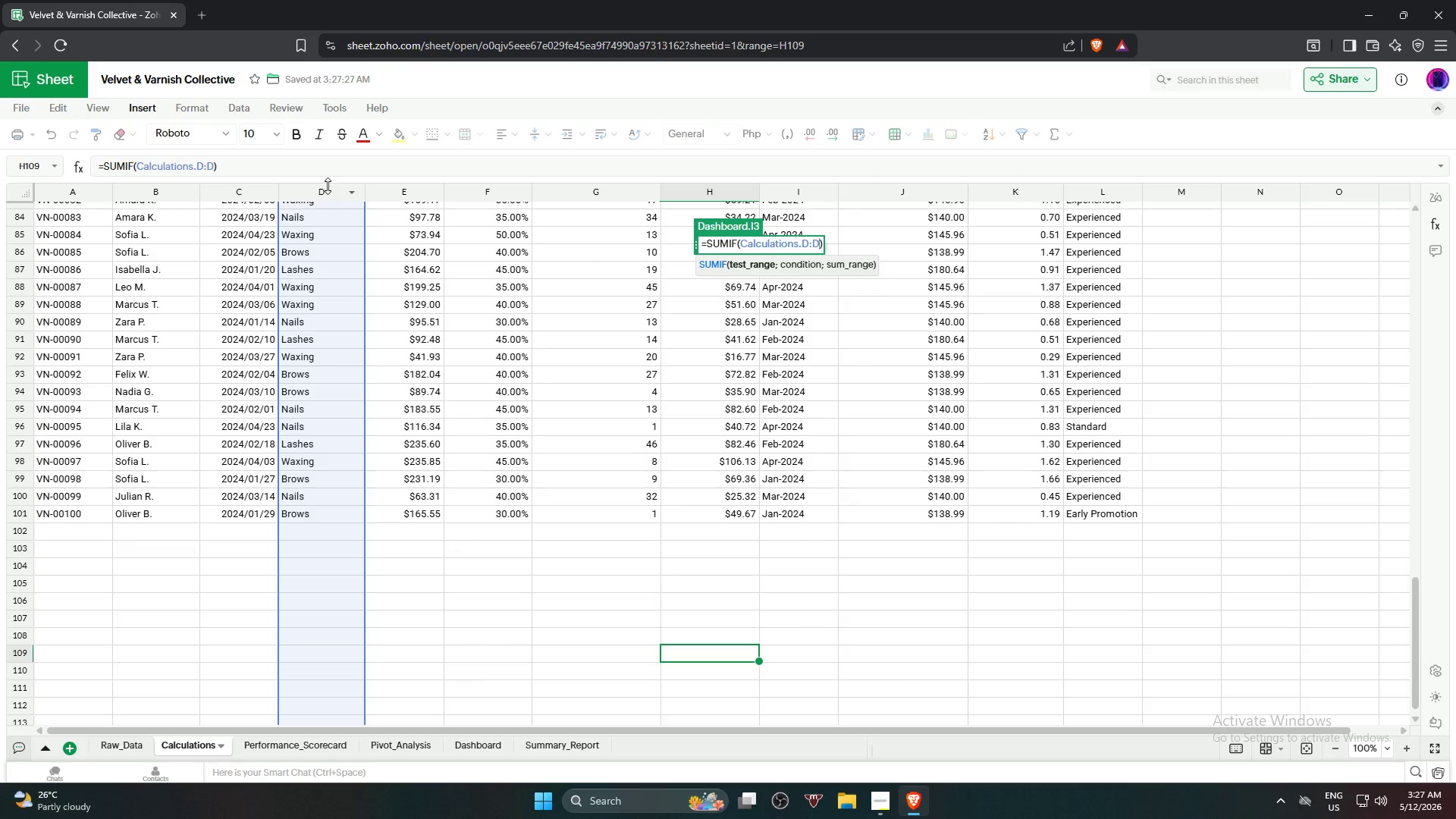 
key(Comma)
 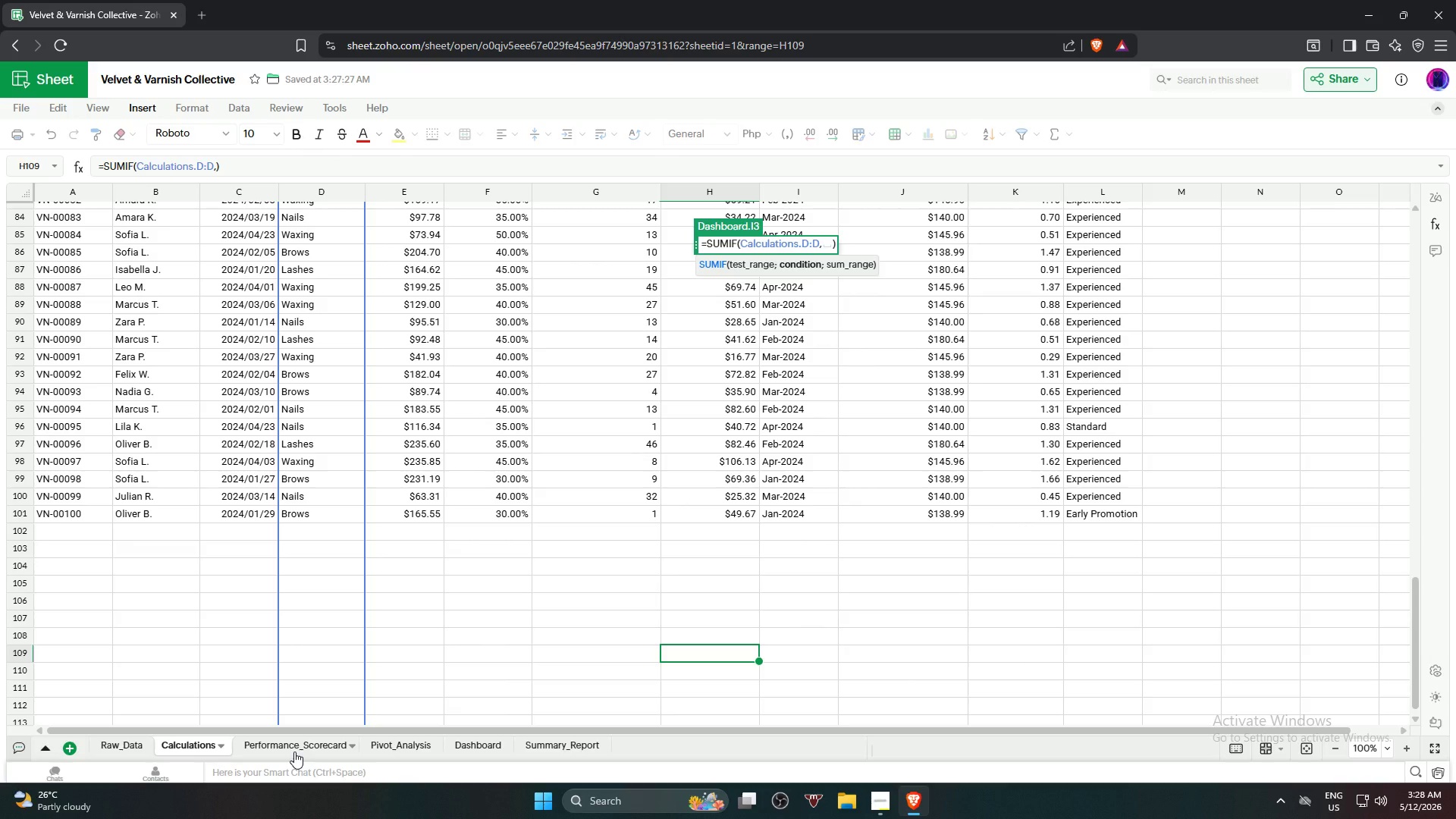 
left_click([476, 752])
 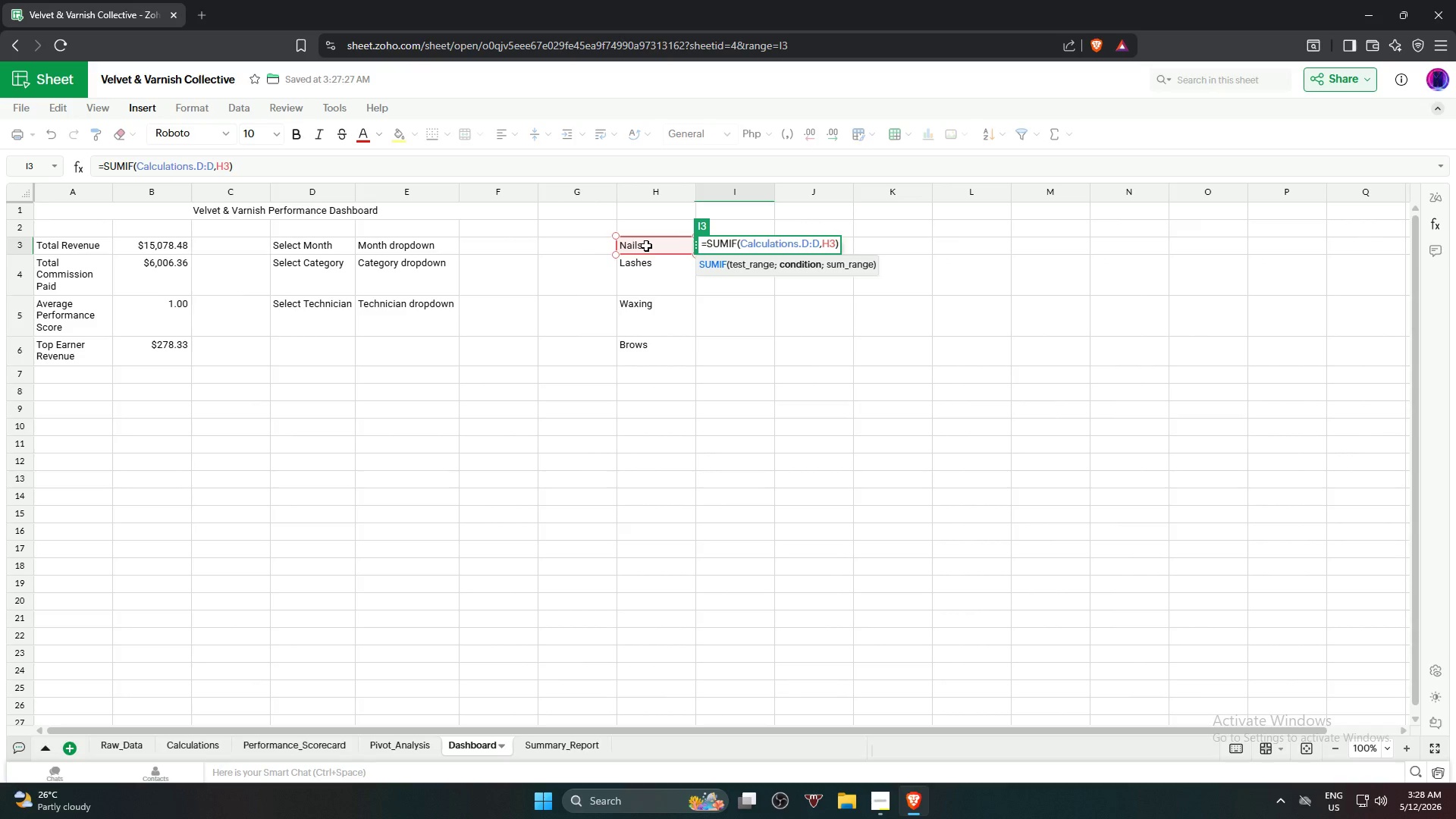 
wait(13.58)
 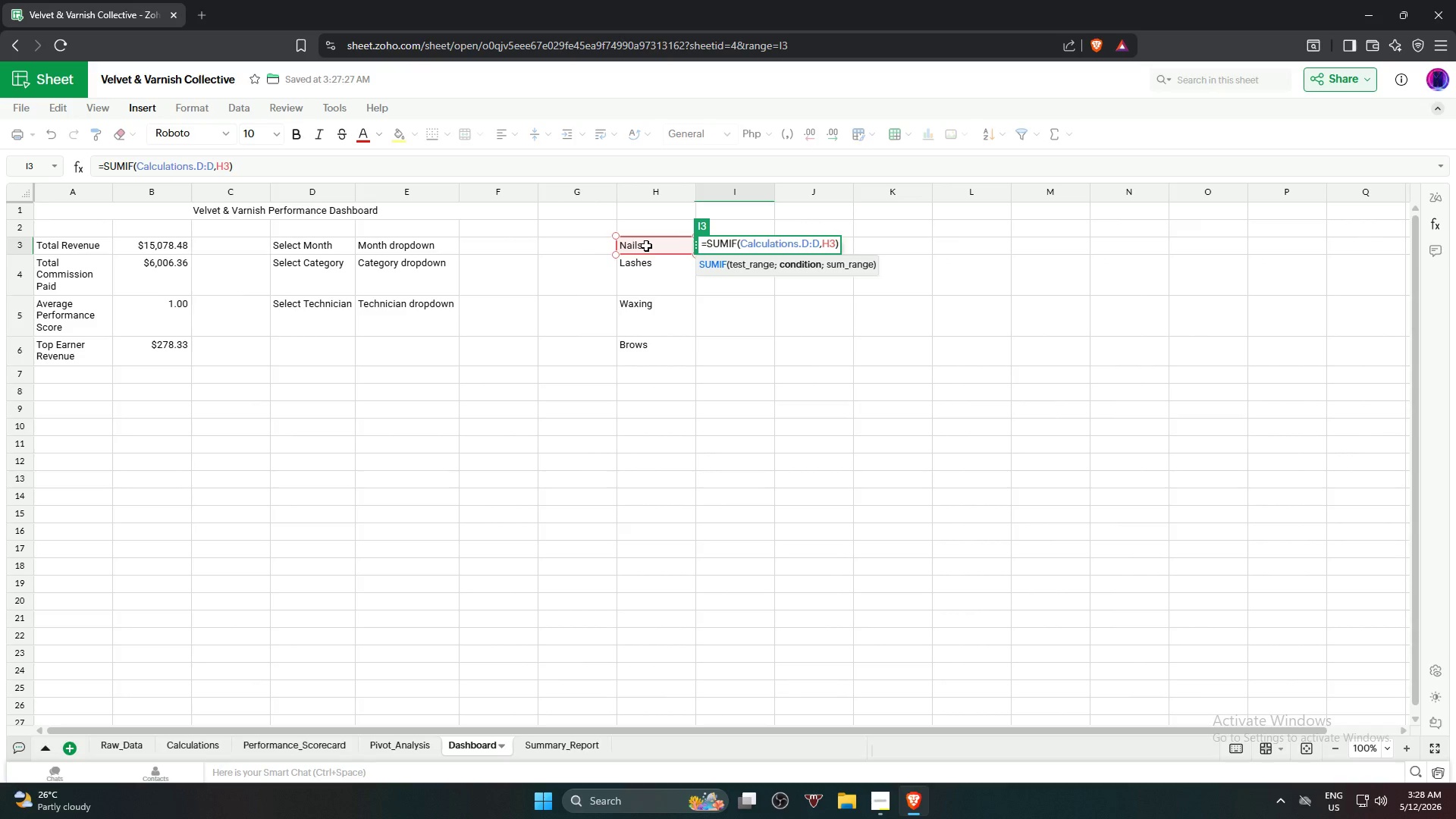 
key(Comma)
 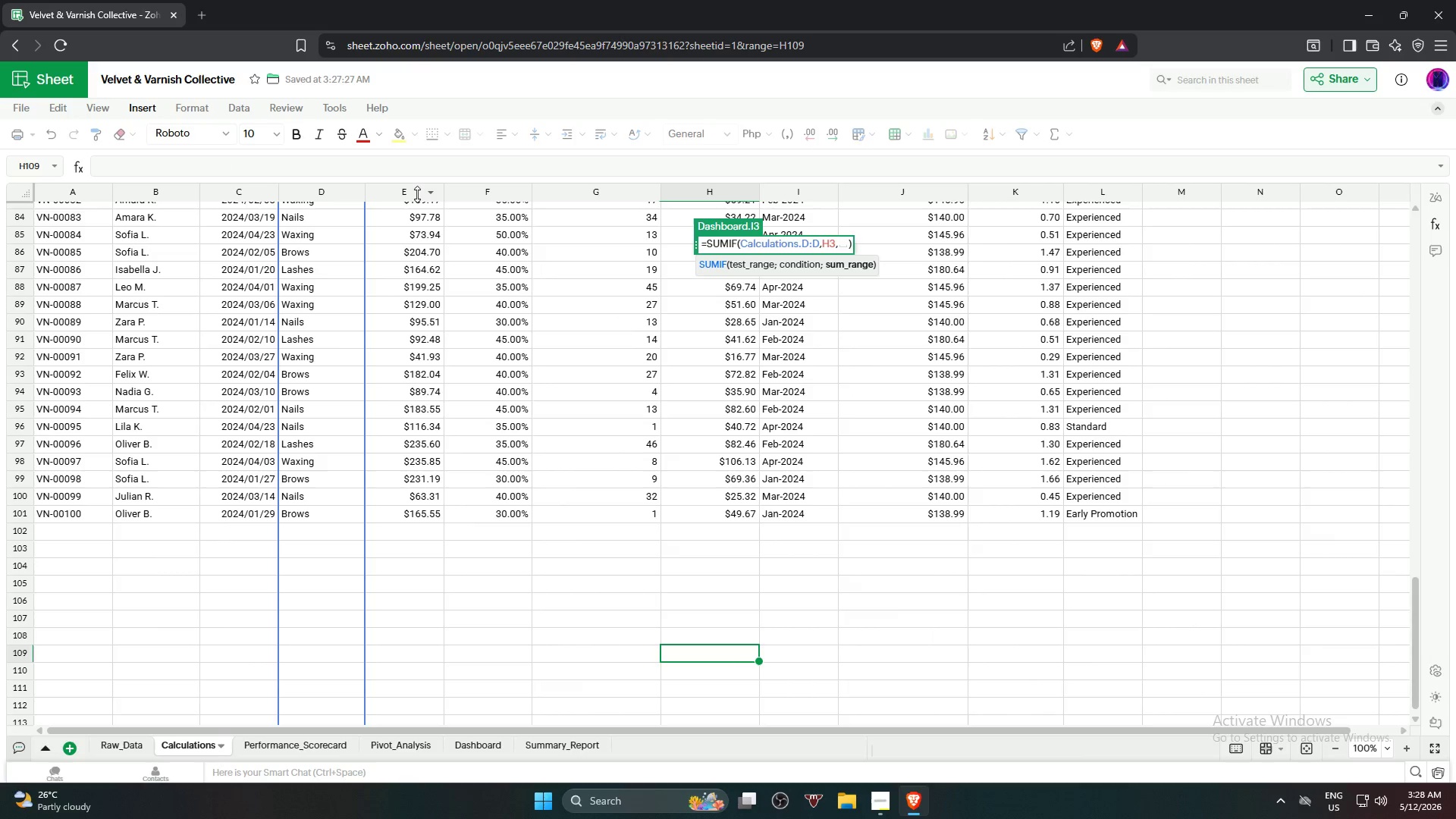 
wait(6.09)
 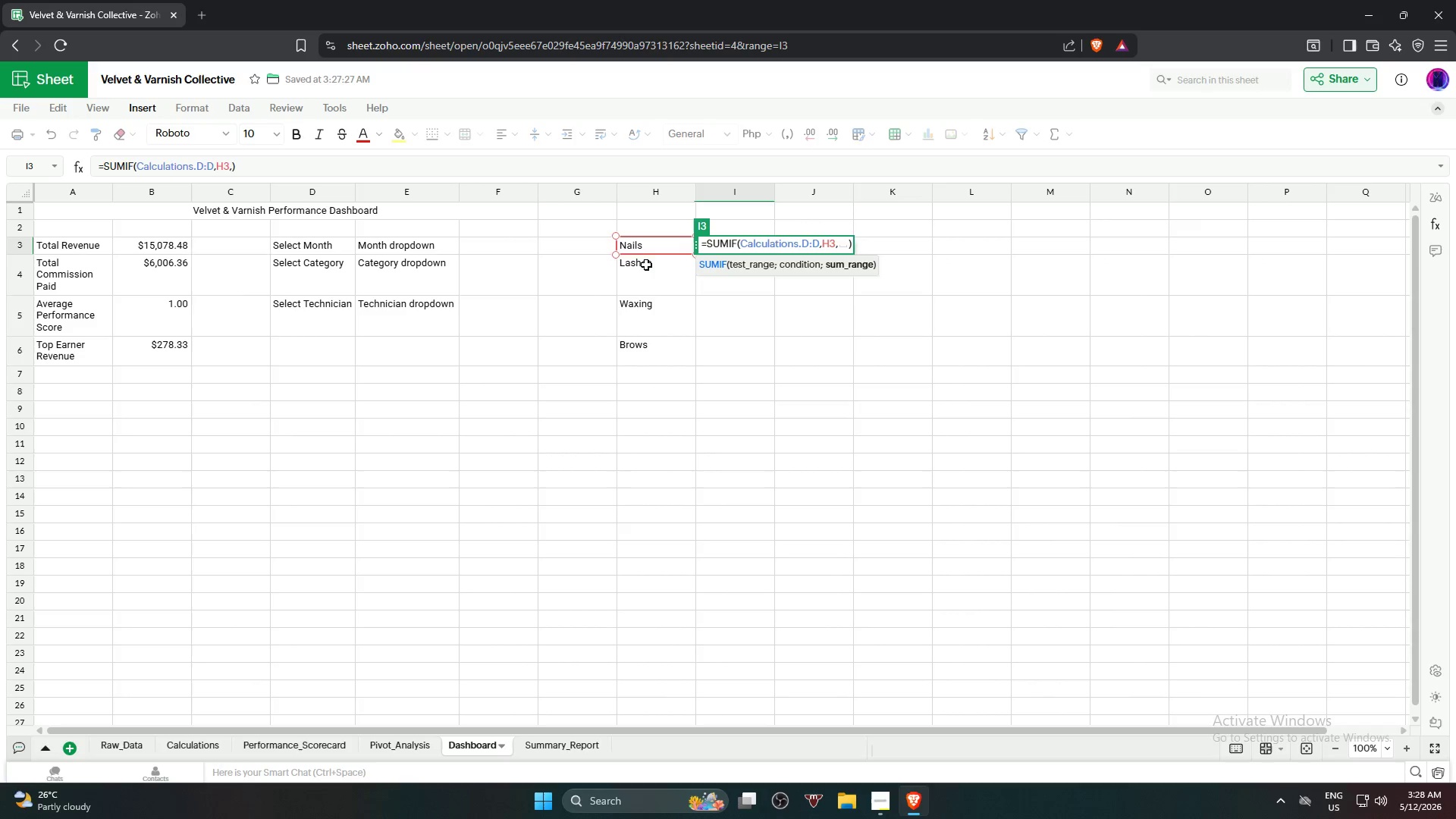 
key(NumpadEnter)
 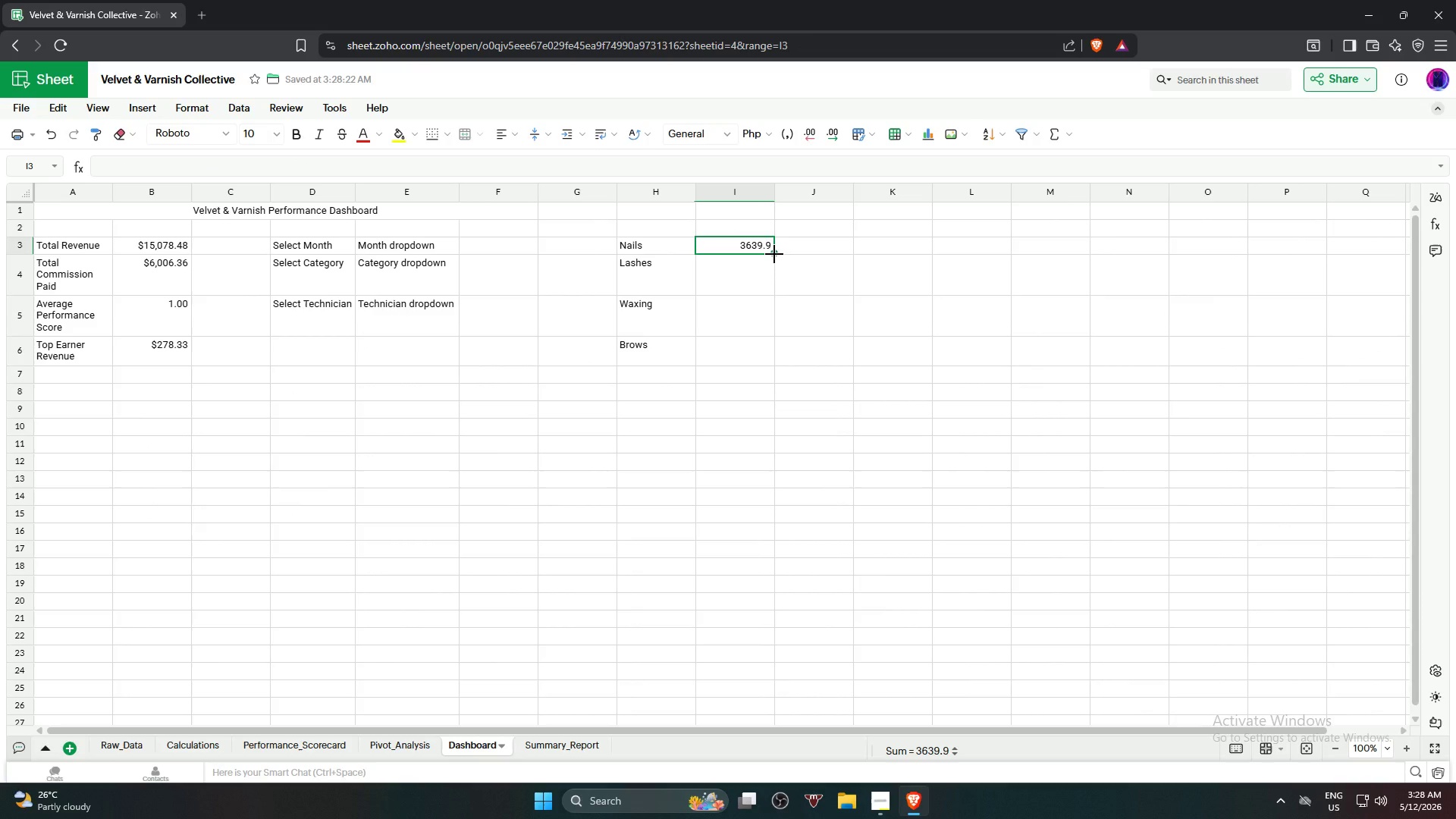 
mouse_move([199, 750])
 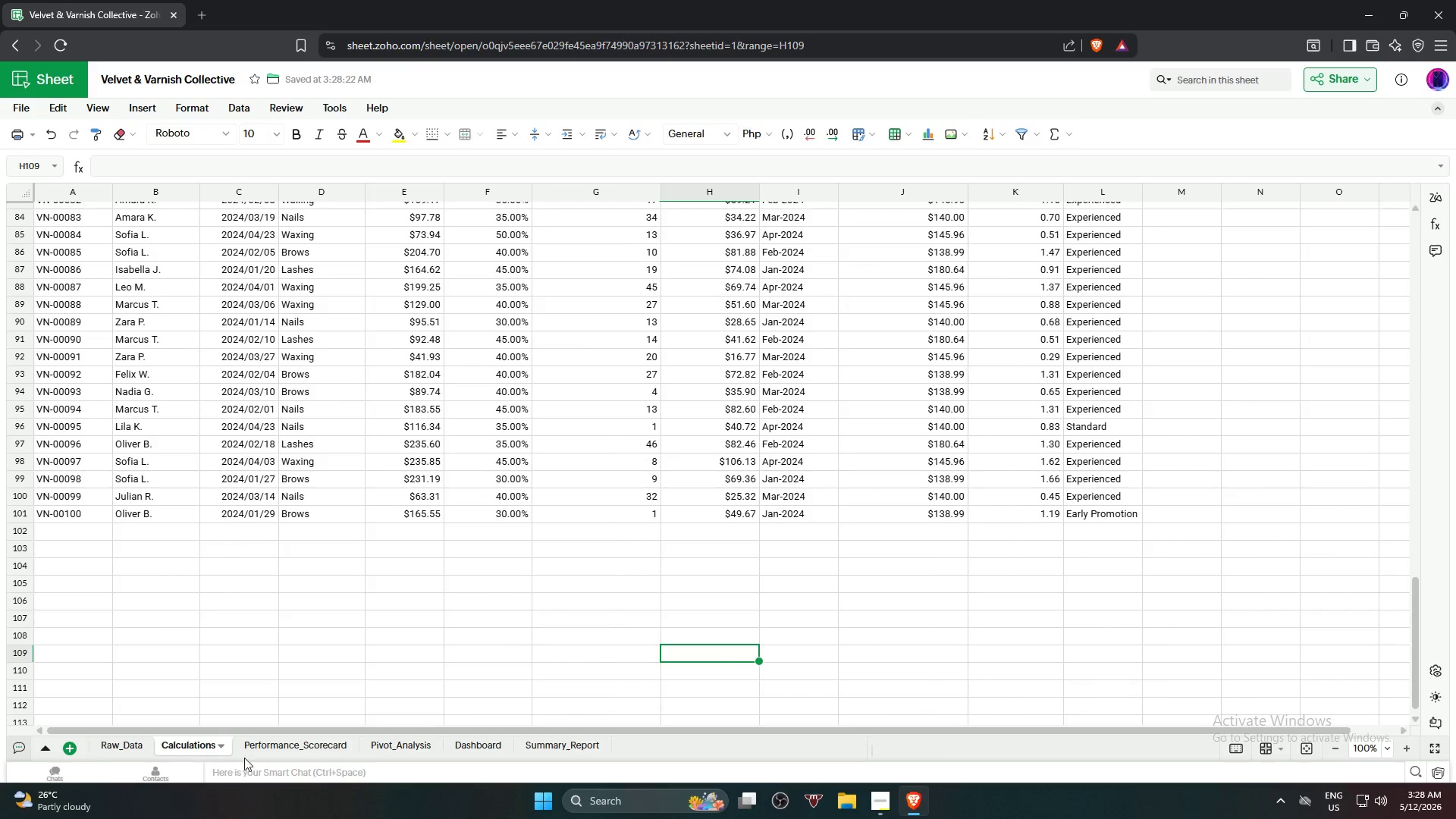 
left_click([269, 744])
 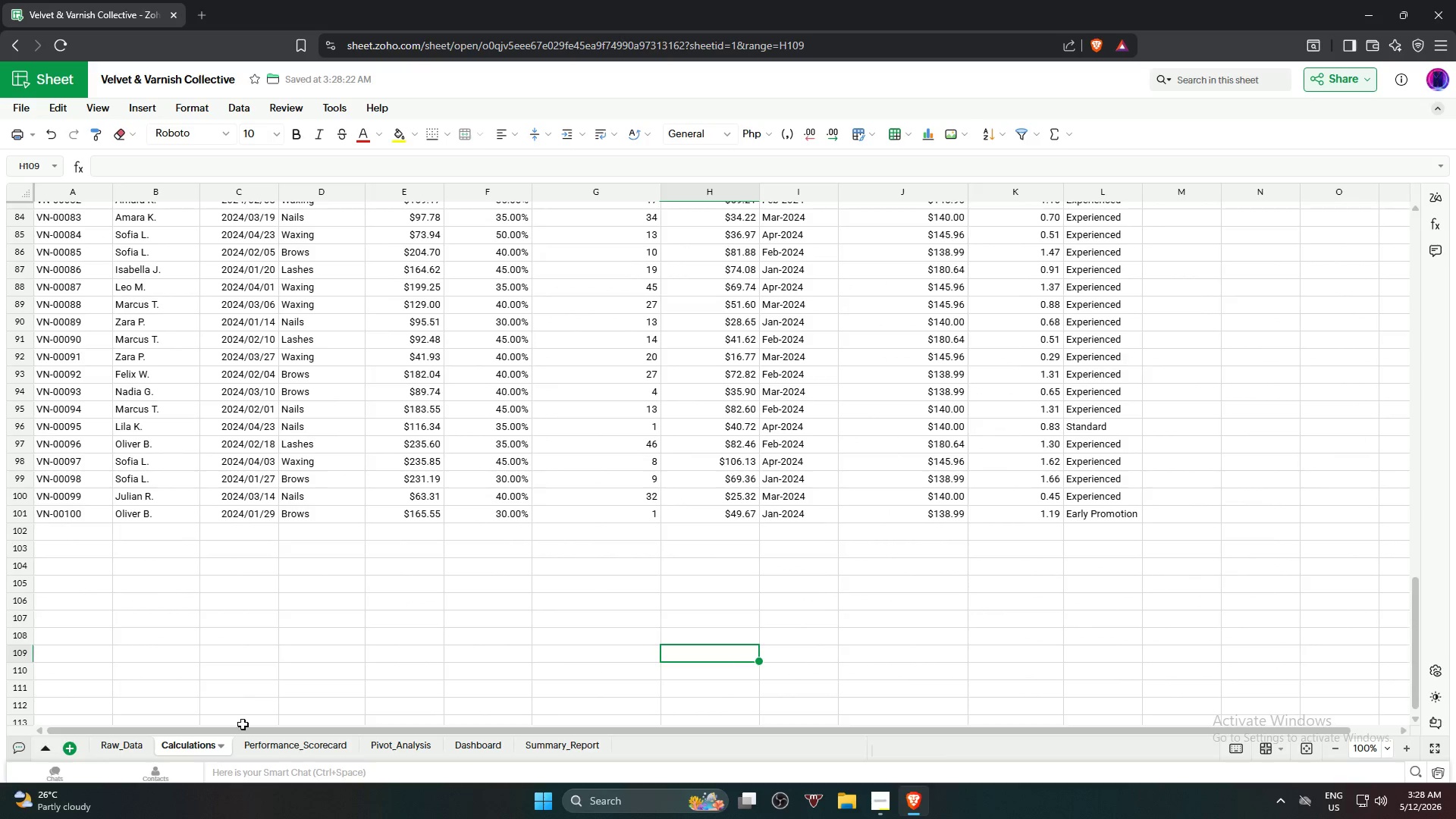 
left_click([389, 742])
 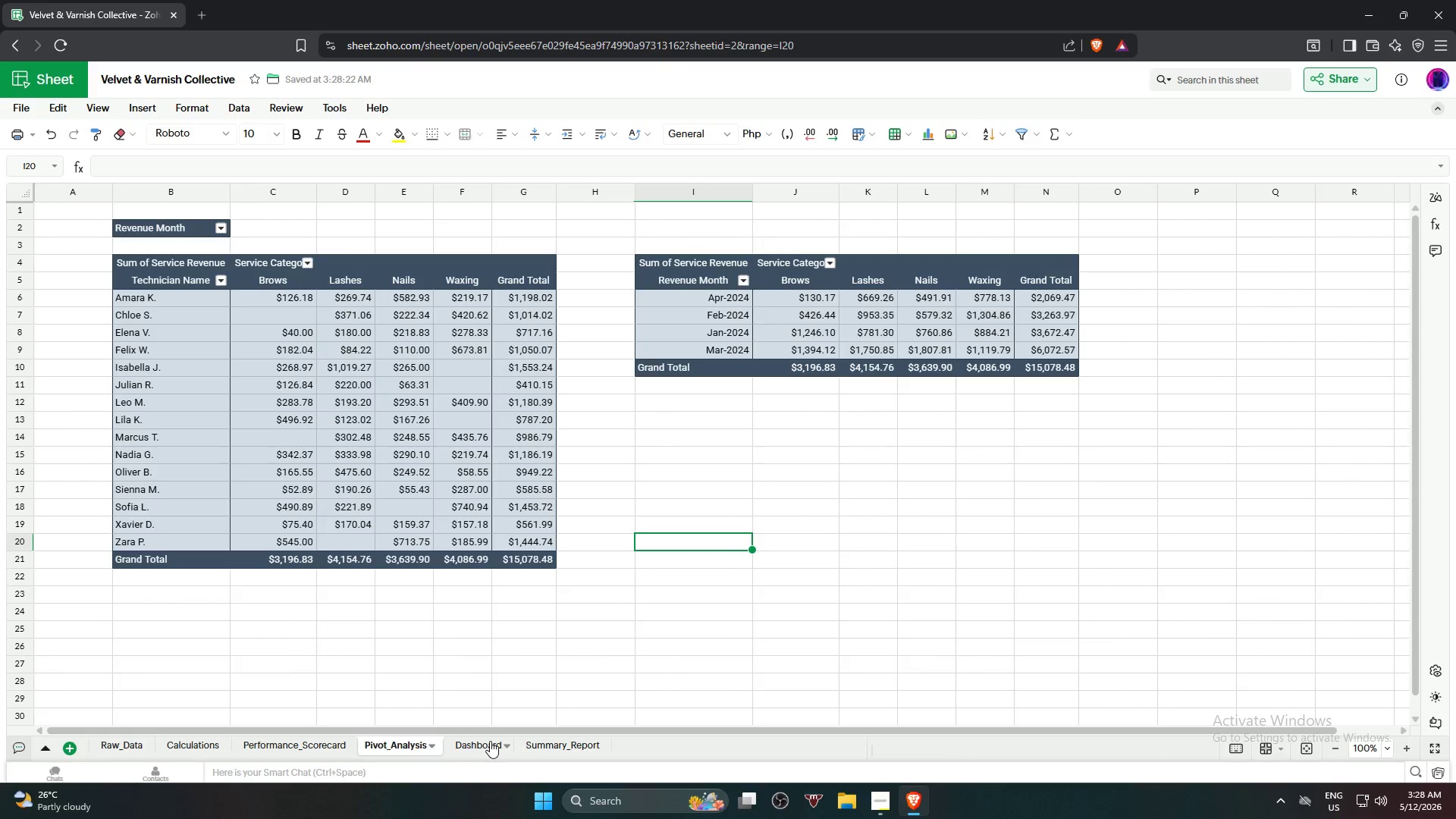 
left_click([488, 741])
 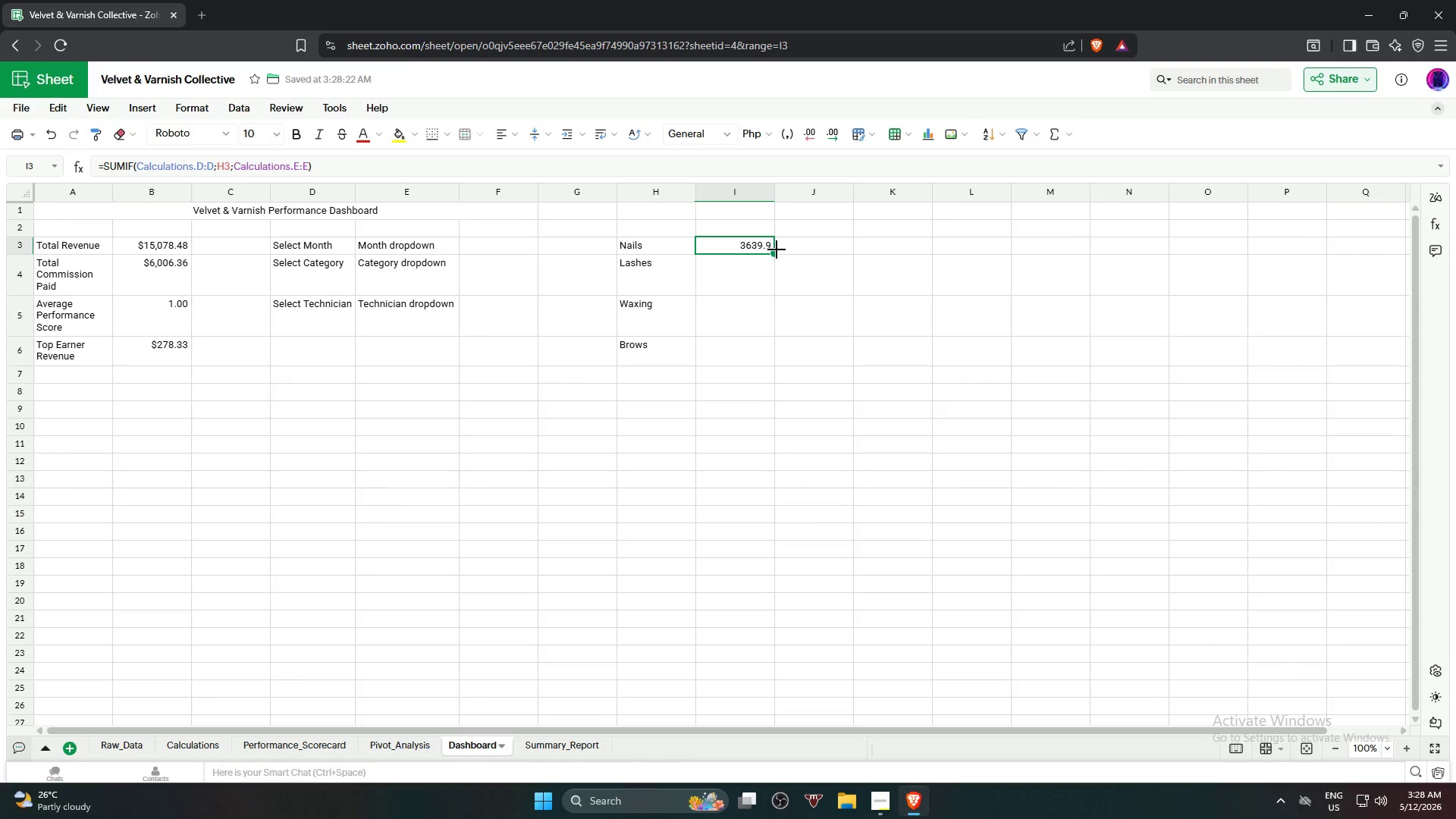 
left_click_drag(start_coordinate=[777, 252], to_coordinate=[777, 352])
 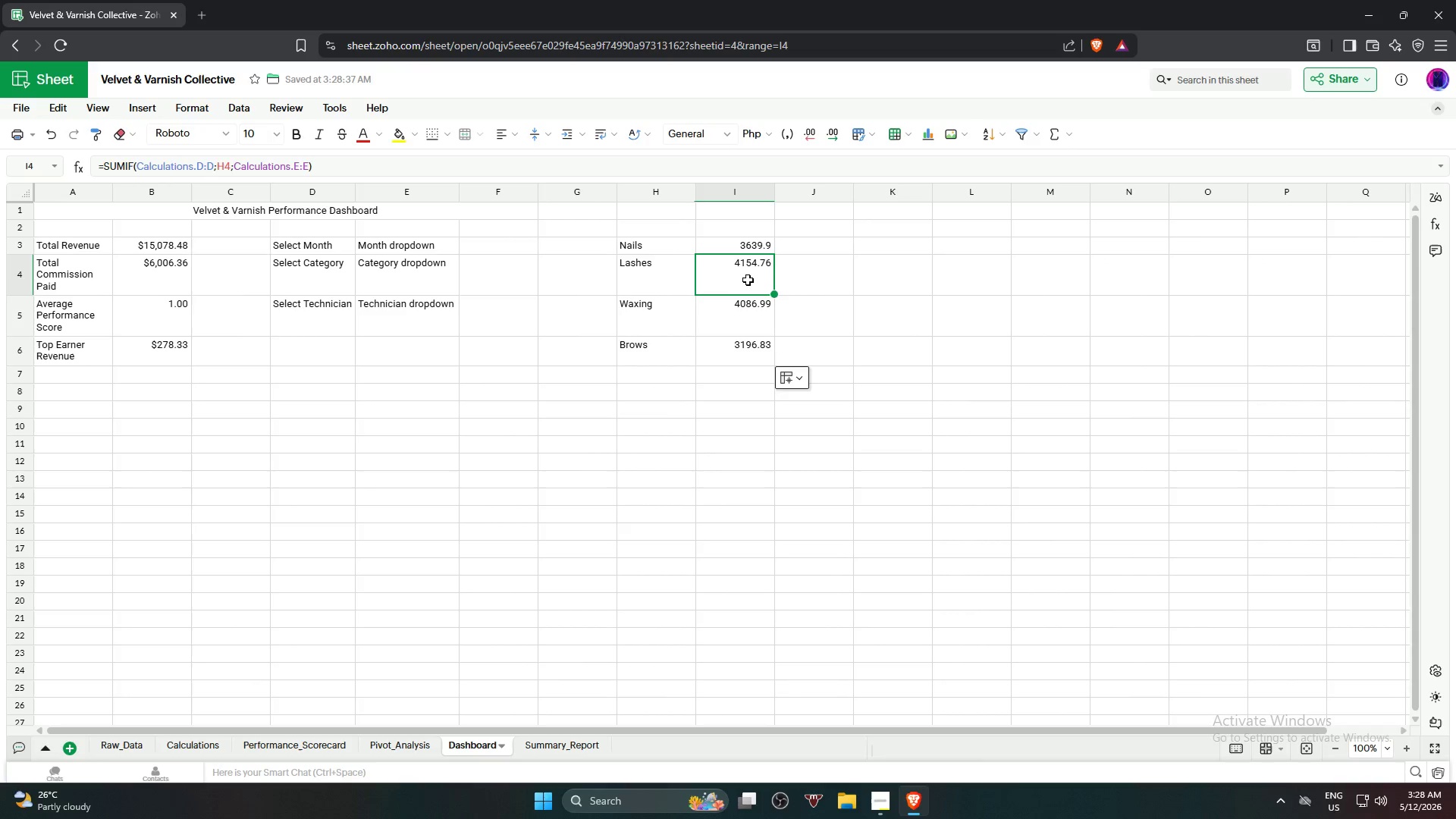 
left_click([739, 316])
 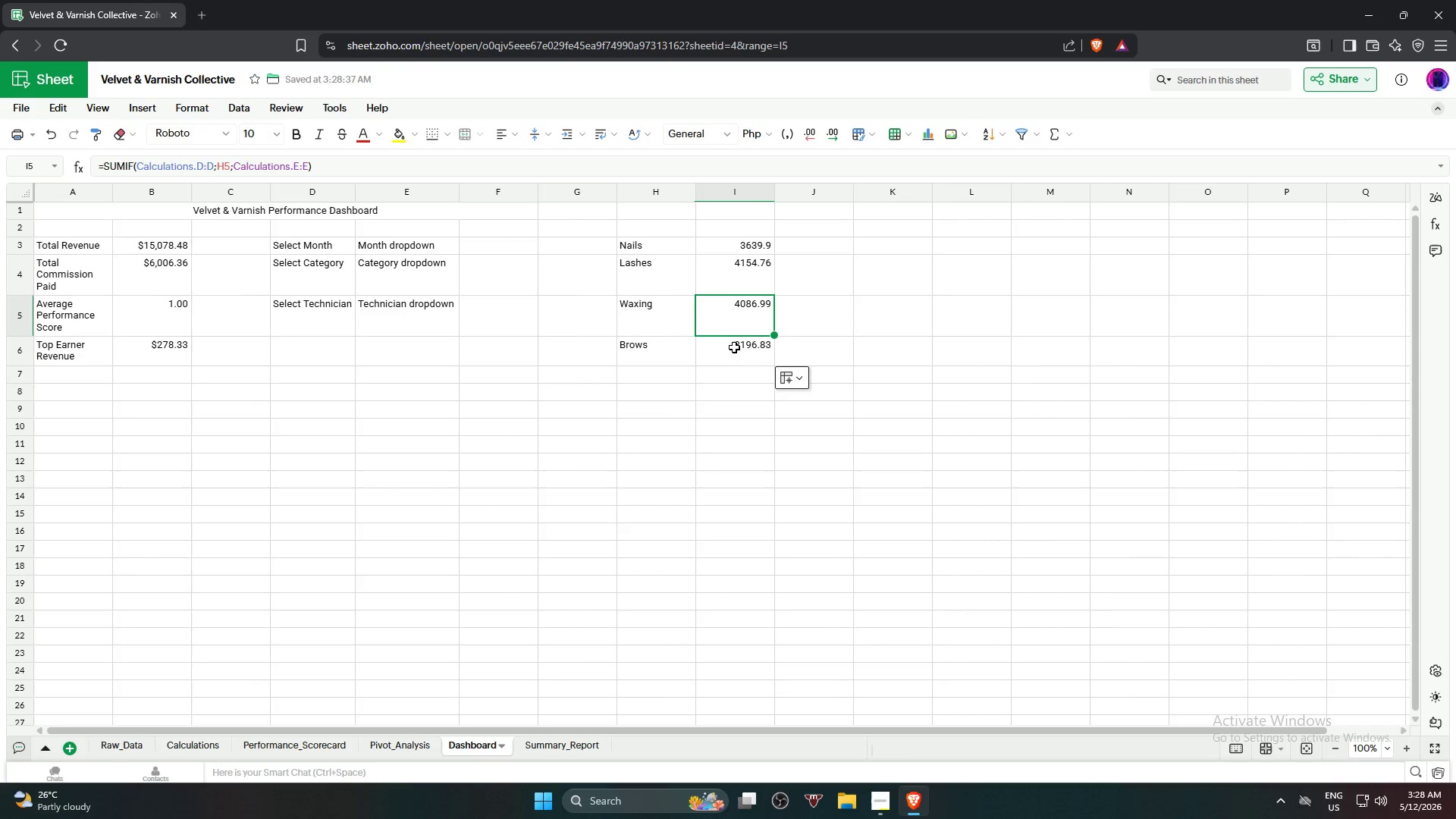 
left_click([734, 348])
 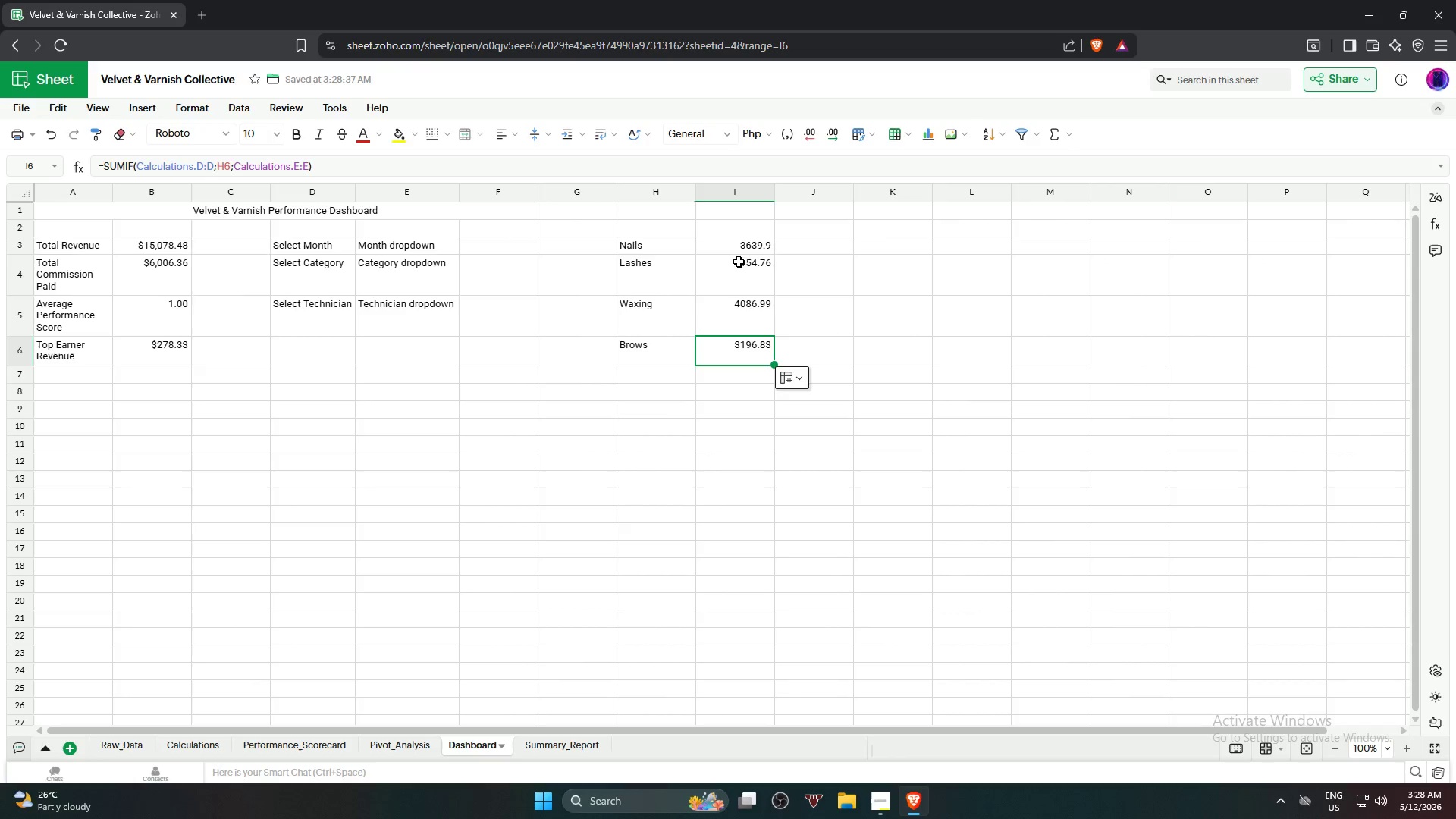 
hold_key(key=ShiftLeft, duration=0.83)
left_click([735, 246])
 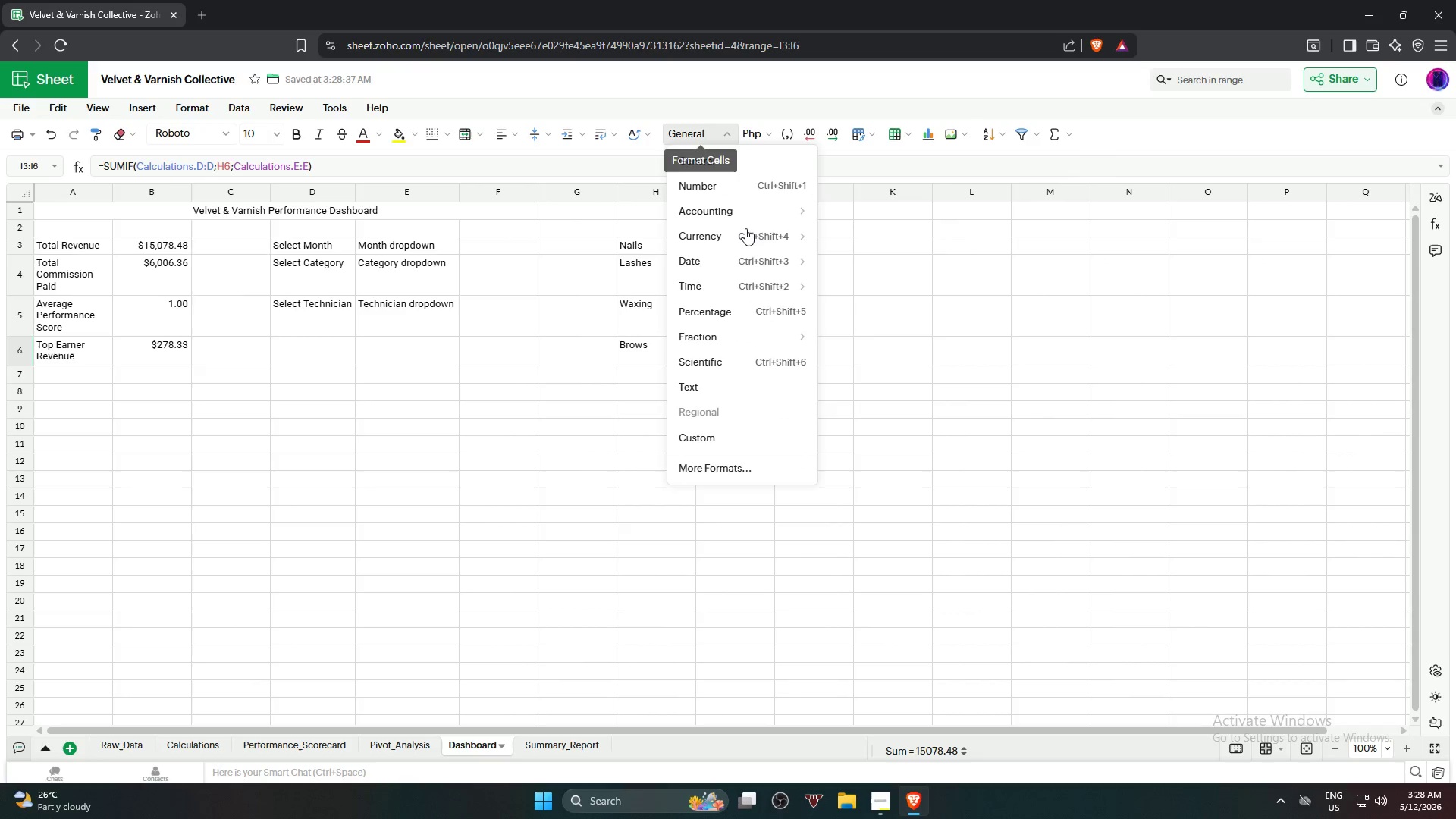 
left_click([745, 228])
 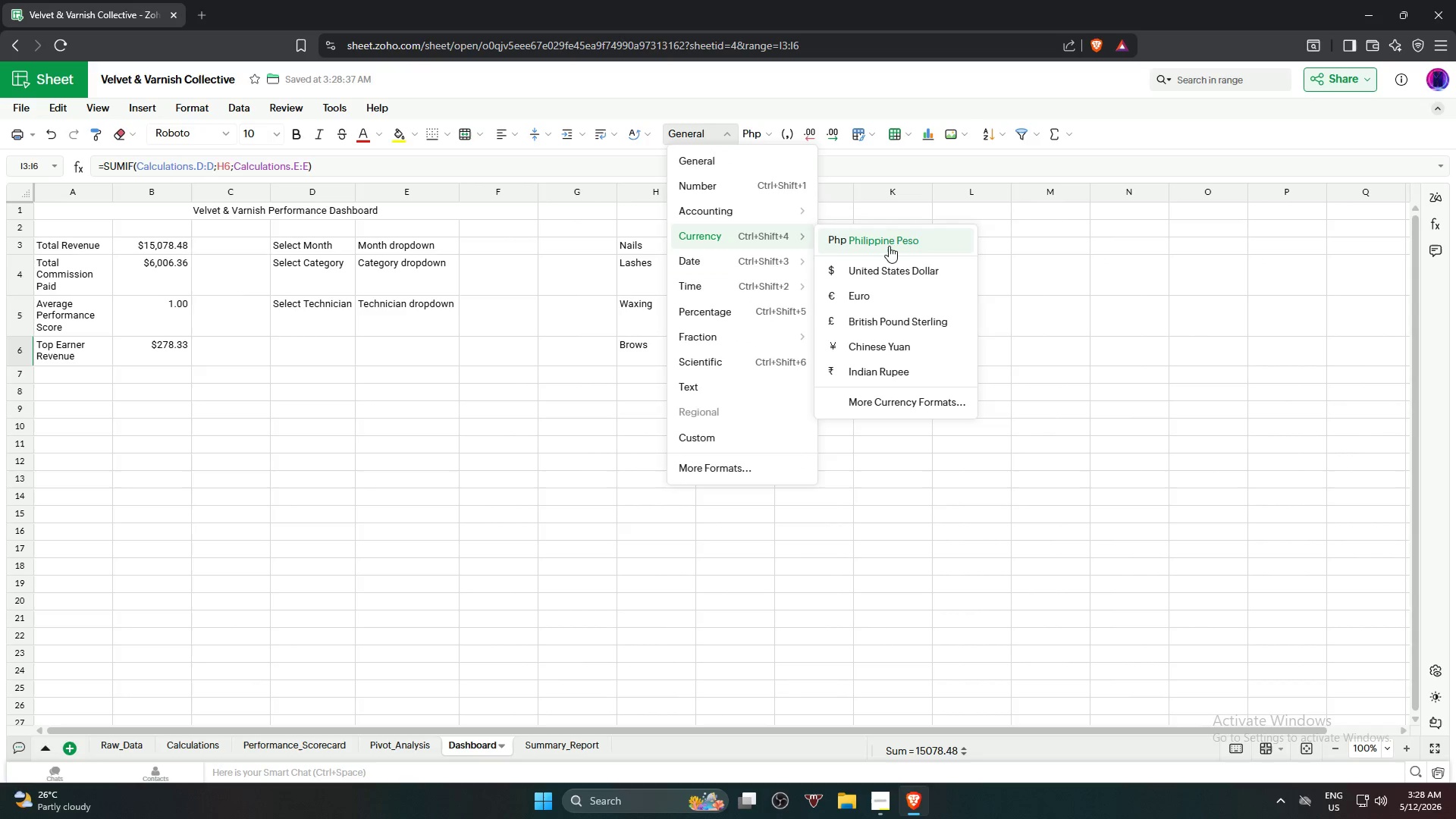 
left_click([891, 265])
 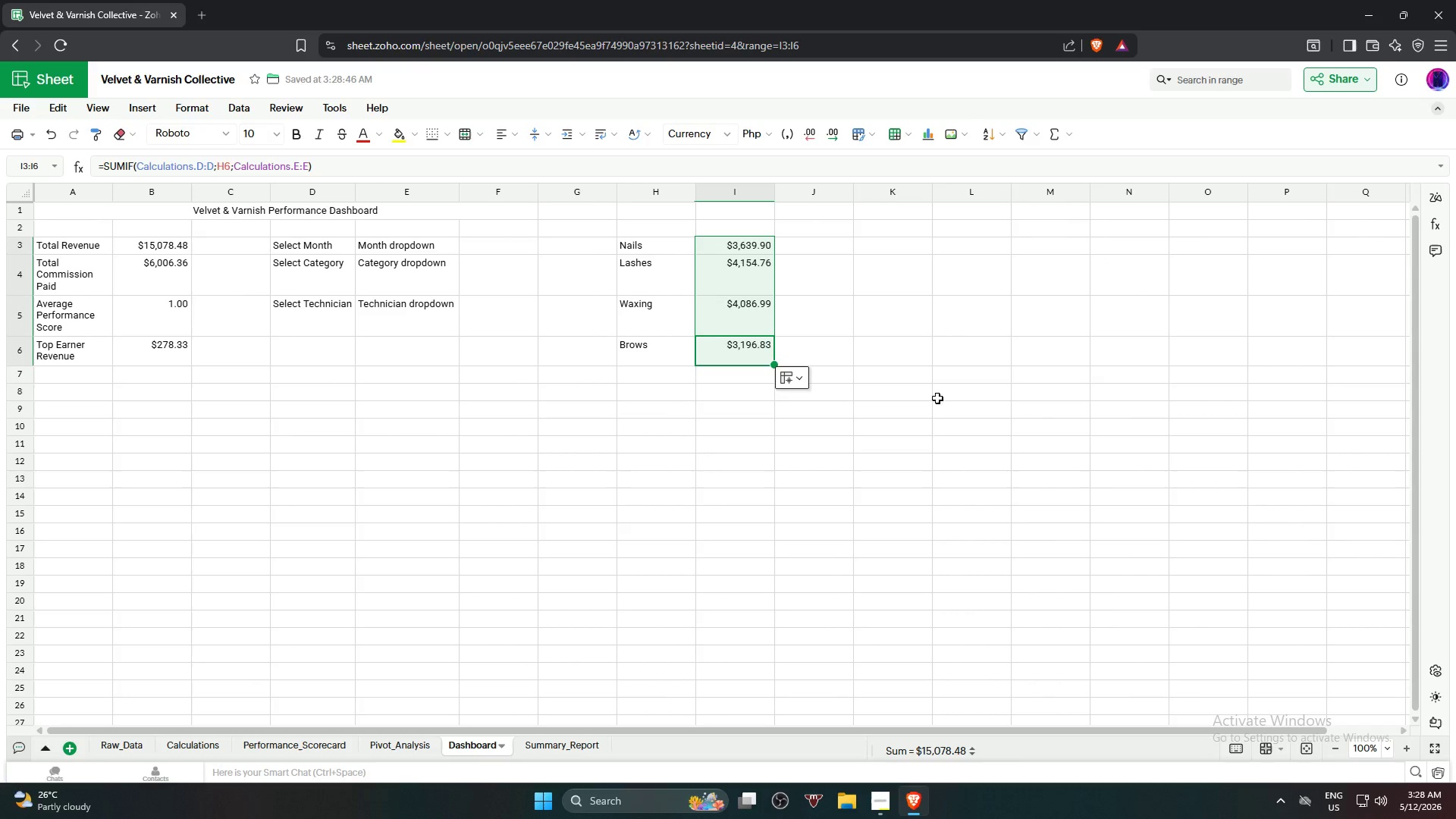 
left_click([929, 441])
 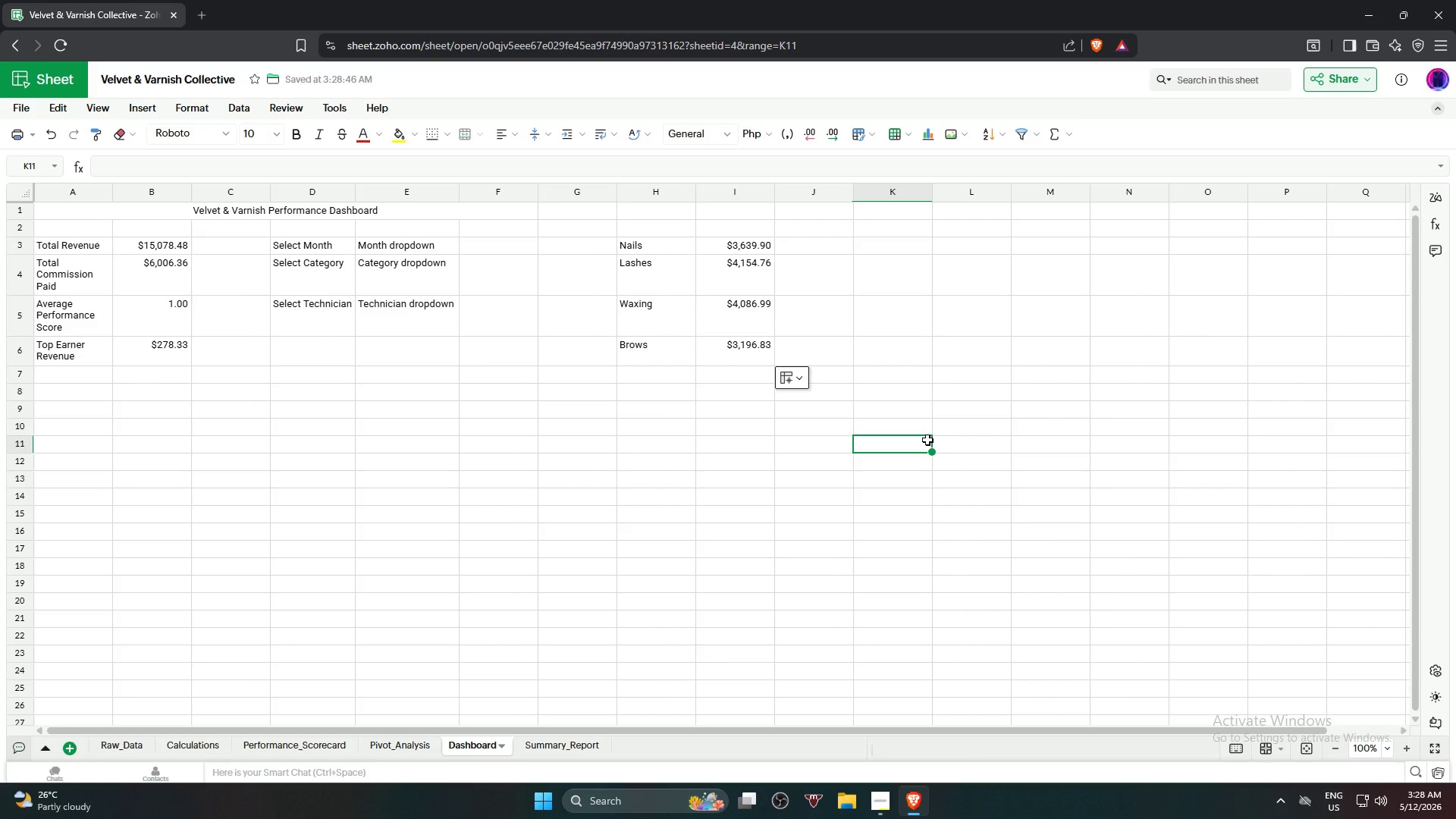 
wait(8.42)
 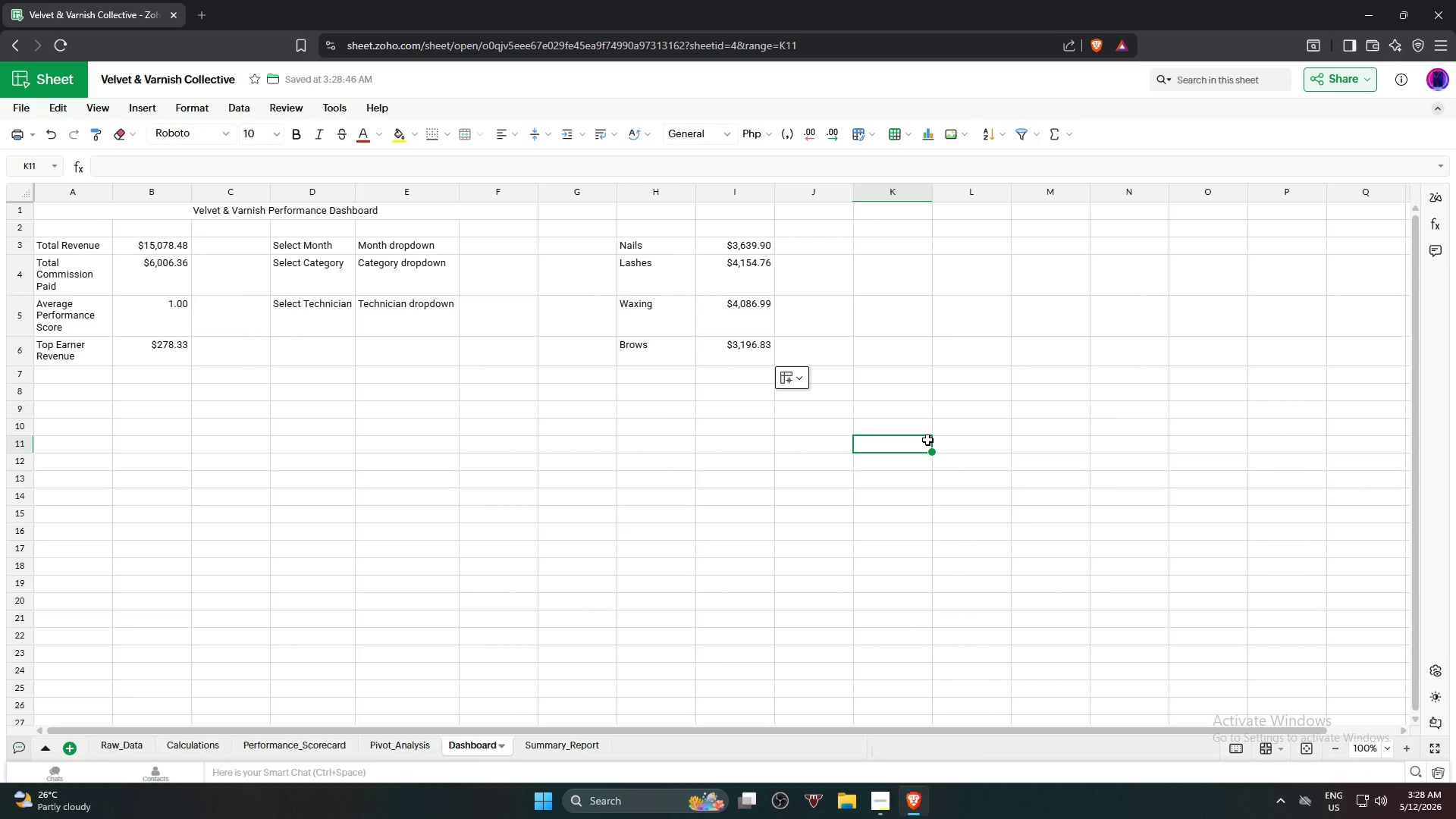 
left_click([644, 243])
 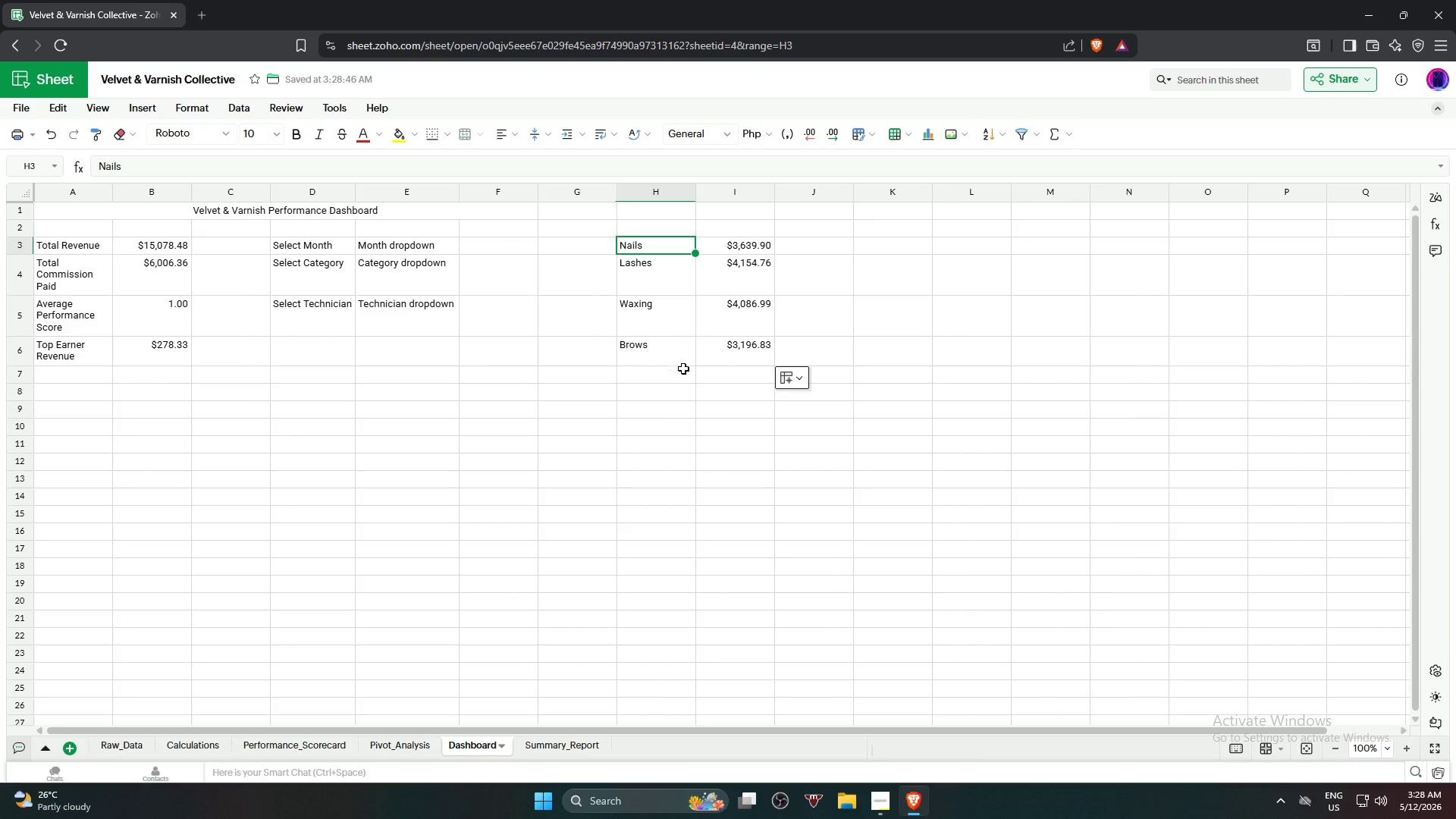 
hold_key(key=ShiftLeft, duration=1.27)
left_click([665, 356])
 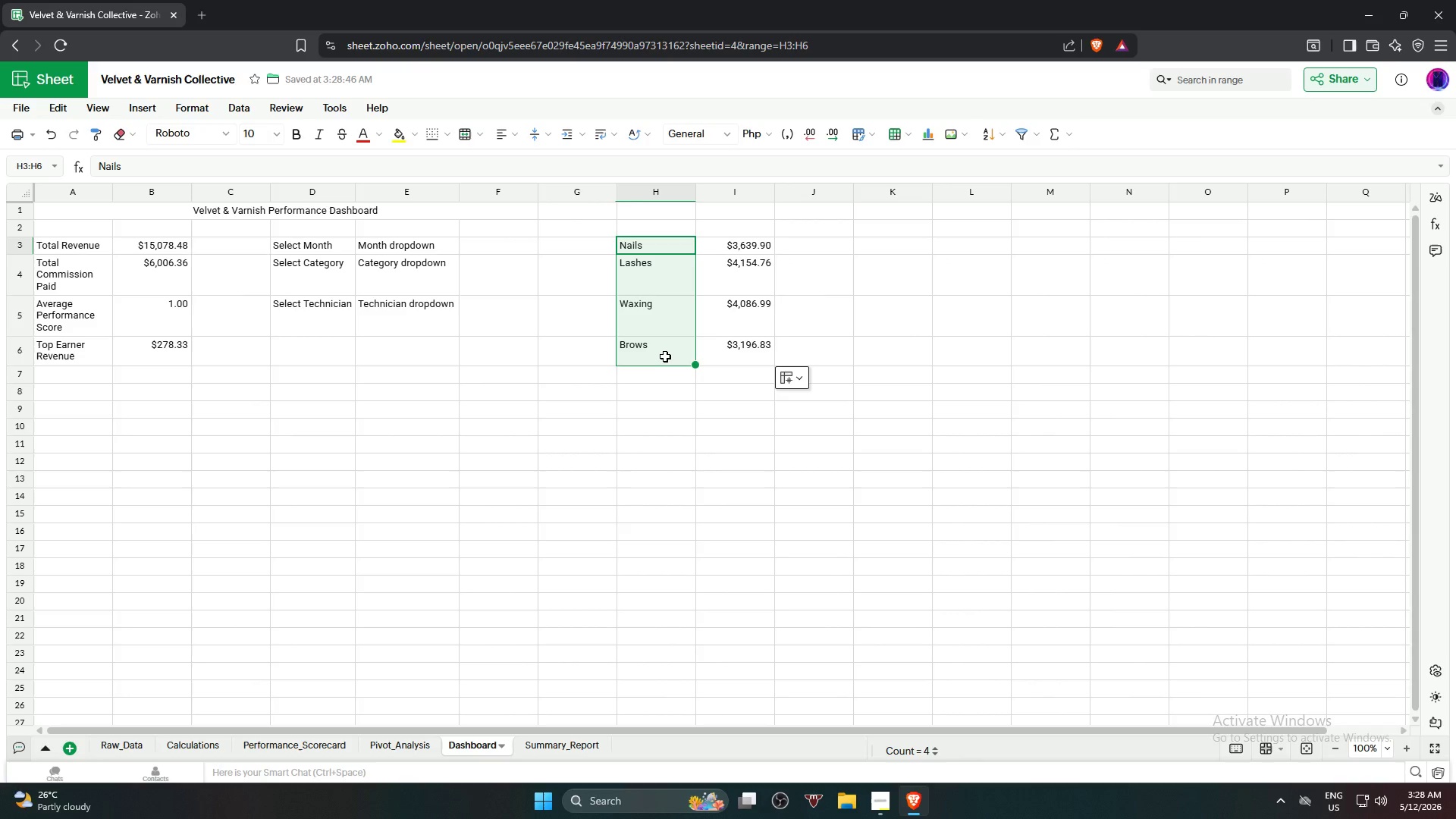 
key(Control+C)
 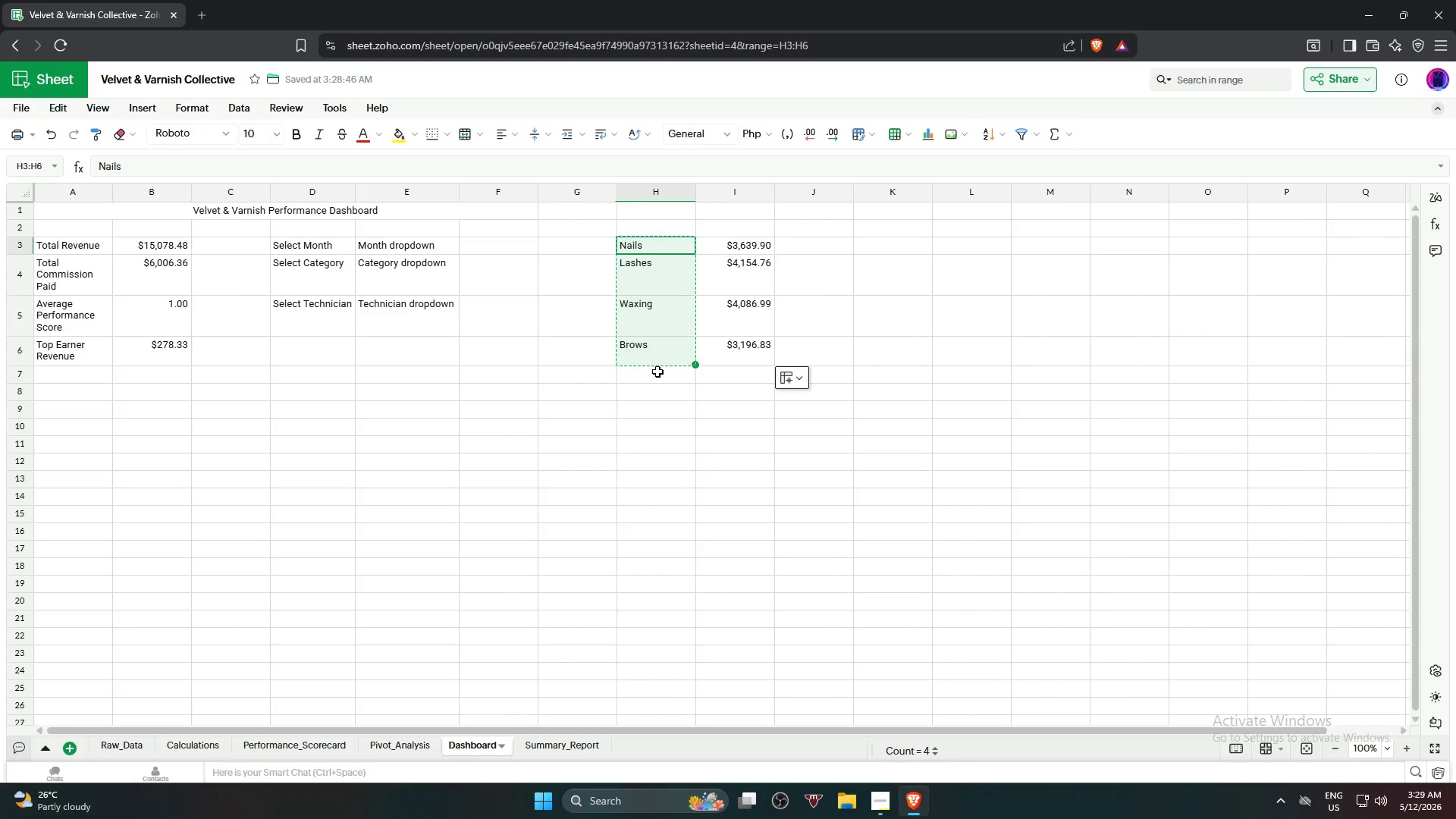 
hold_key(key=ShiftLeft, duration=0.56)
 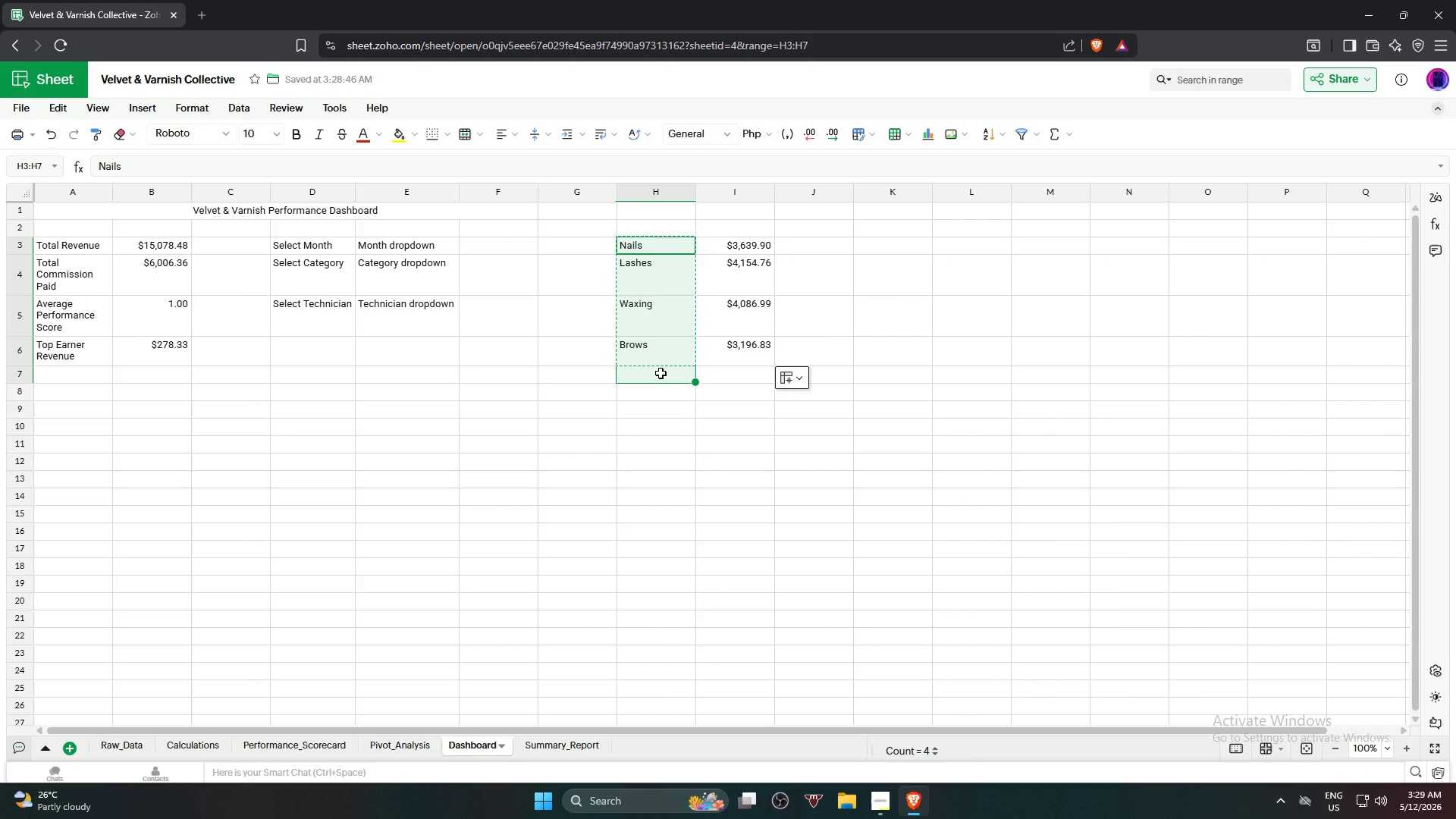 
key(Control+V)
 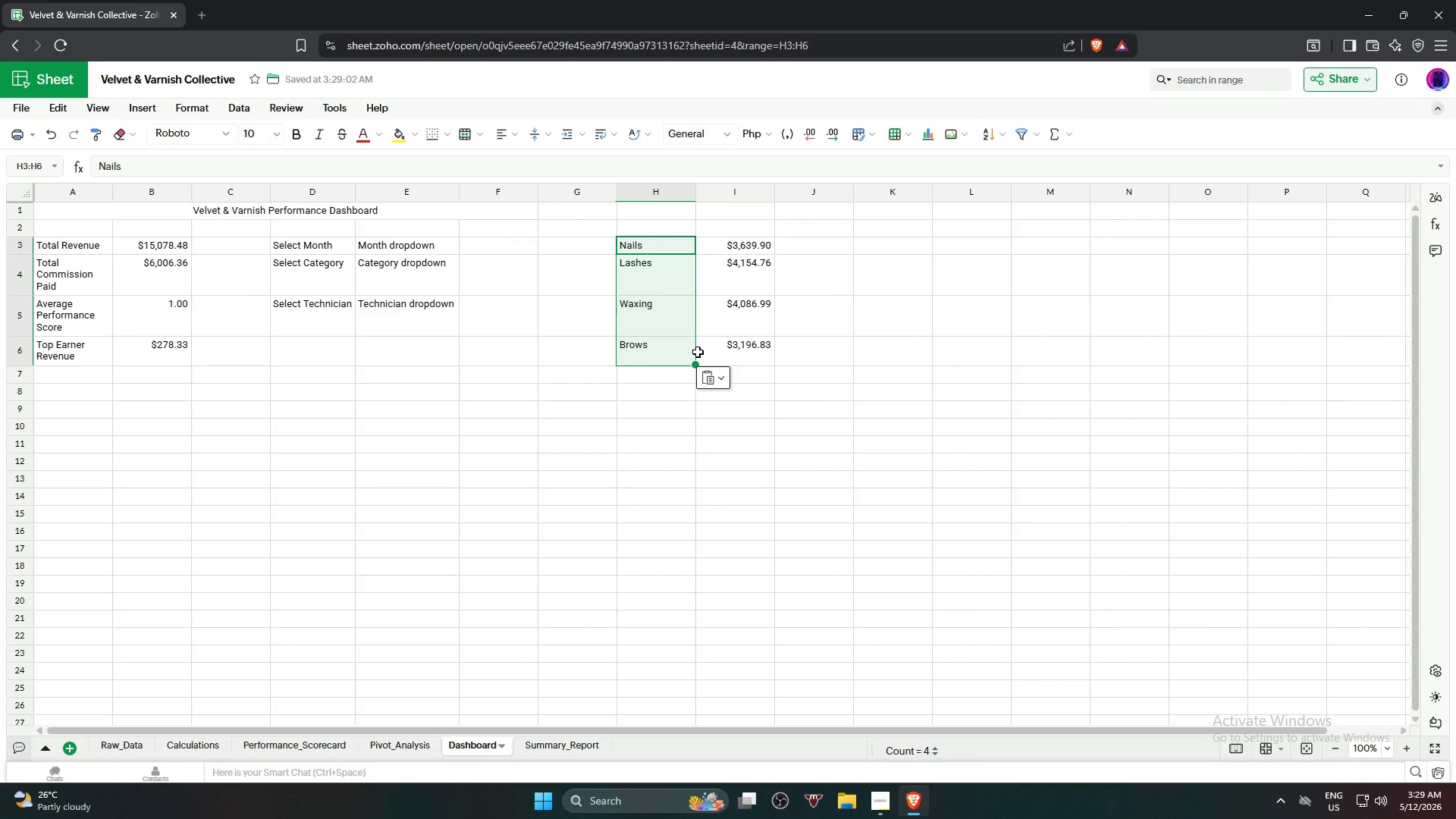 
key(Delete)
 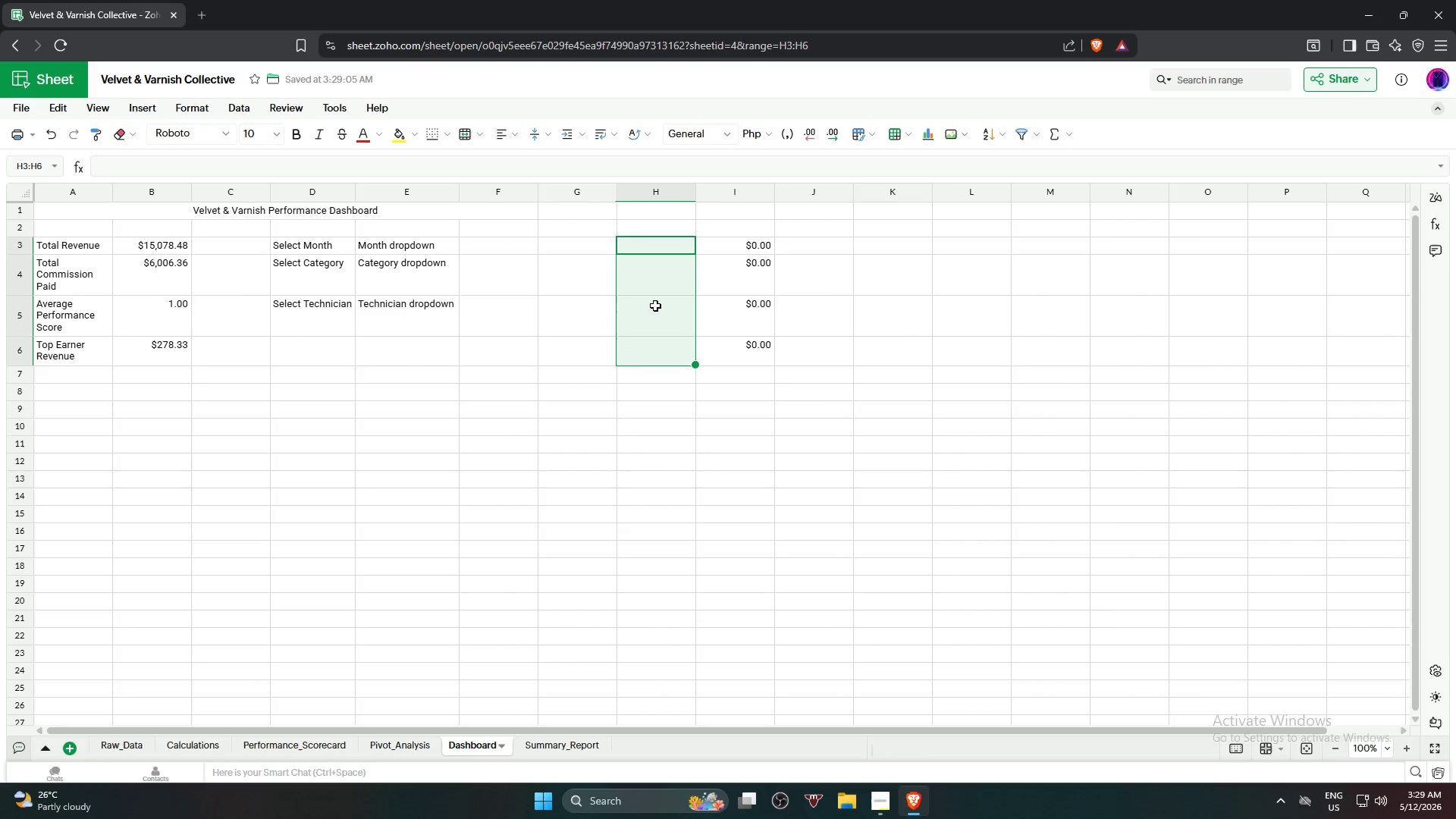 
left_click([661, 284])
 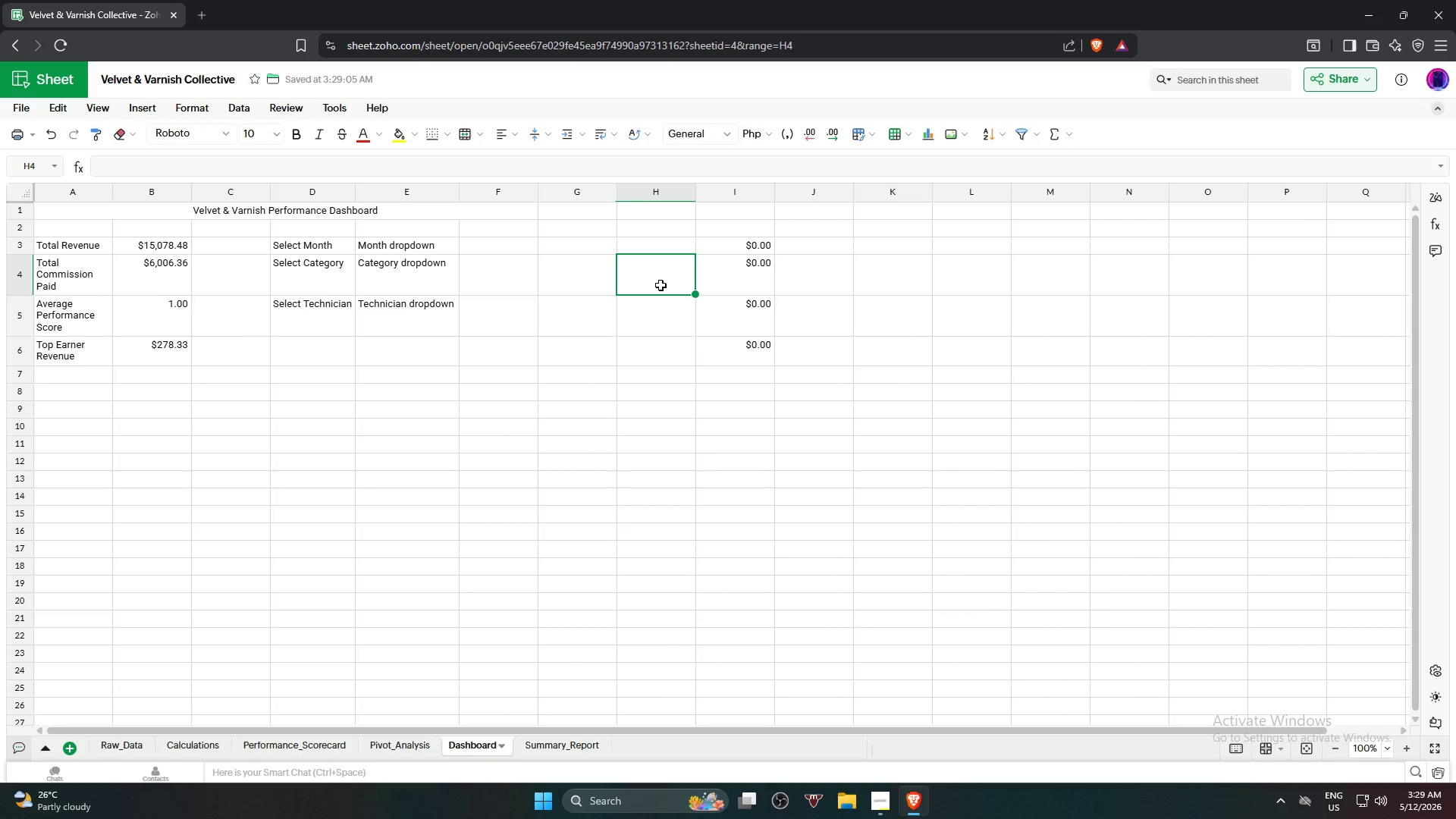 
key(Control+V)
 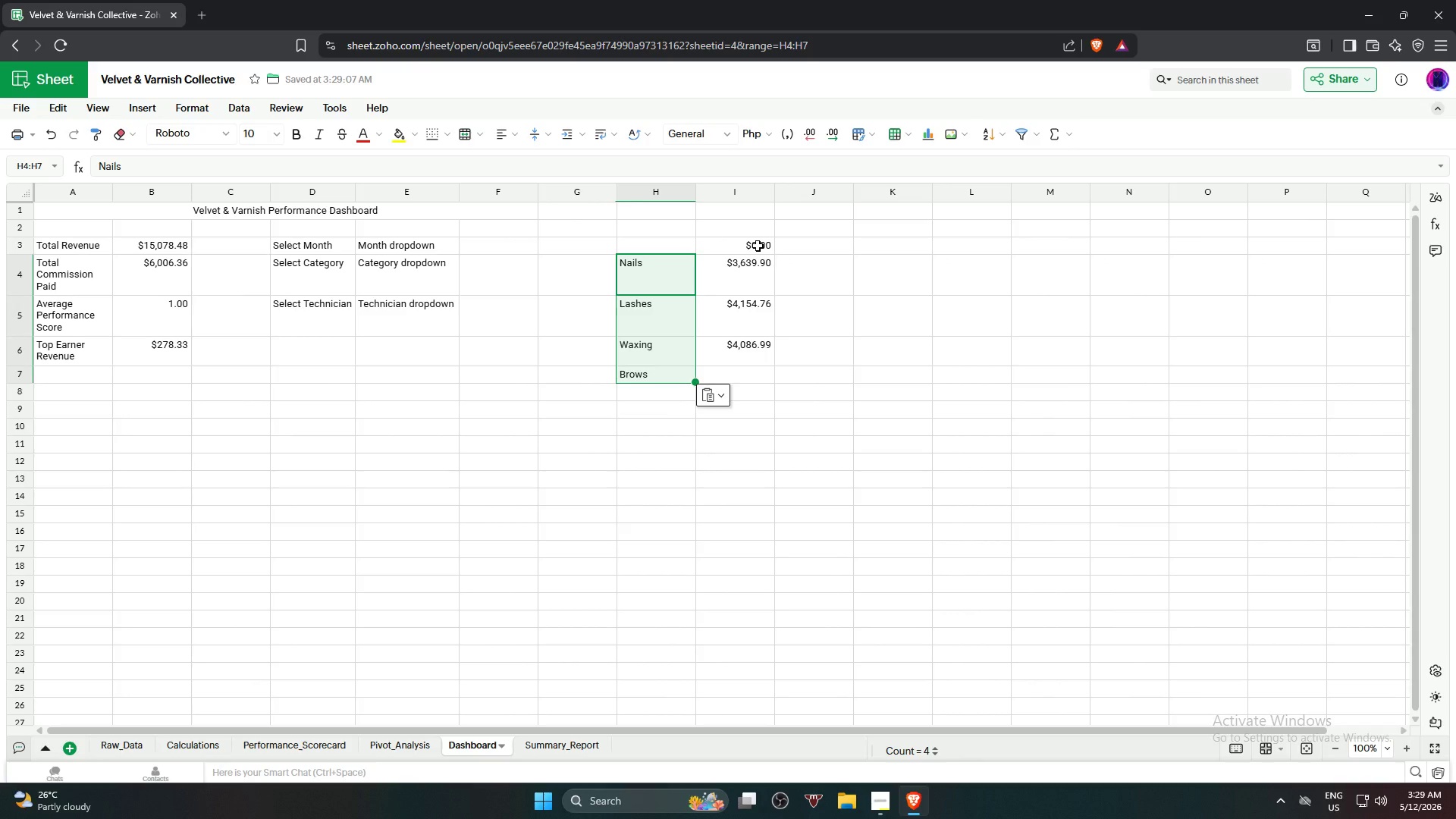 
left_click([758, 246])
 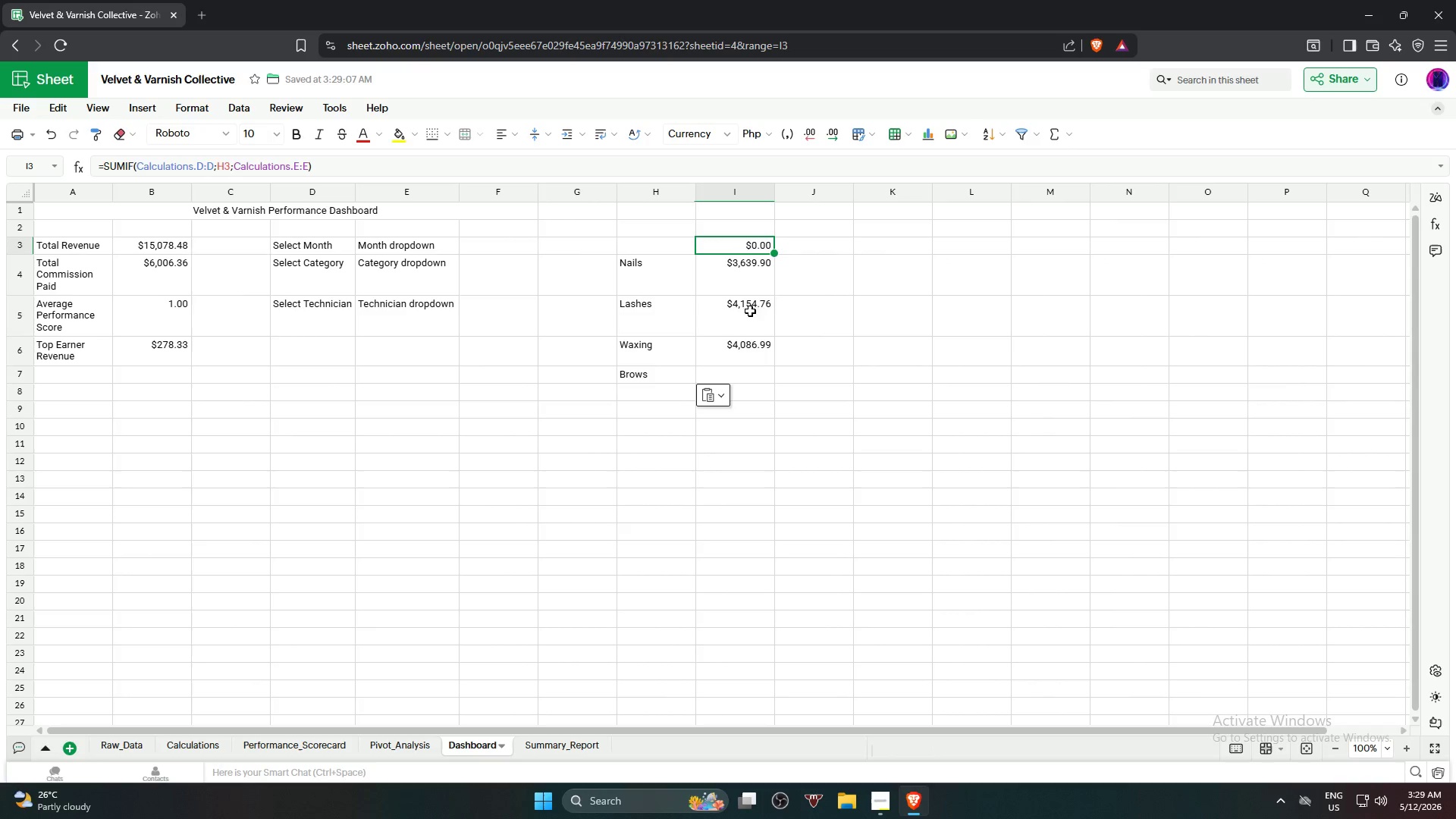 
left_click([745, 280])
 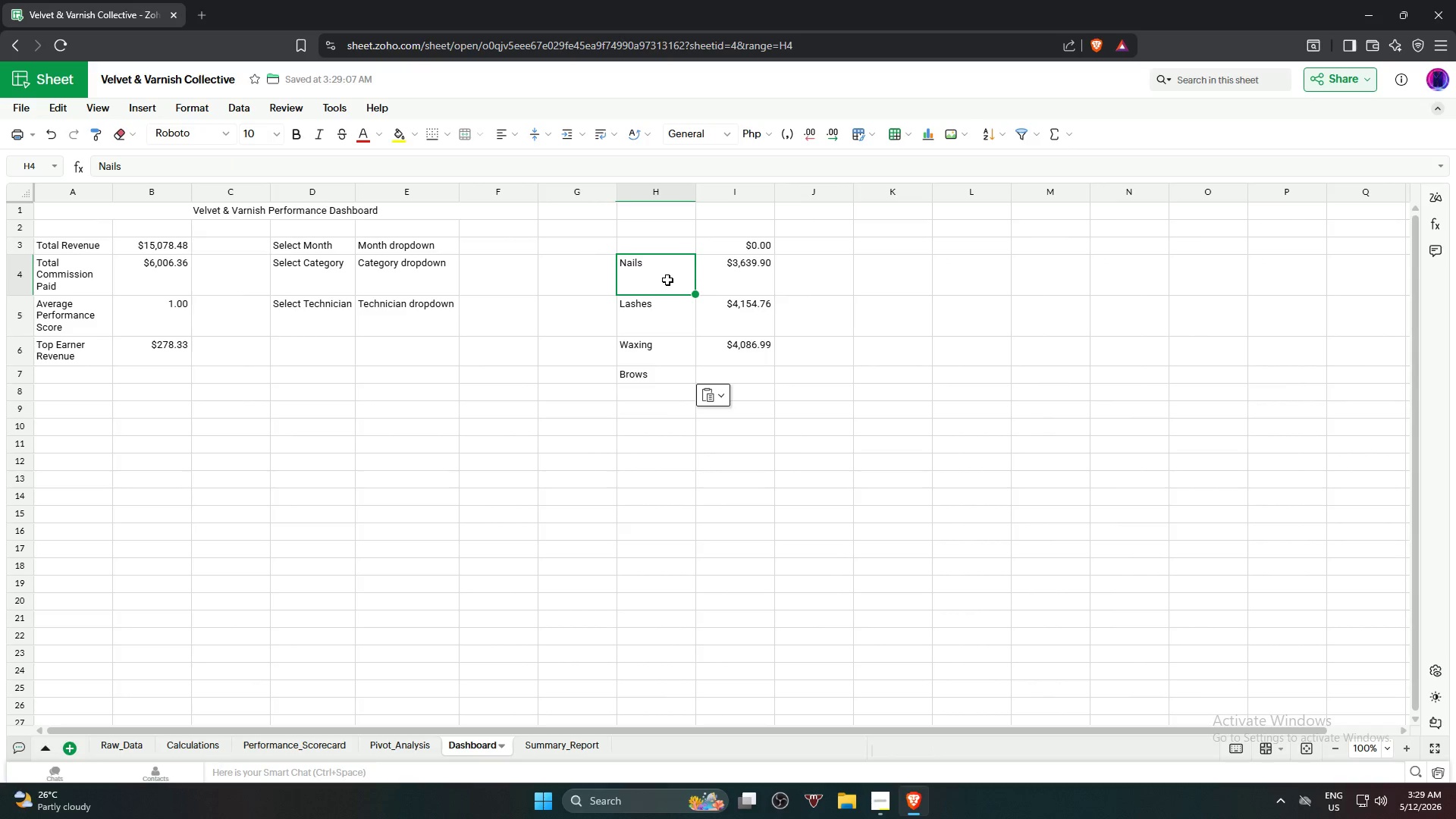 
left_click([743, 286])
 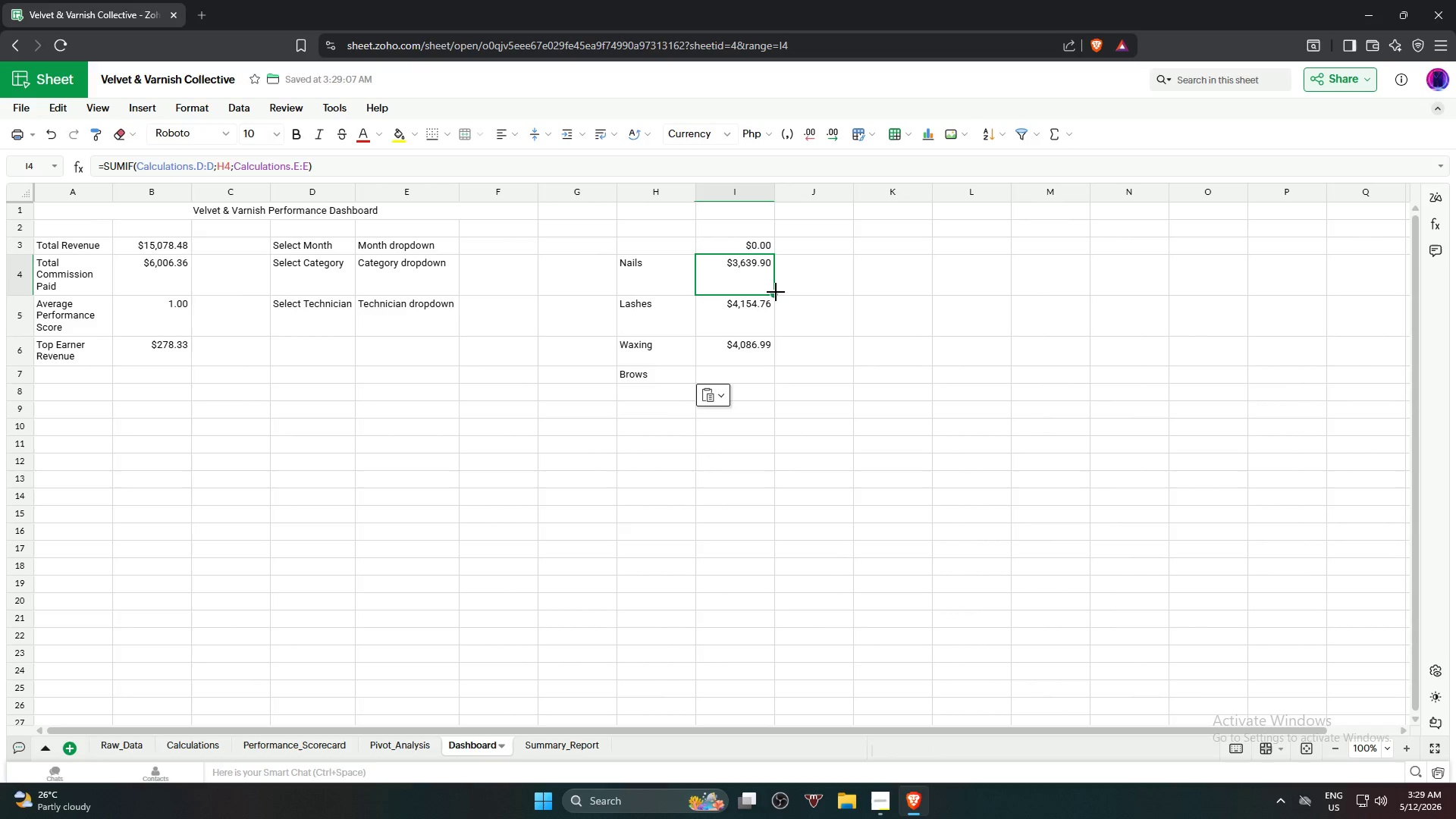 
left_click_drag(start_coordinate=[777, 293], to_coordinate=[782, 375])
 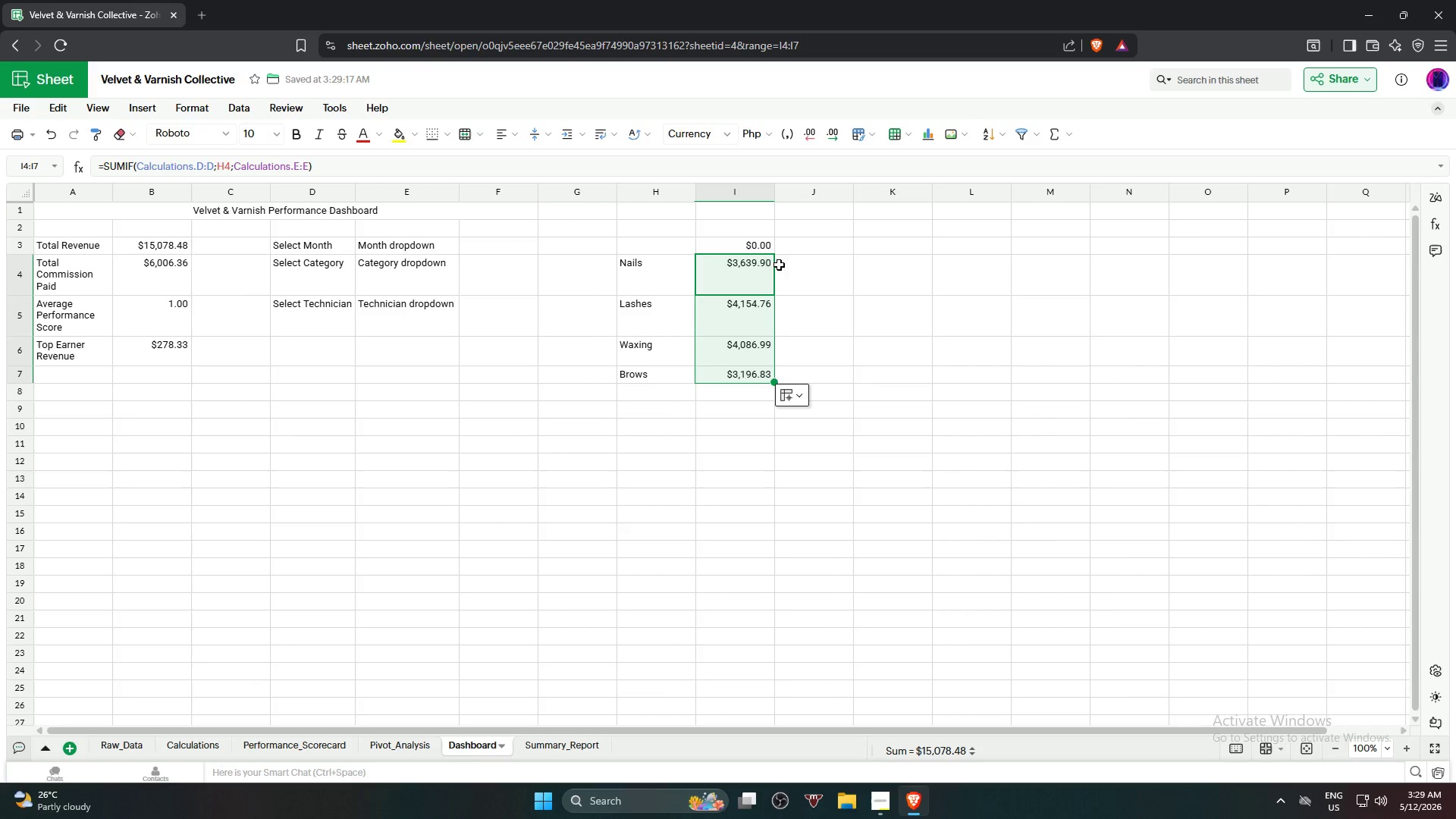 
left_click([768, 247])
 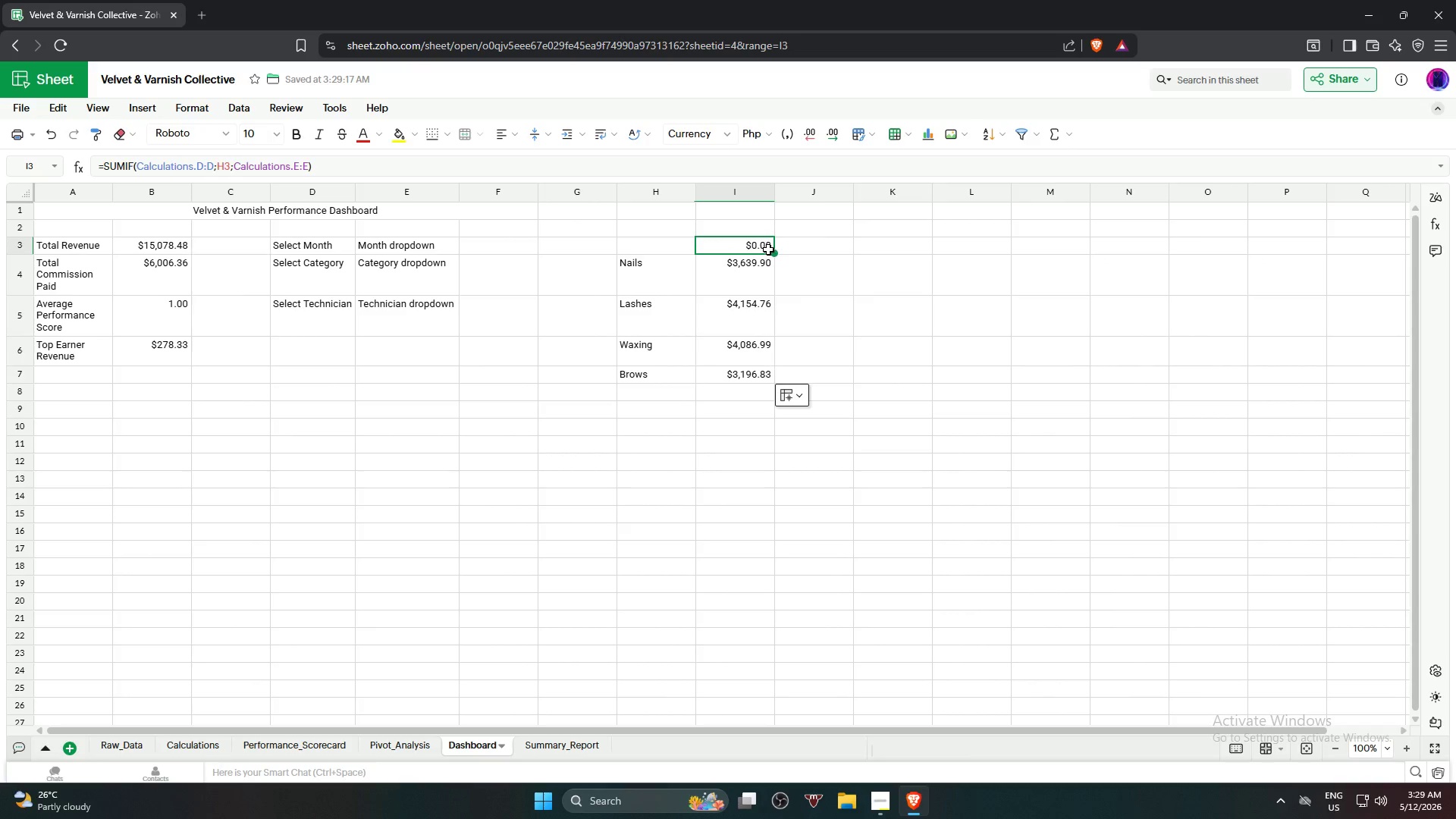 
key(Delete)
 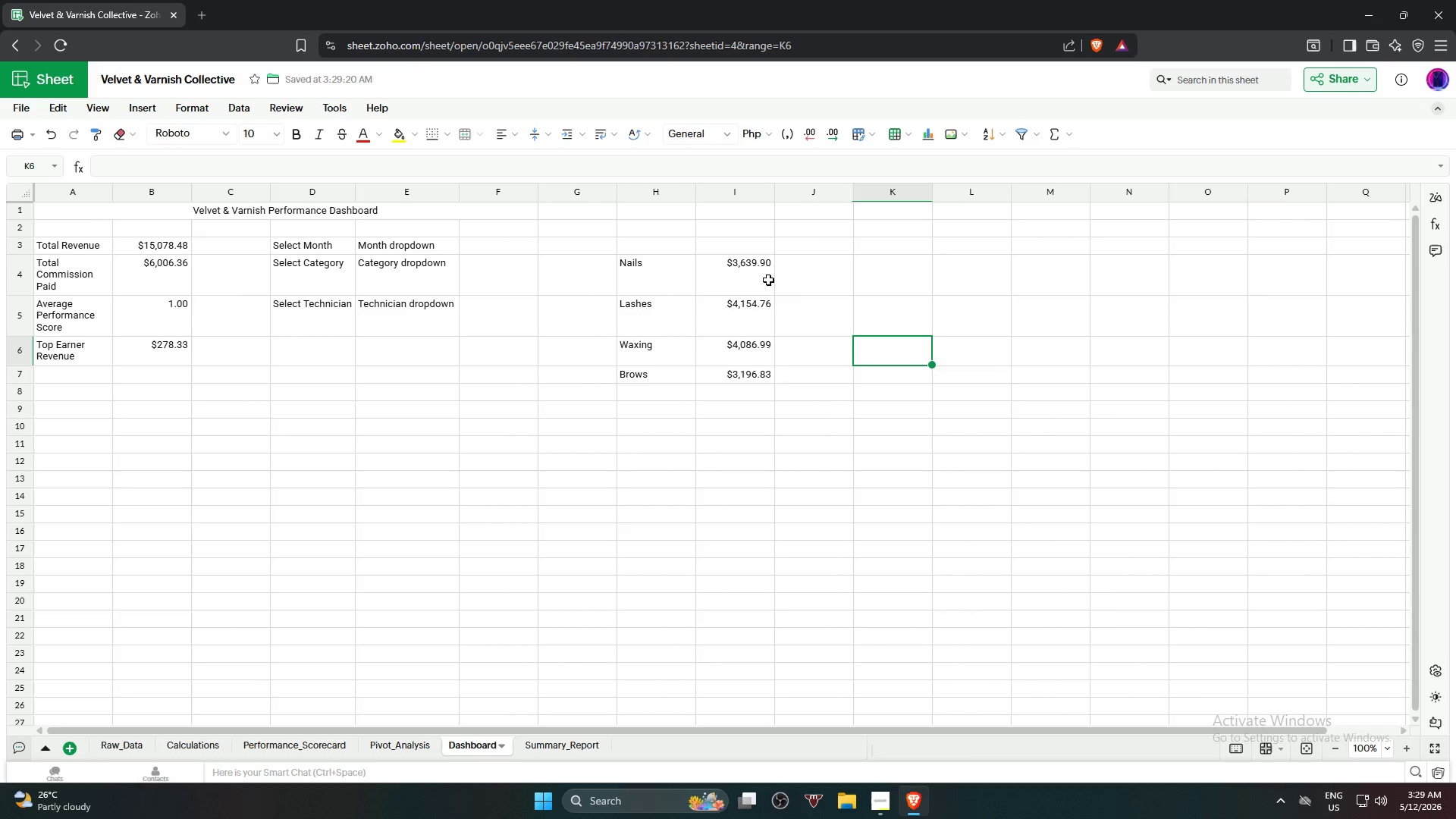 
left_click([758, 277])
 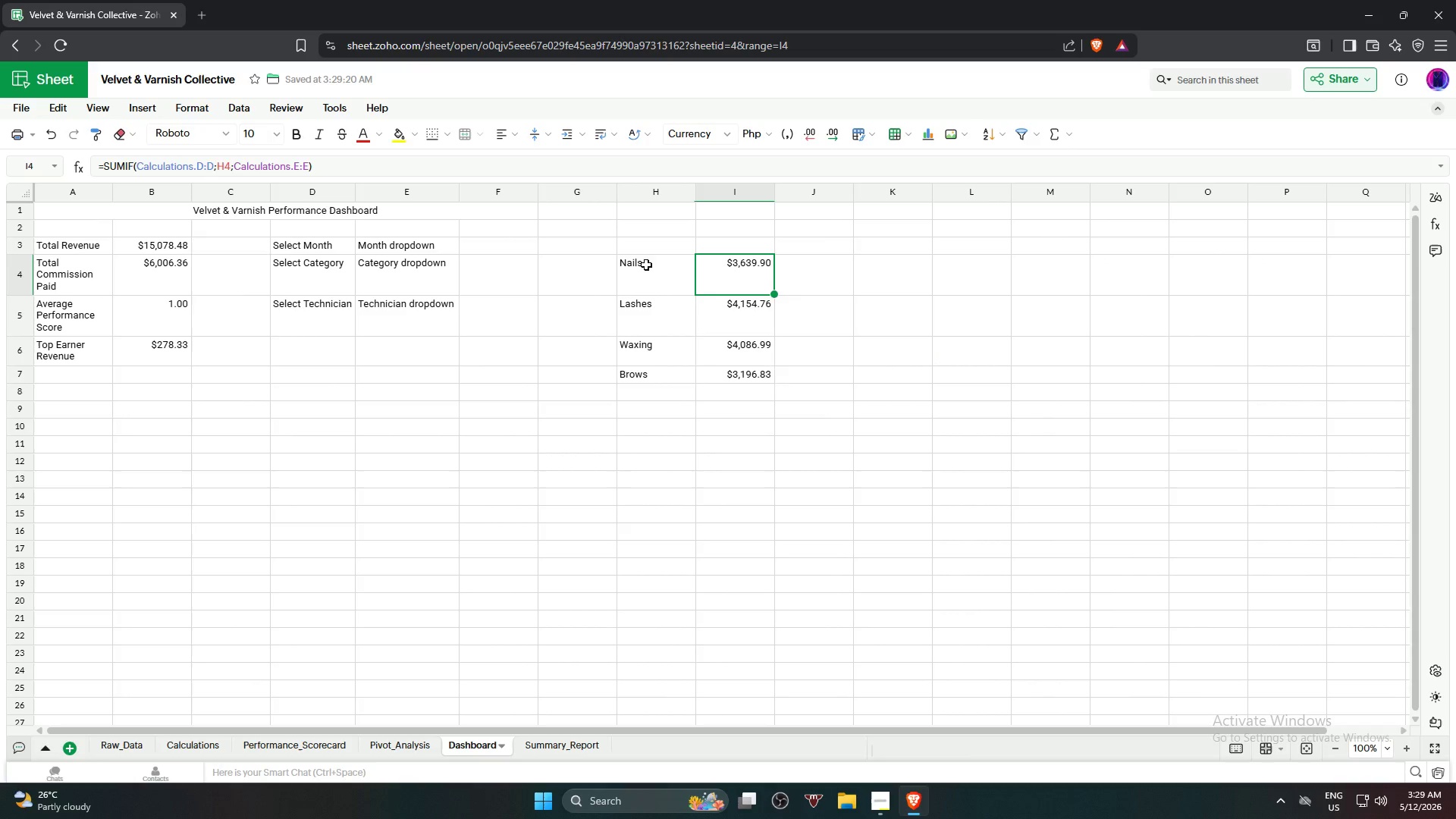 
left_click([646, 267])
 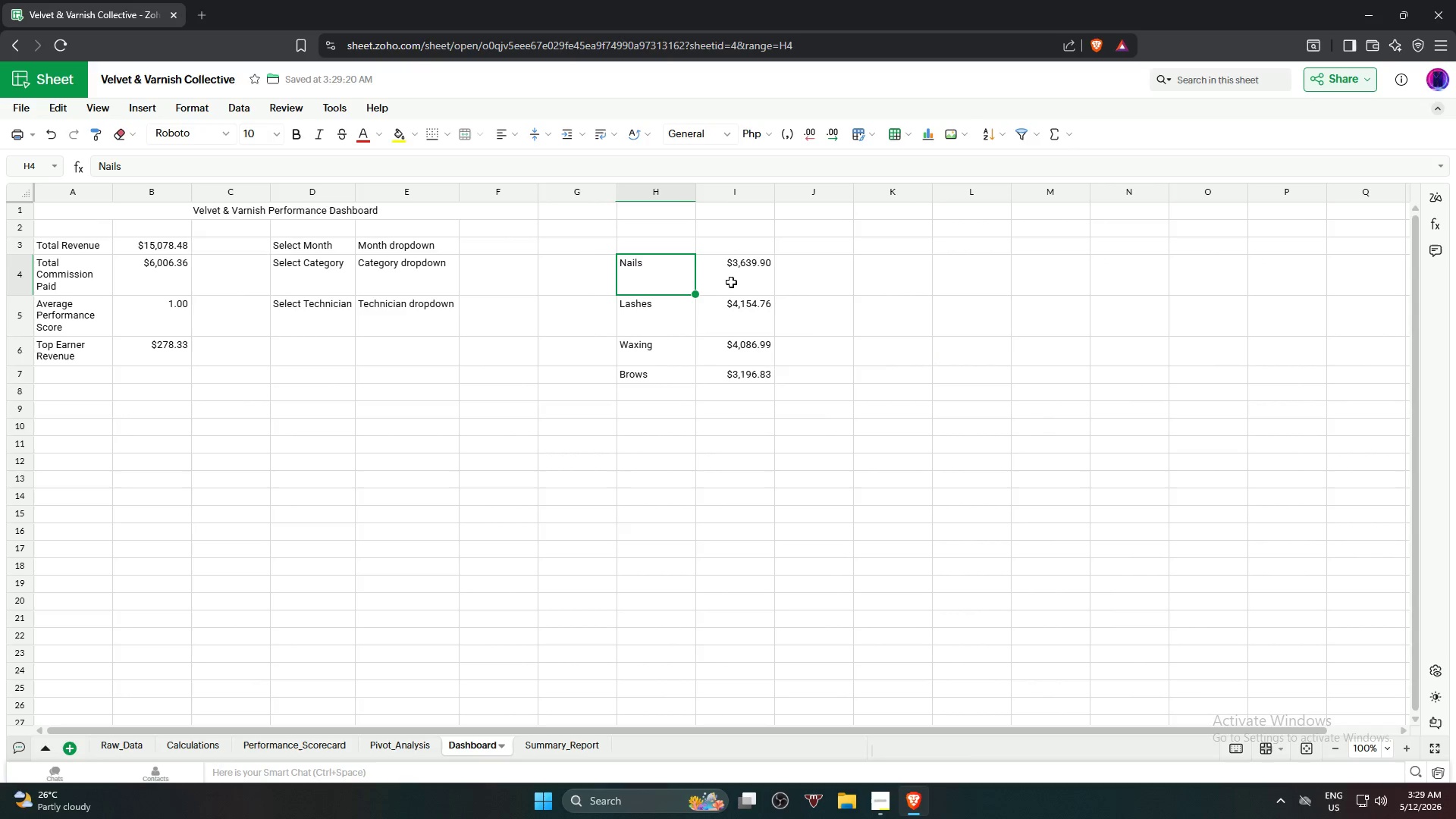 
left_click([743, 281])
 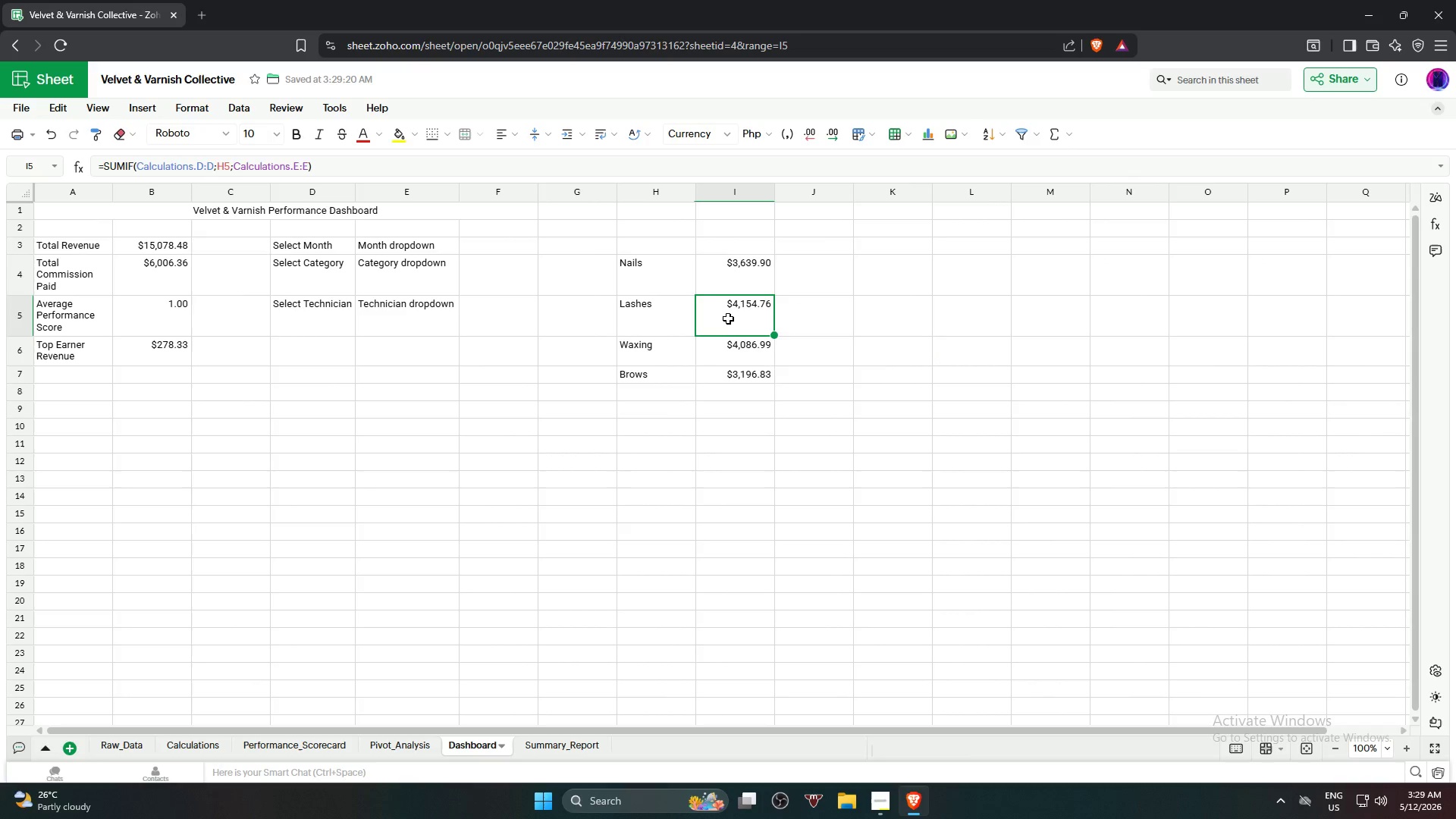 
double_click([736, 348])
 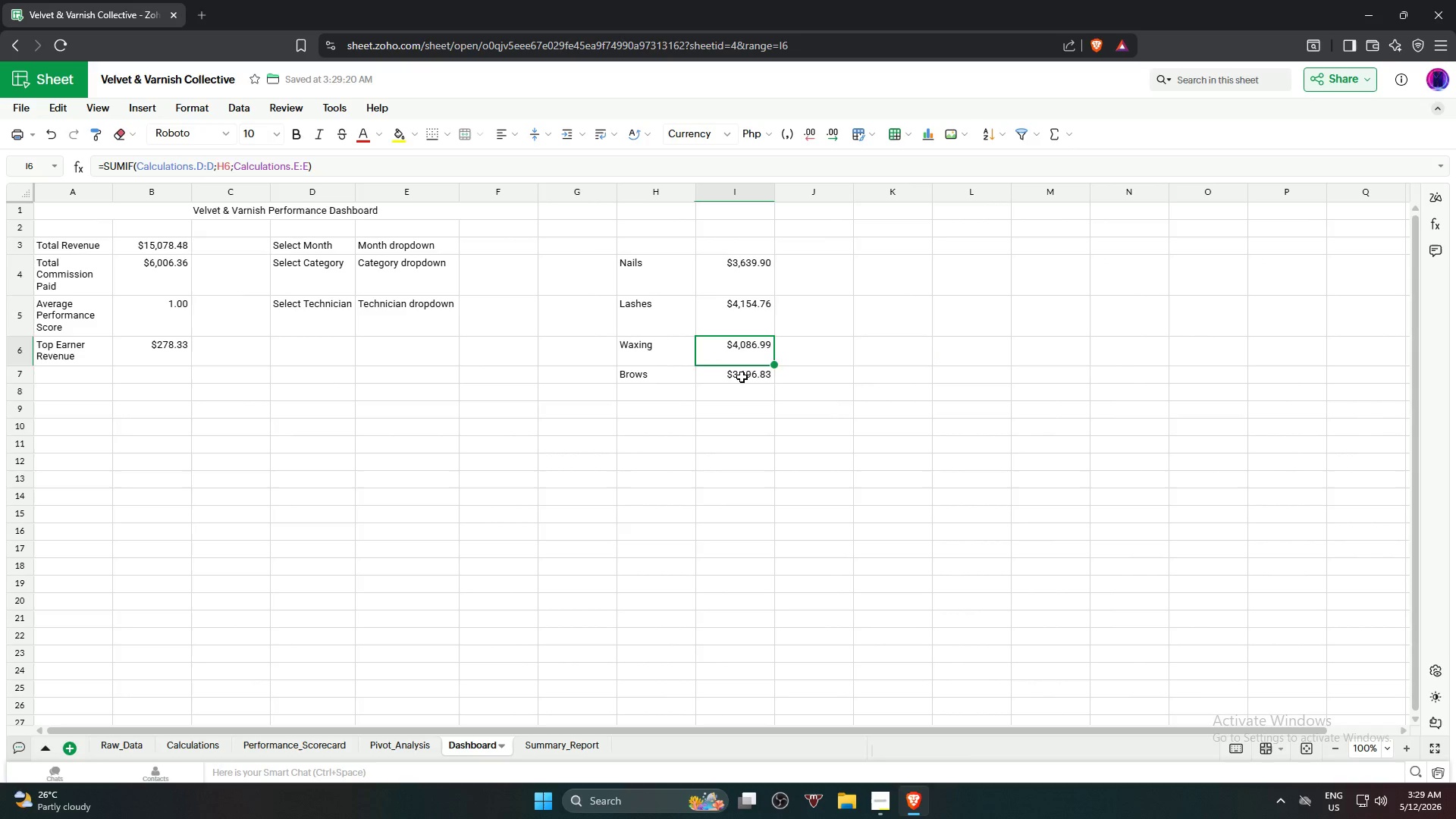 
left_click([742, 377])
 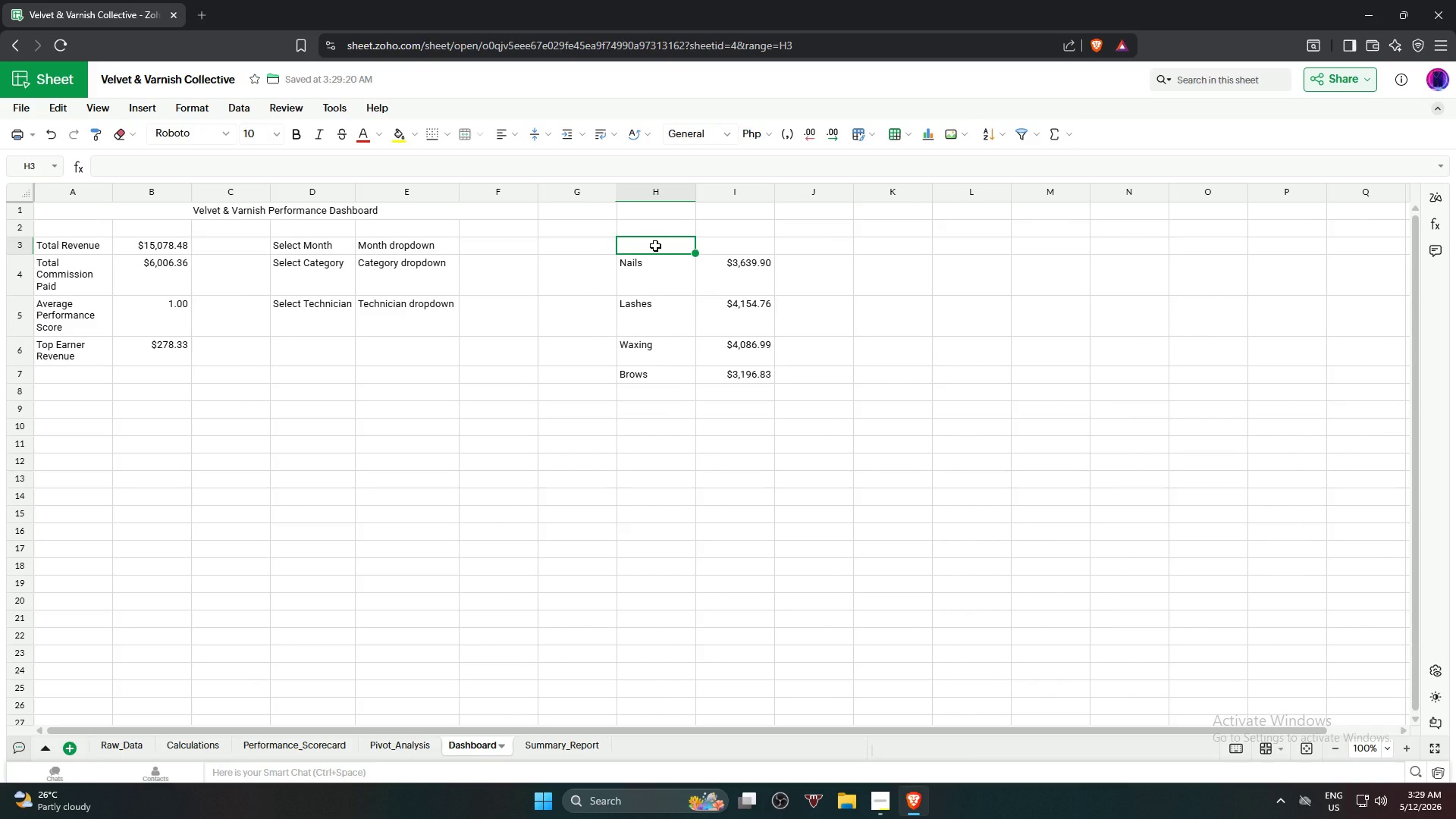 
type(Catego)
 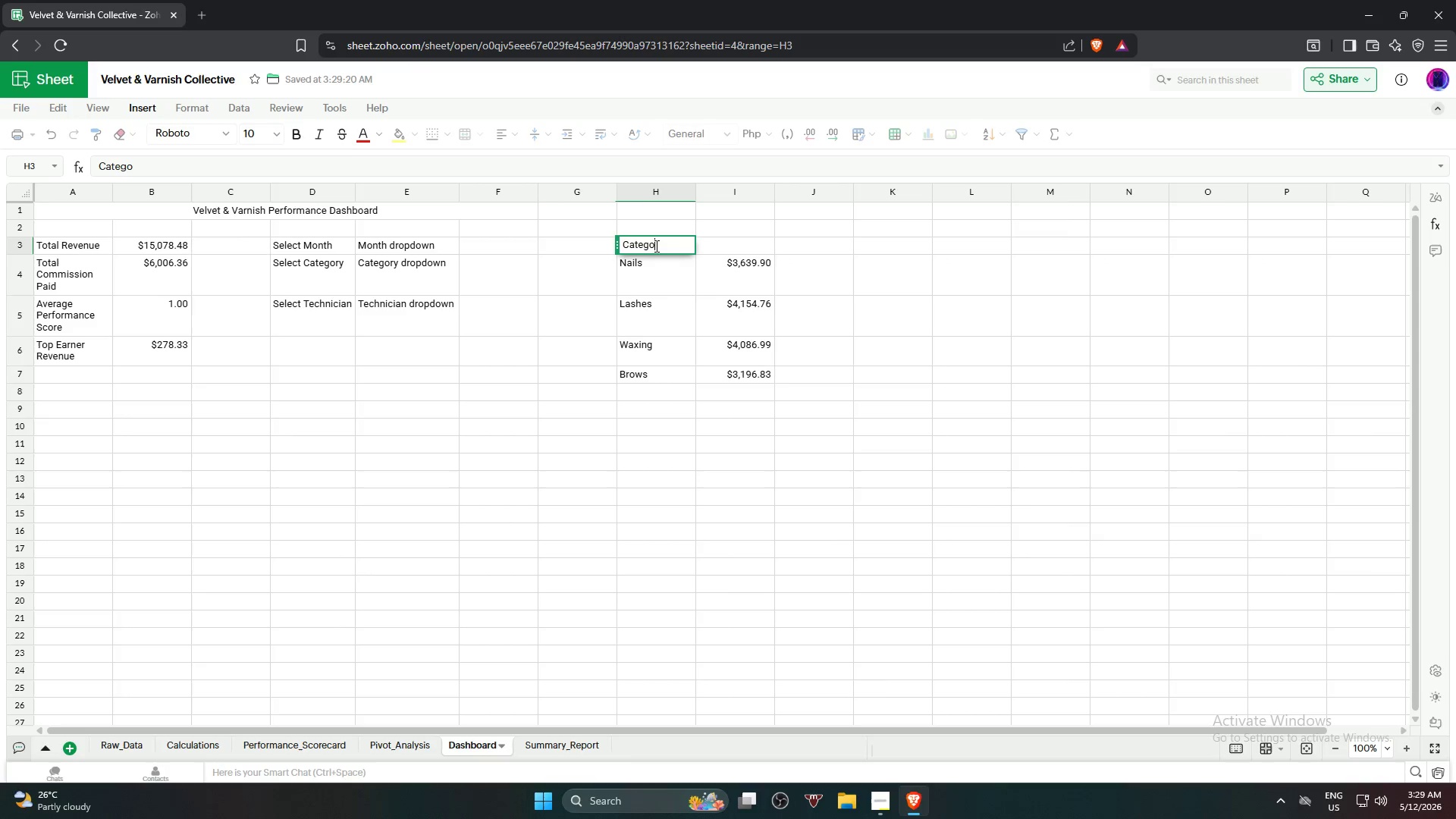 
wait(5.62)
 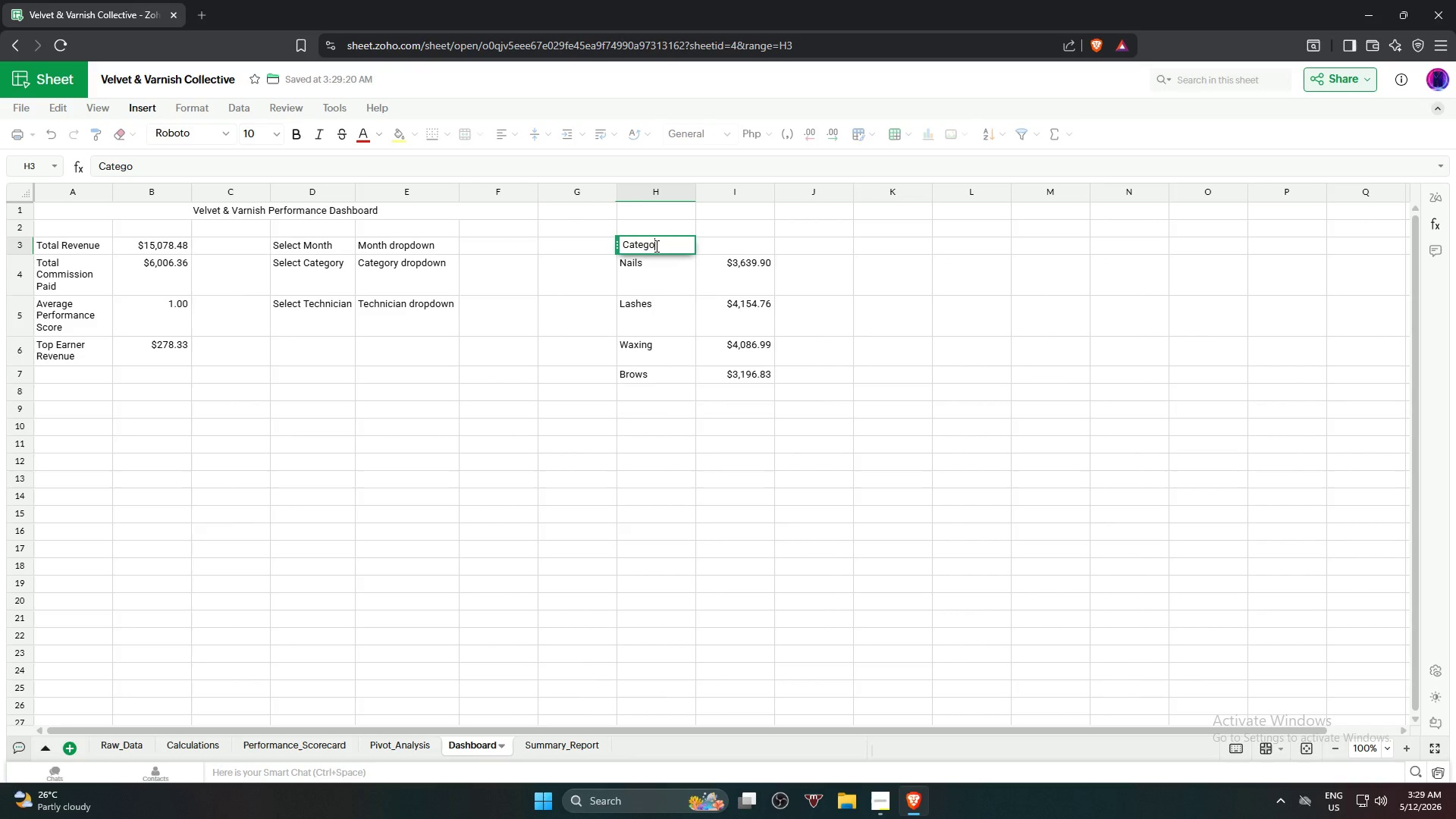 
type(ry)
 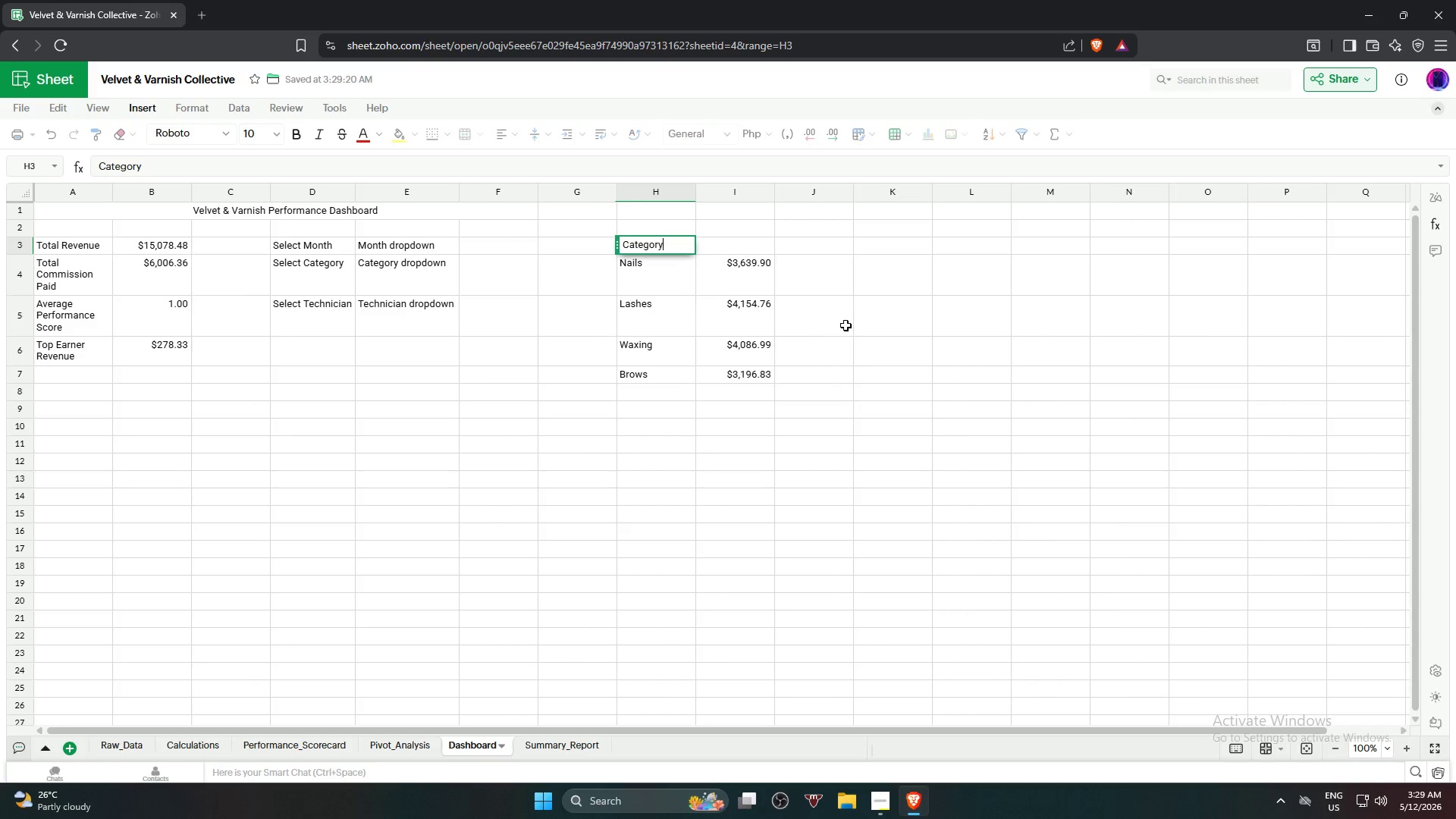 
key(NumpadEnter)
 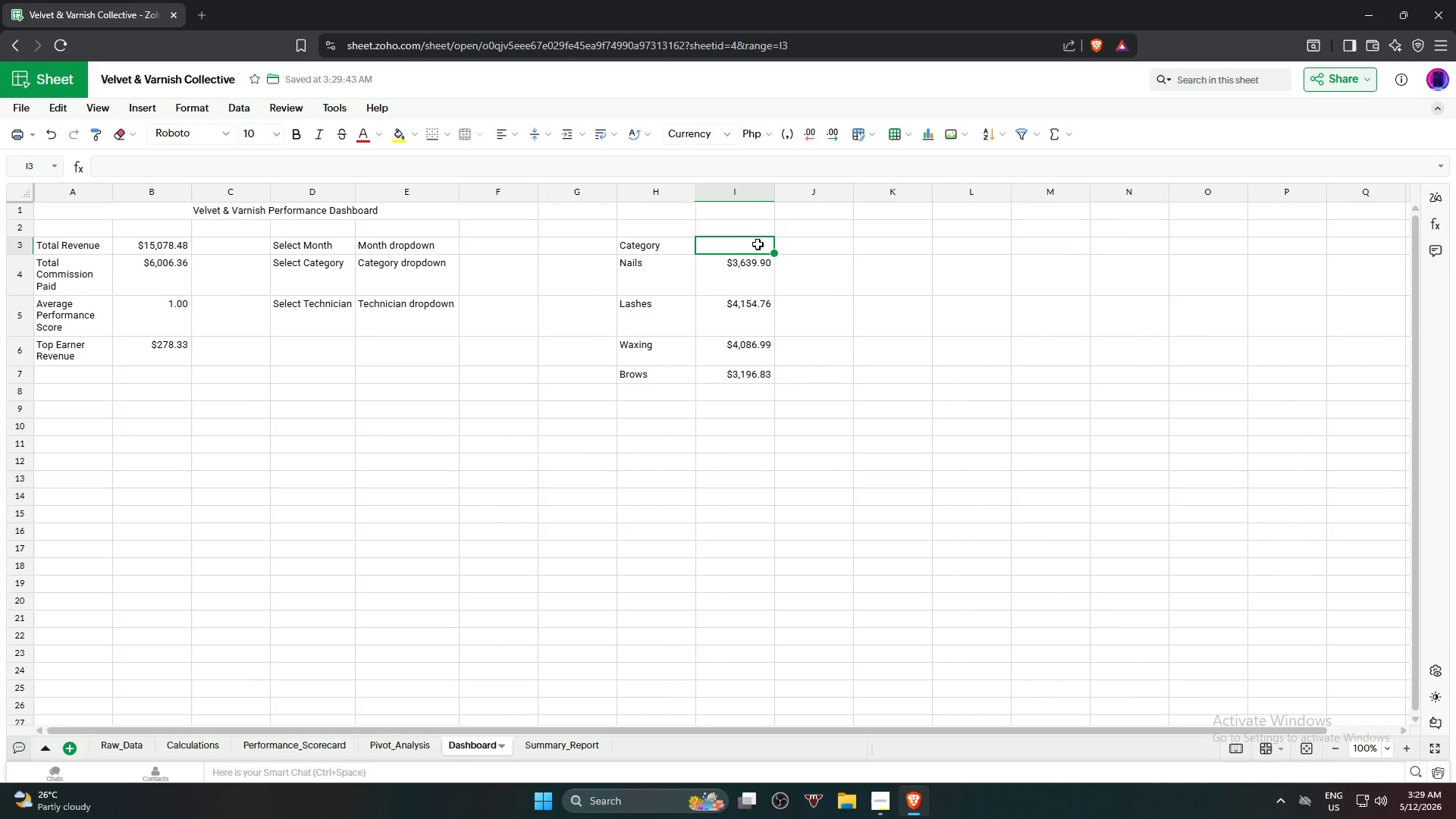 
type(Revenue)
 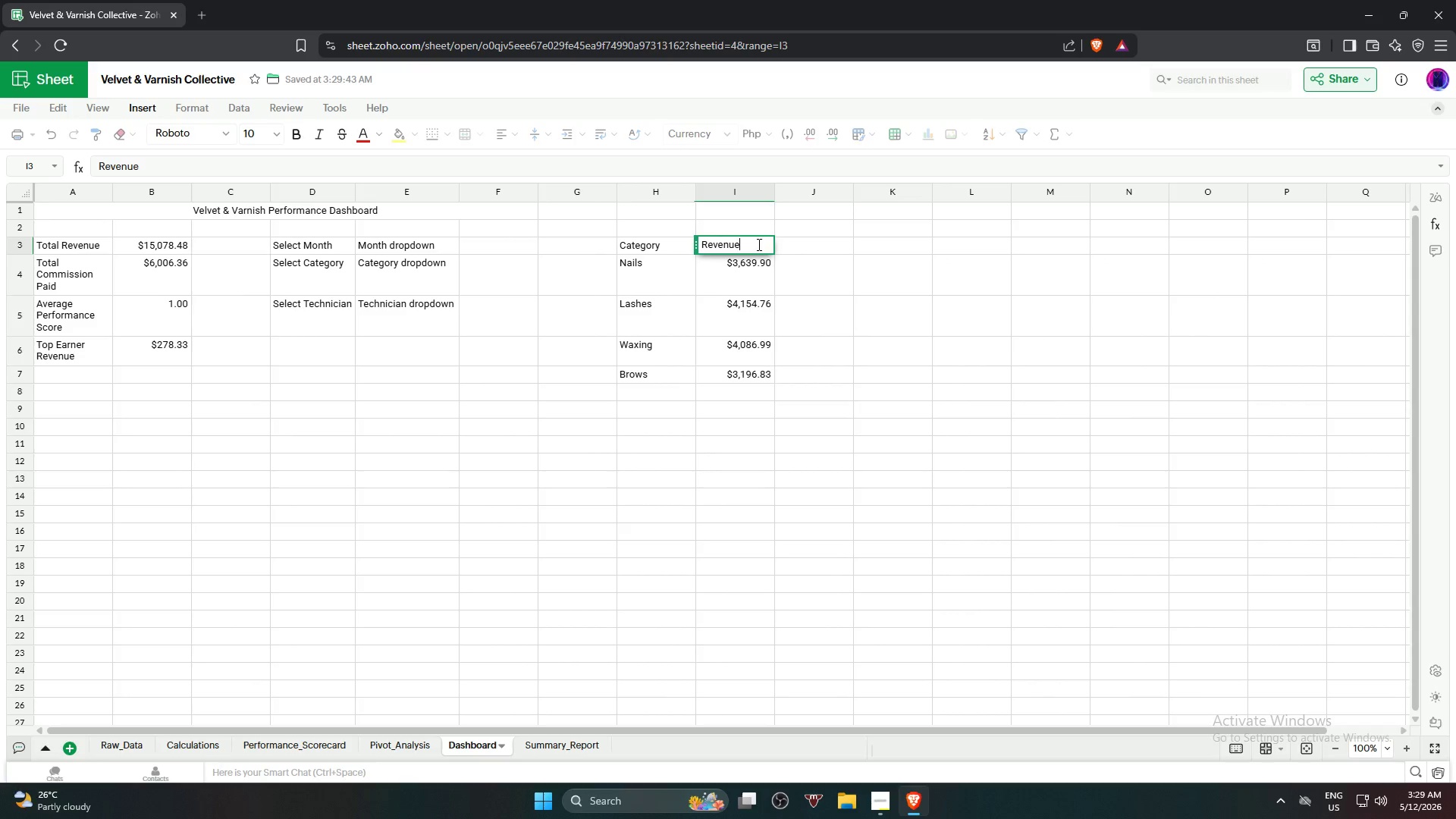 
key(Enter)
 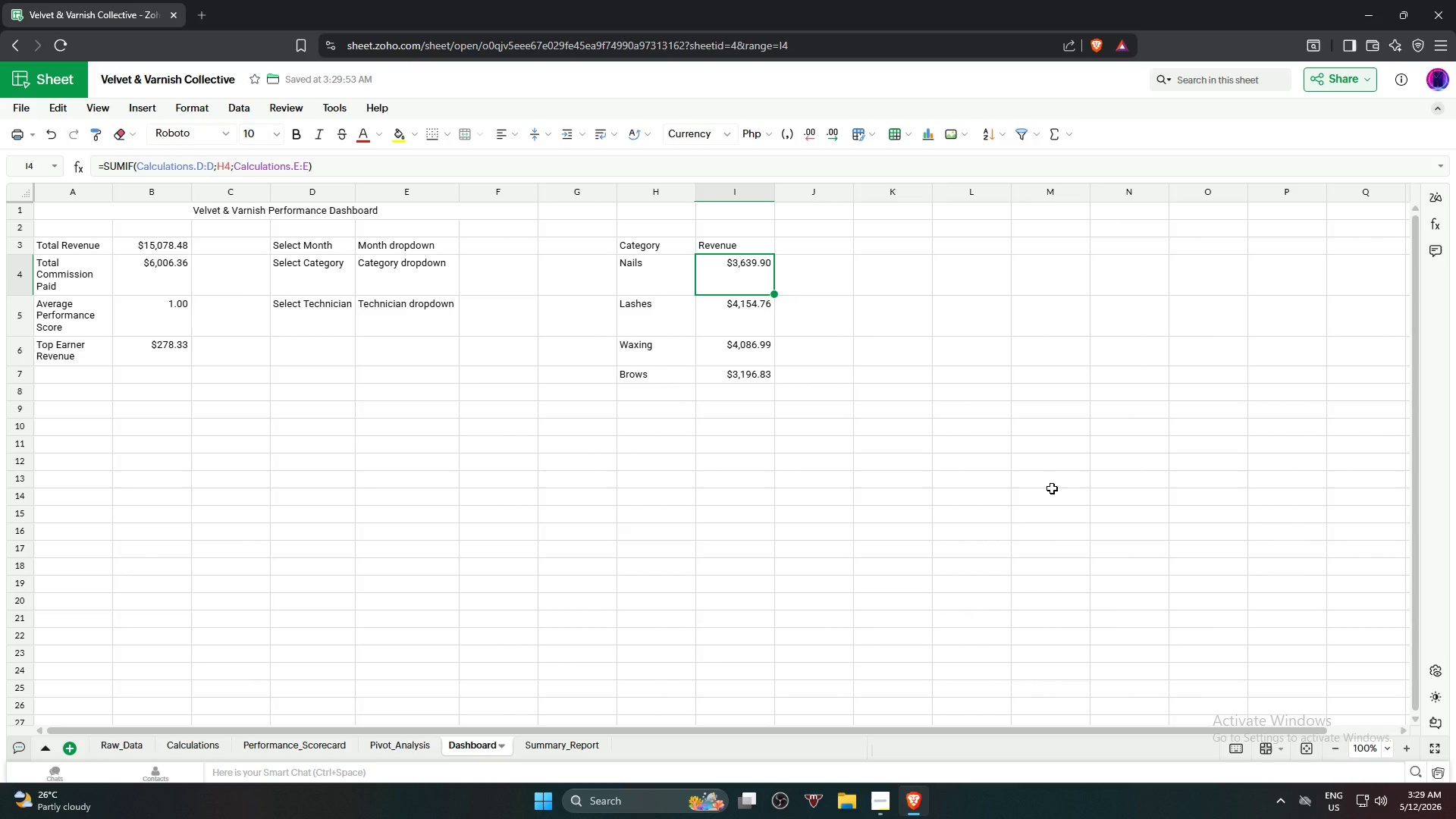 
left_click([1051, 488])
 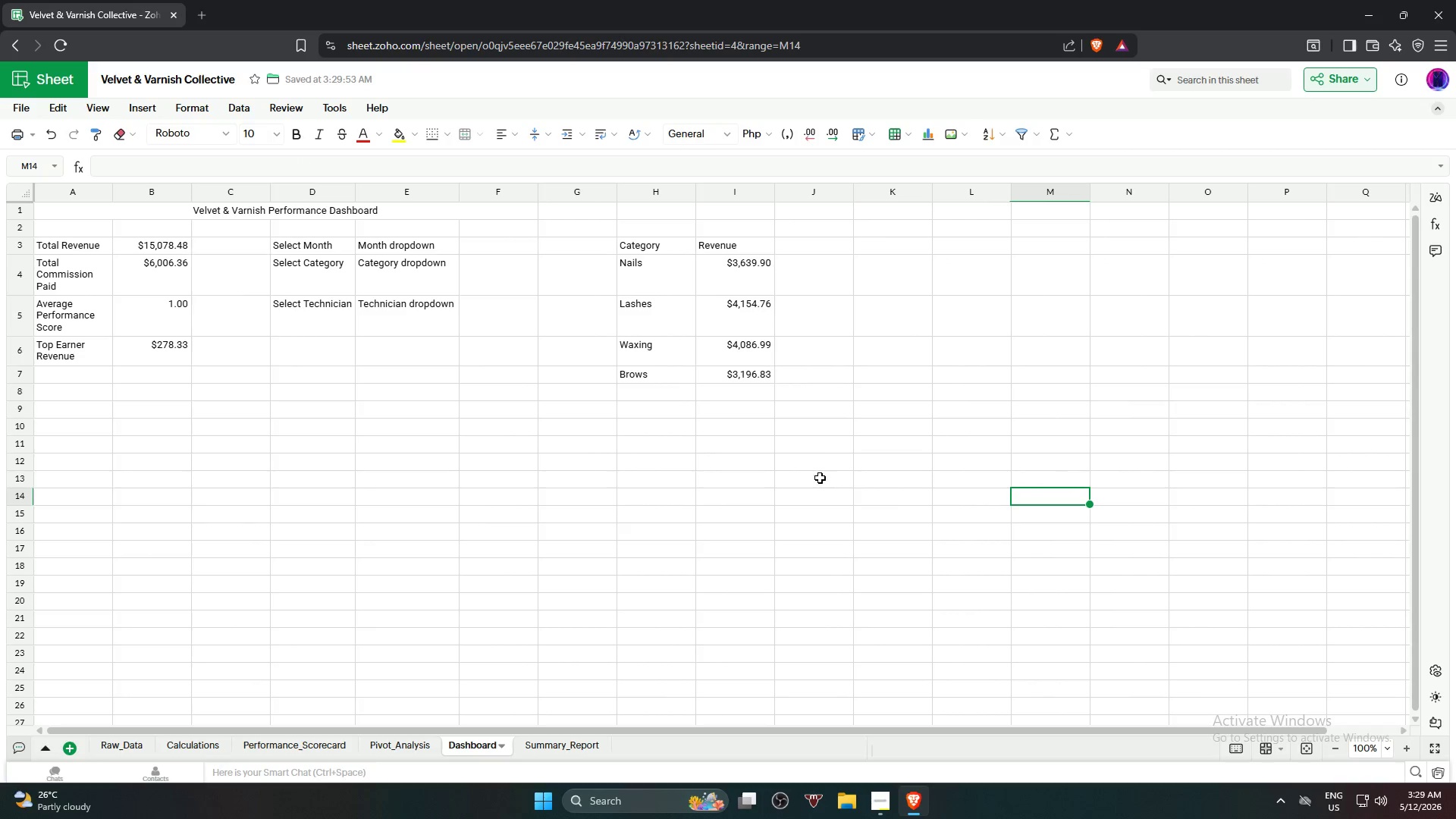 
left_click([722, 520])
 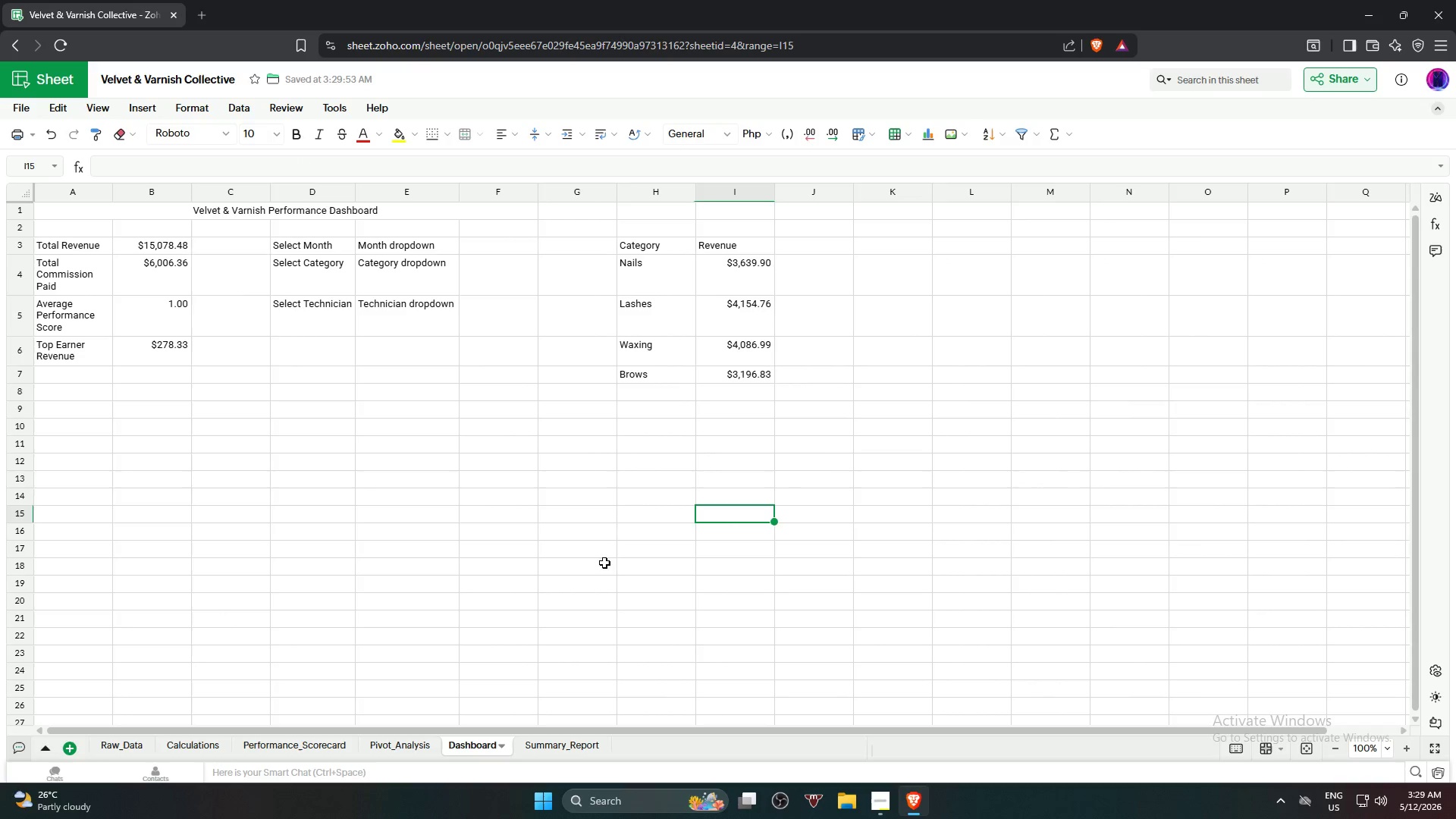 
left_click([557, 563])
 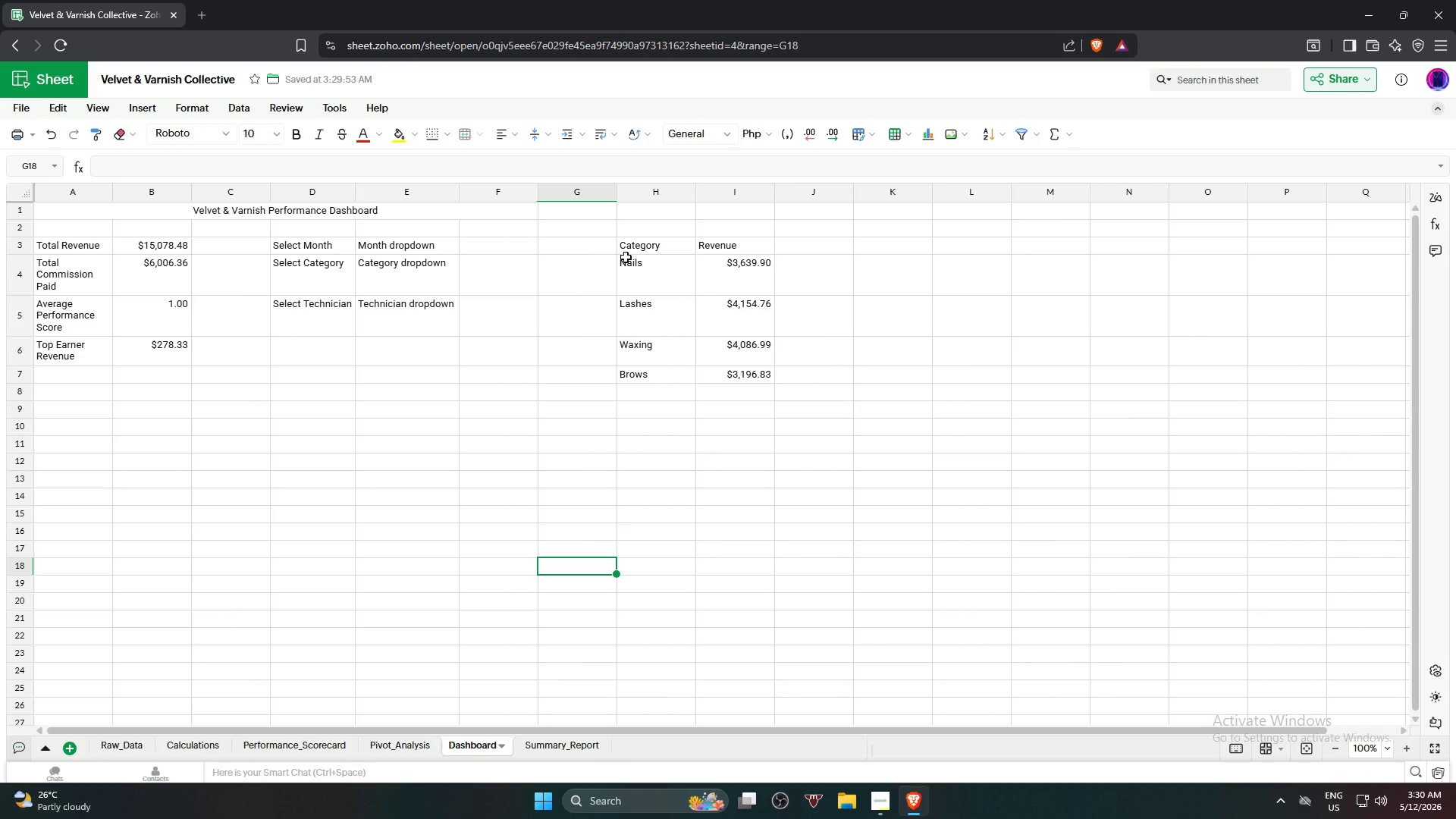 
wait(5.17)
 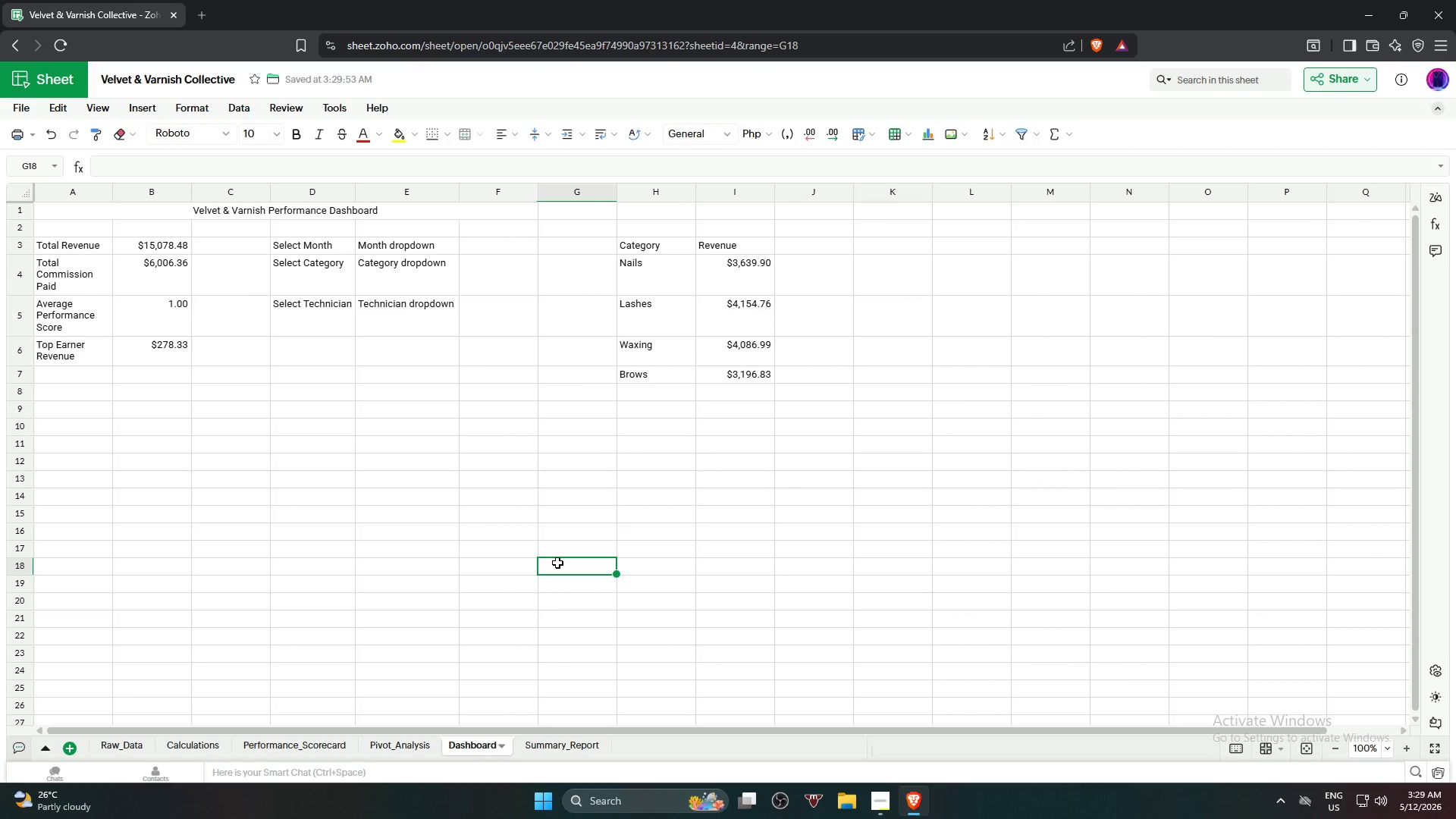 
left_click([654, 271])
 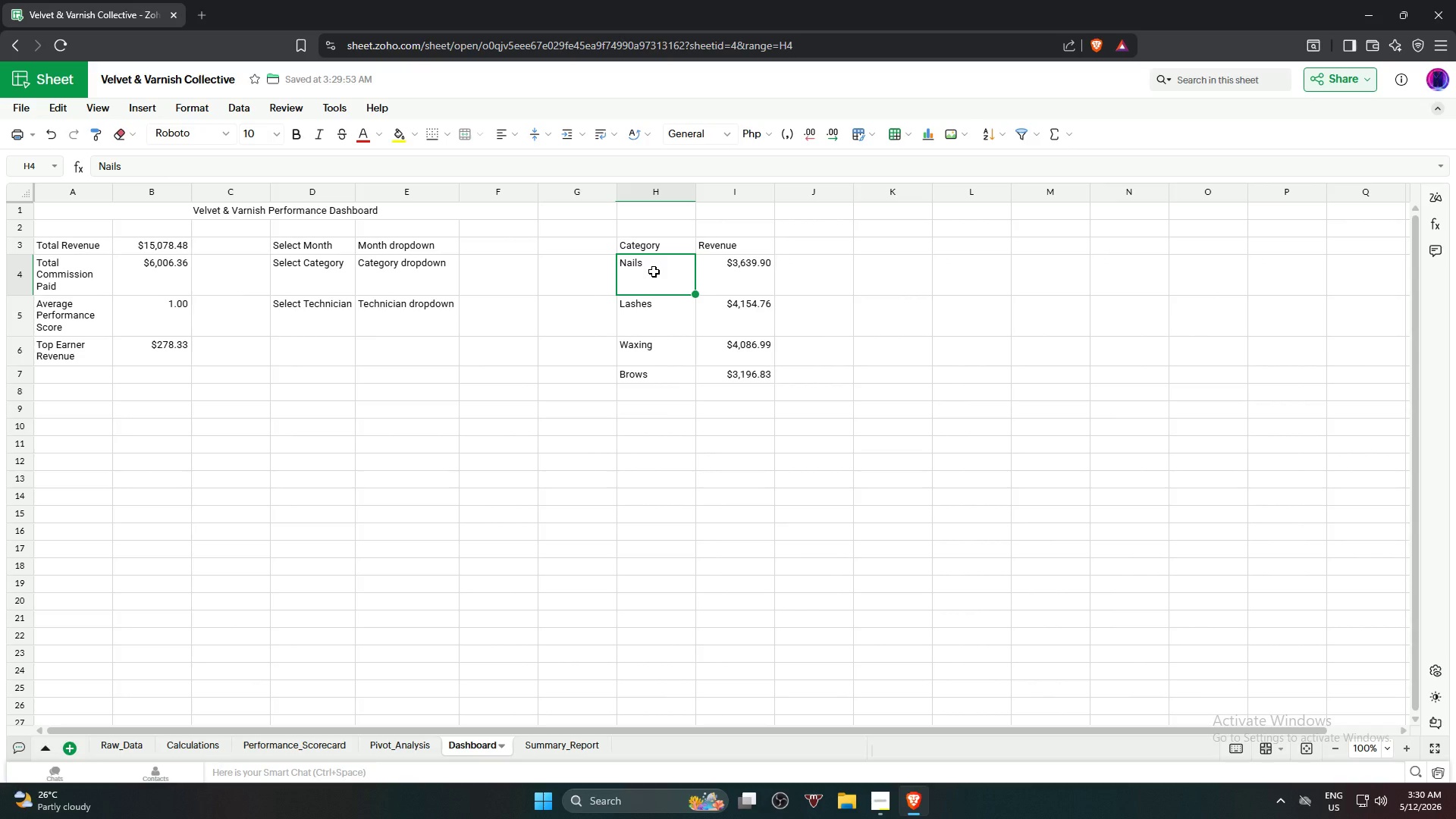 
wait(8.94)
 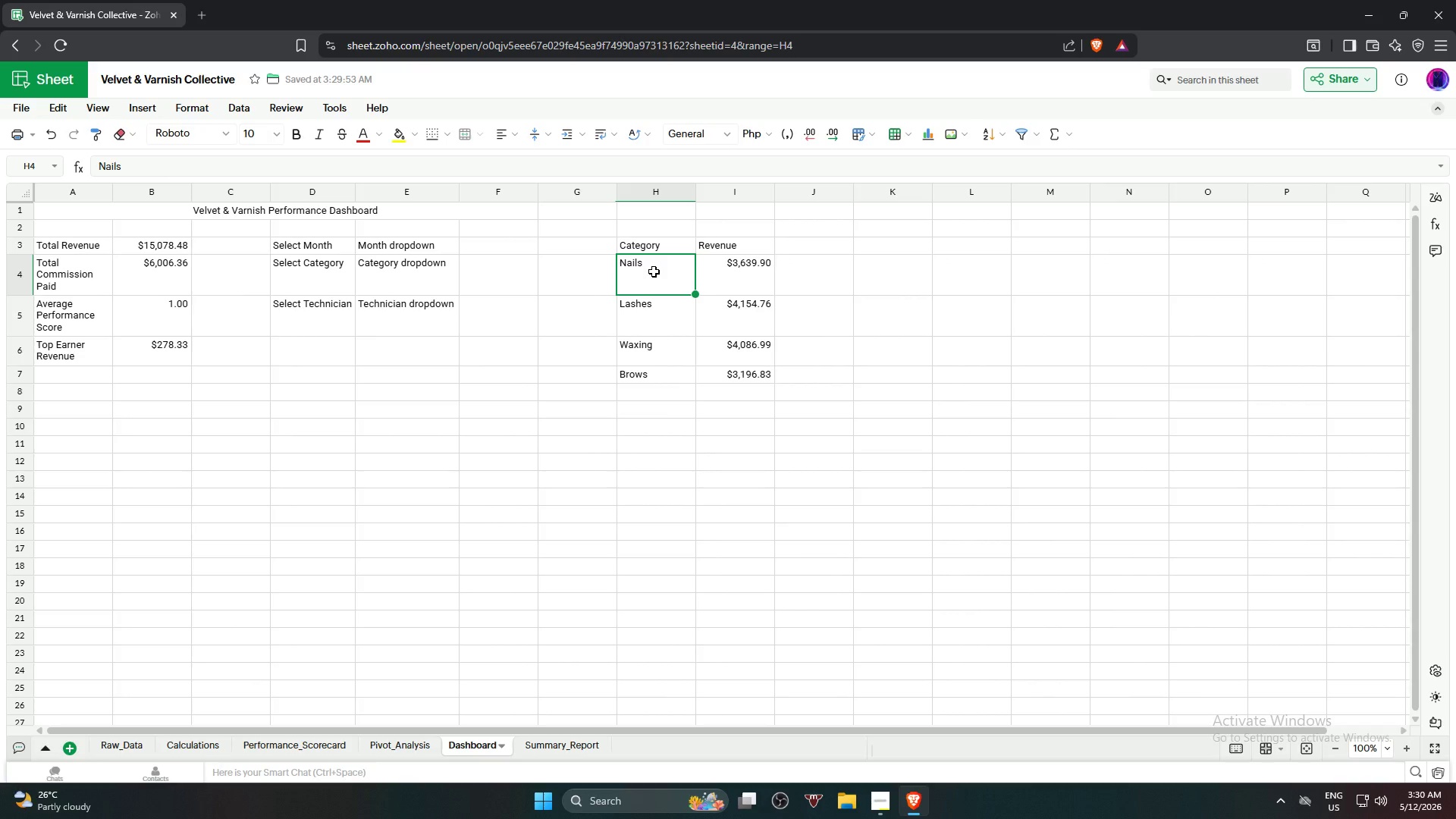 
left_click([725, 289])
 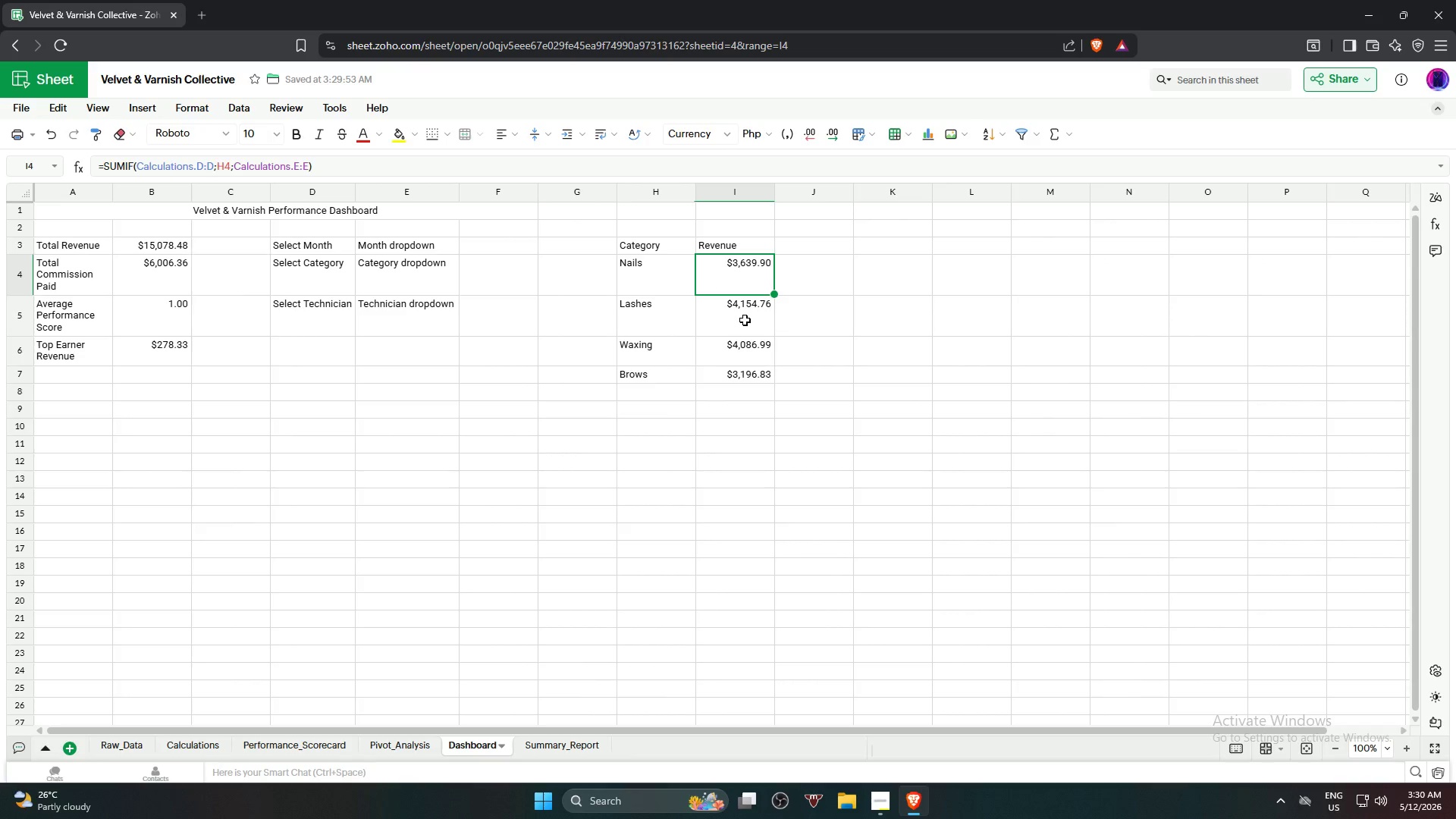 
wait(7.45)
 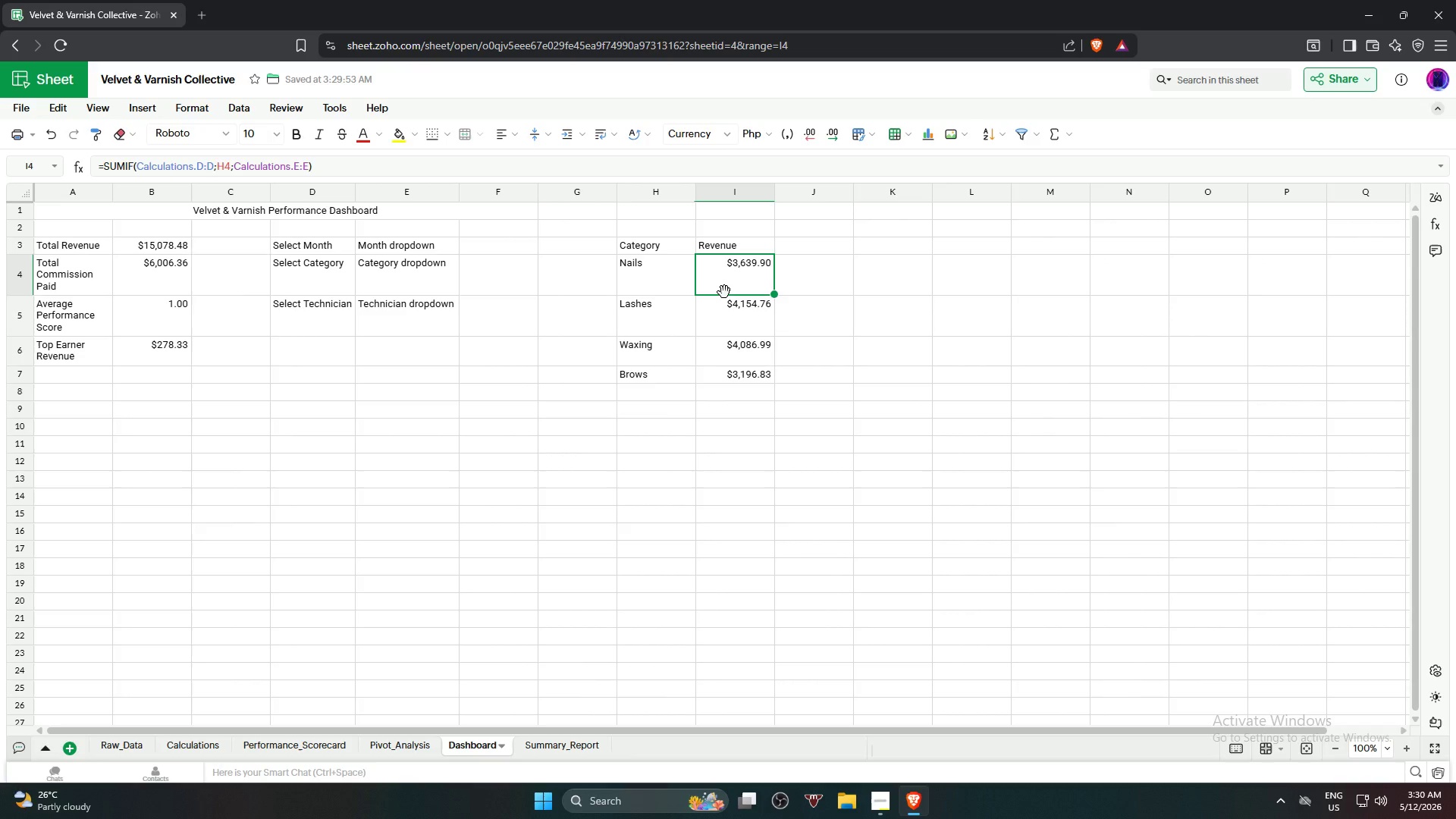 
left_click([743, 319])
 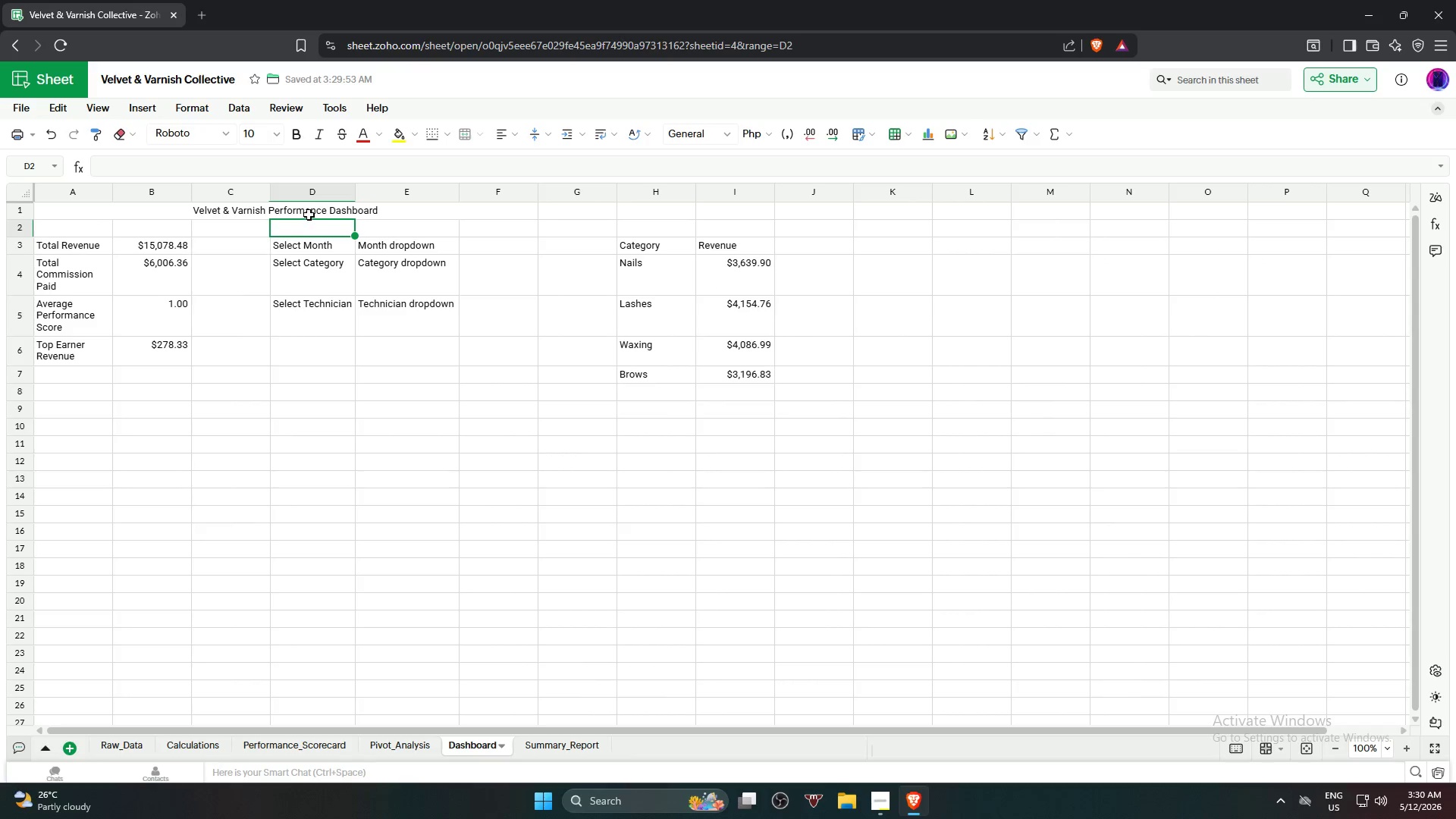 
hold_key(key=ShiftLeft, duration=0.83)
left_click([711, 214])
 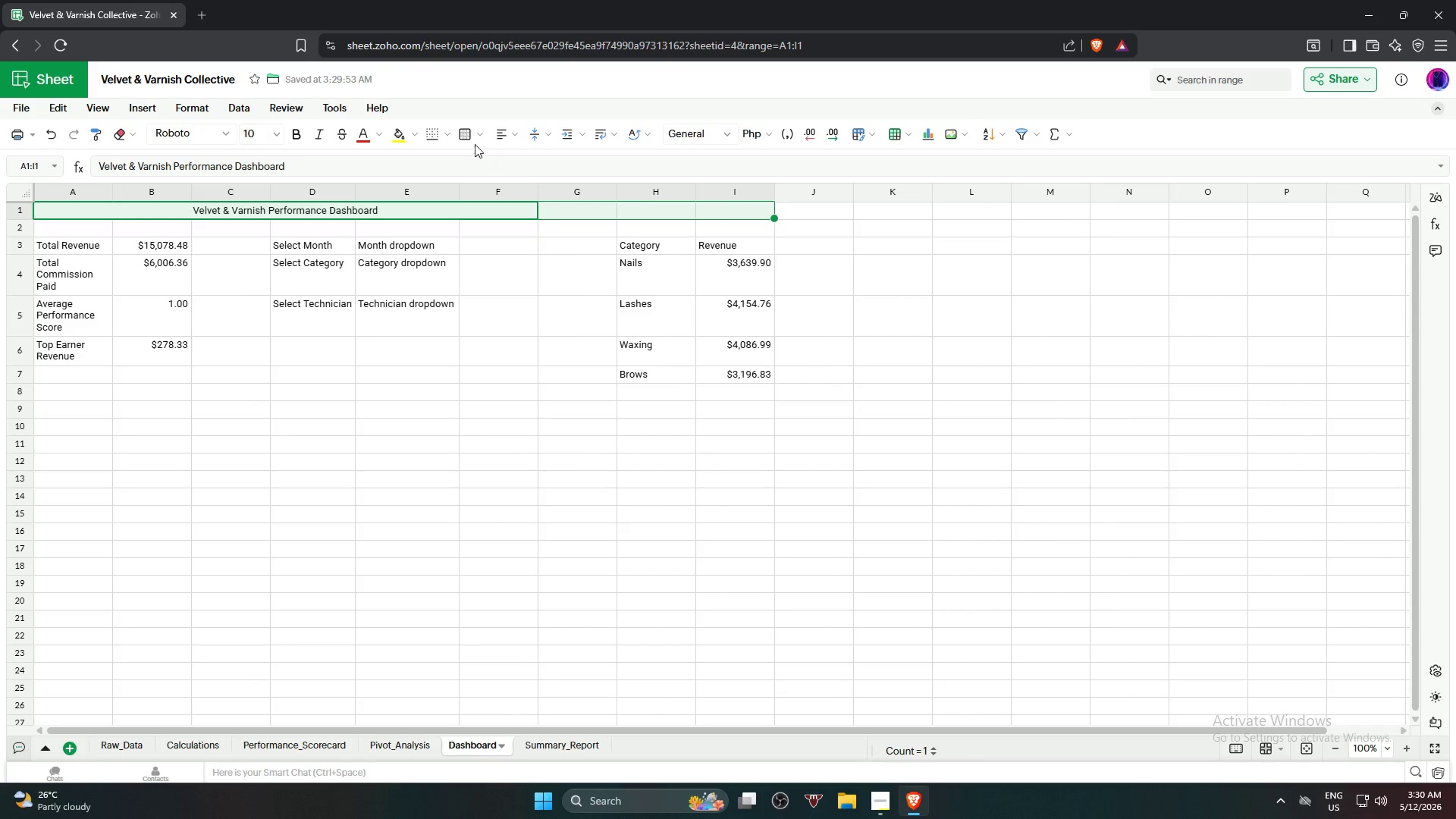 
wait(7.83)
 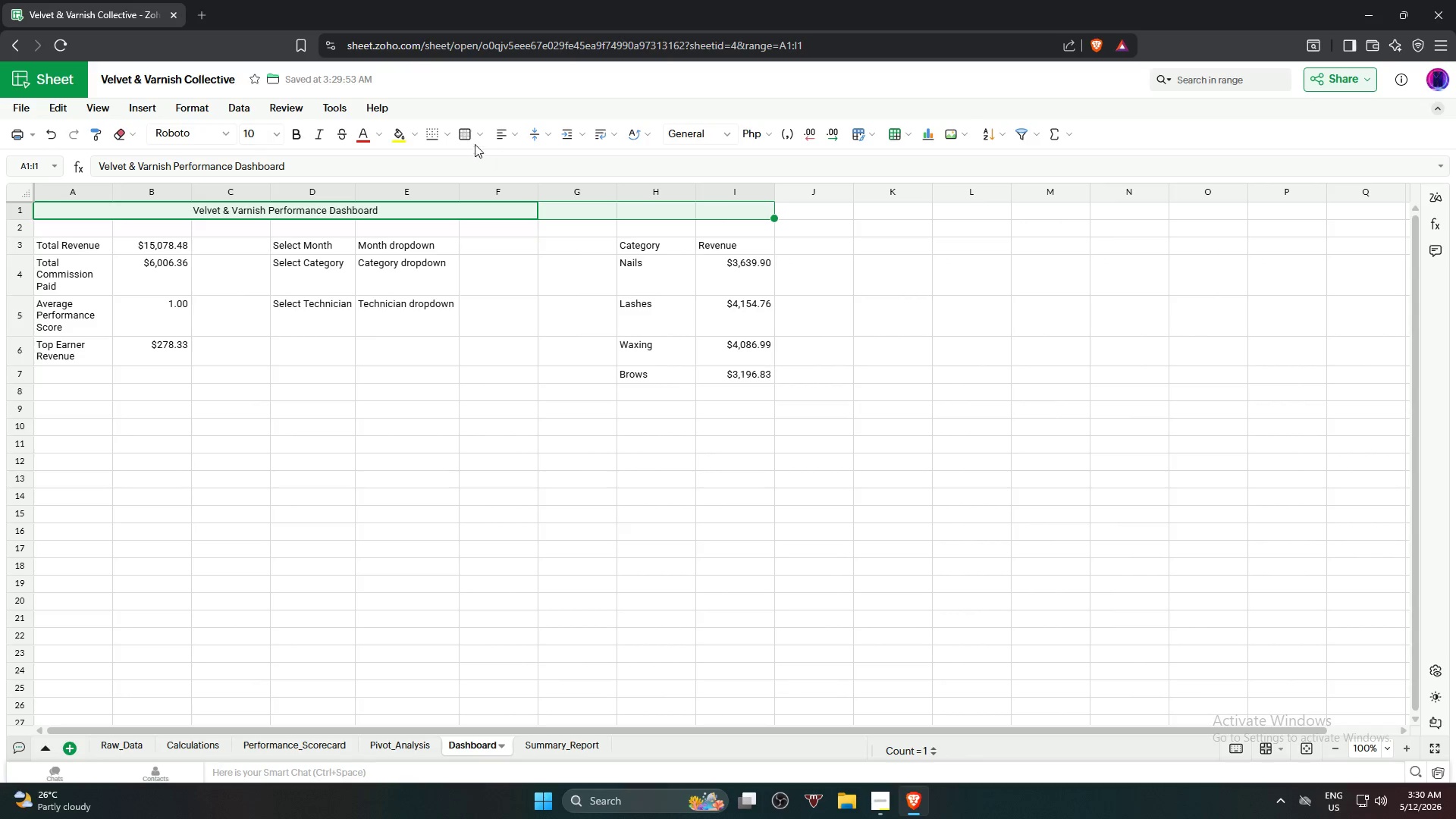 
left_click([460, 133])
 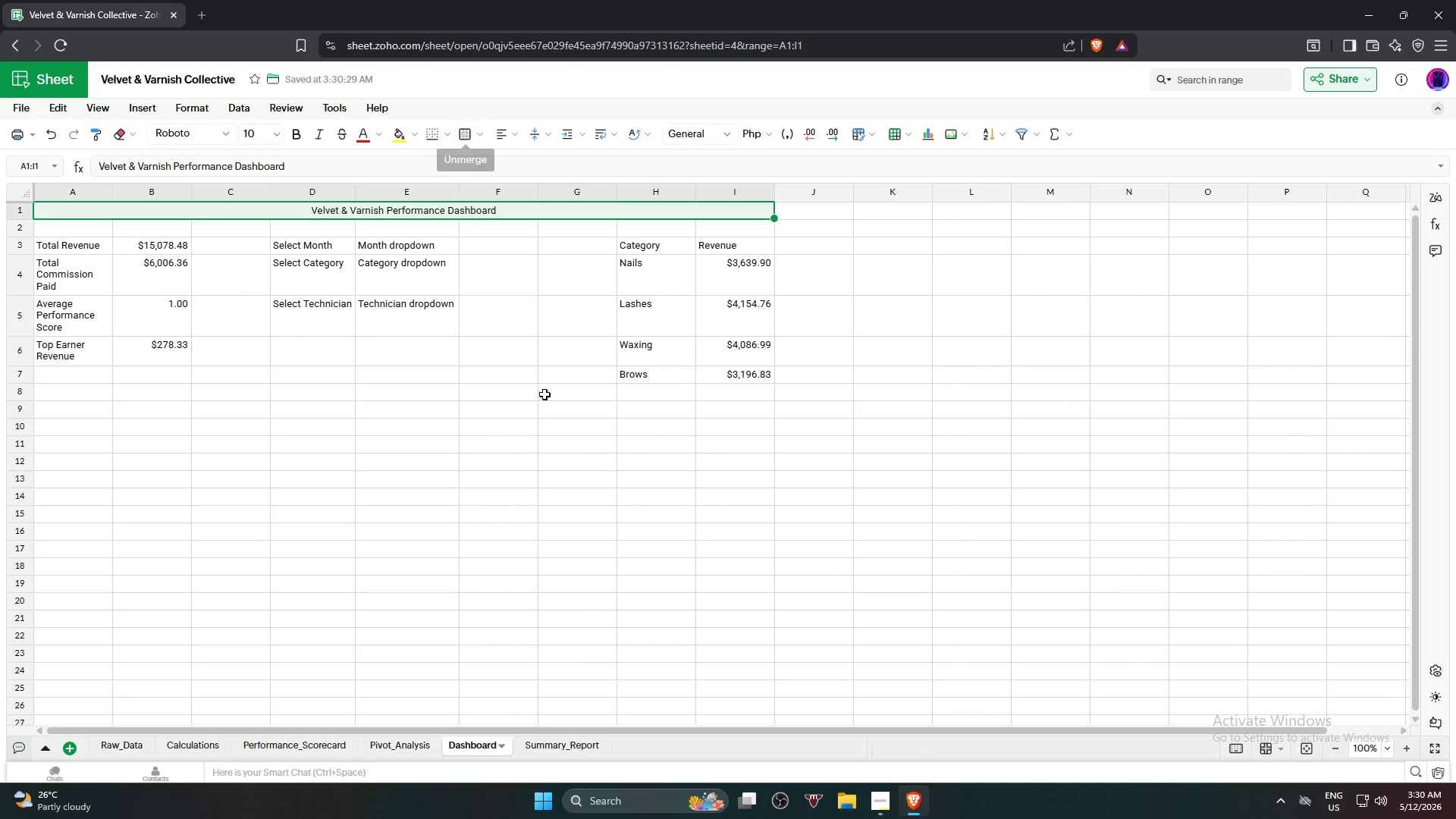 
left_click([544, 478])
 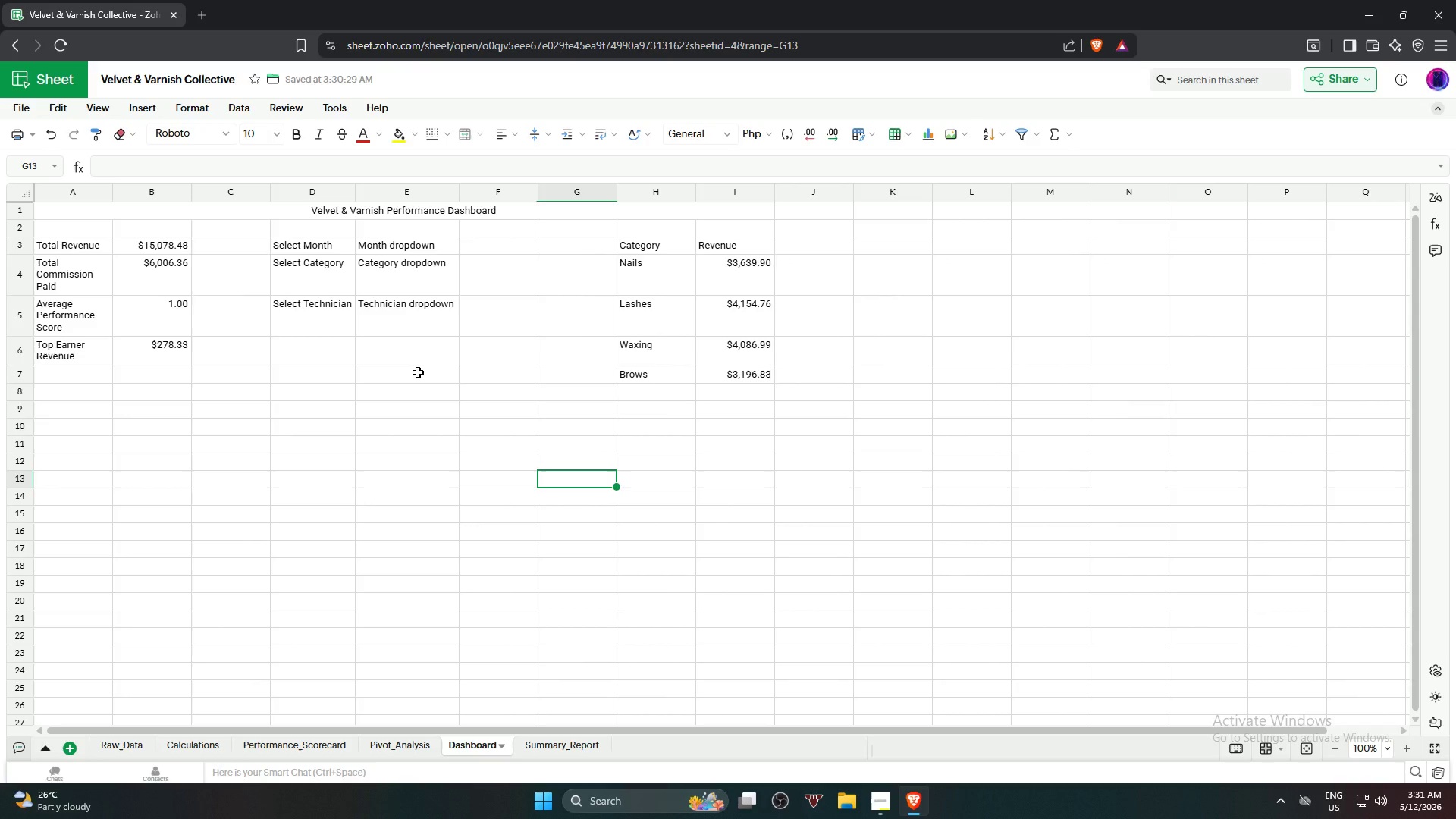 
wait(71.83)
 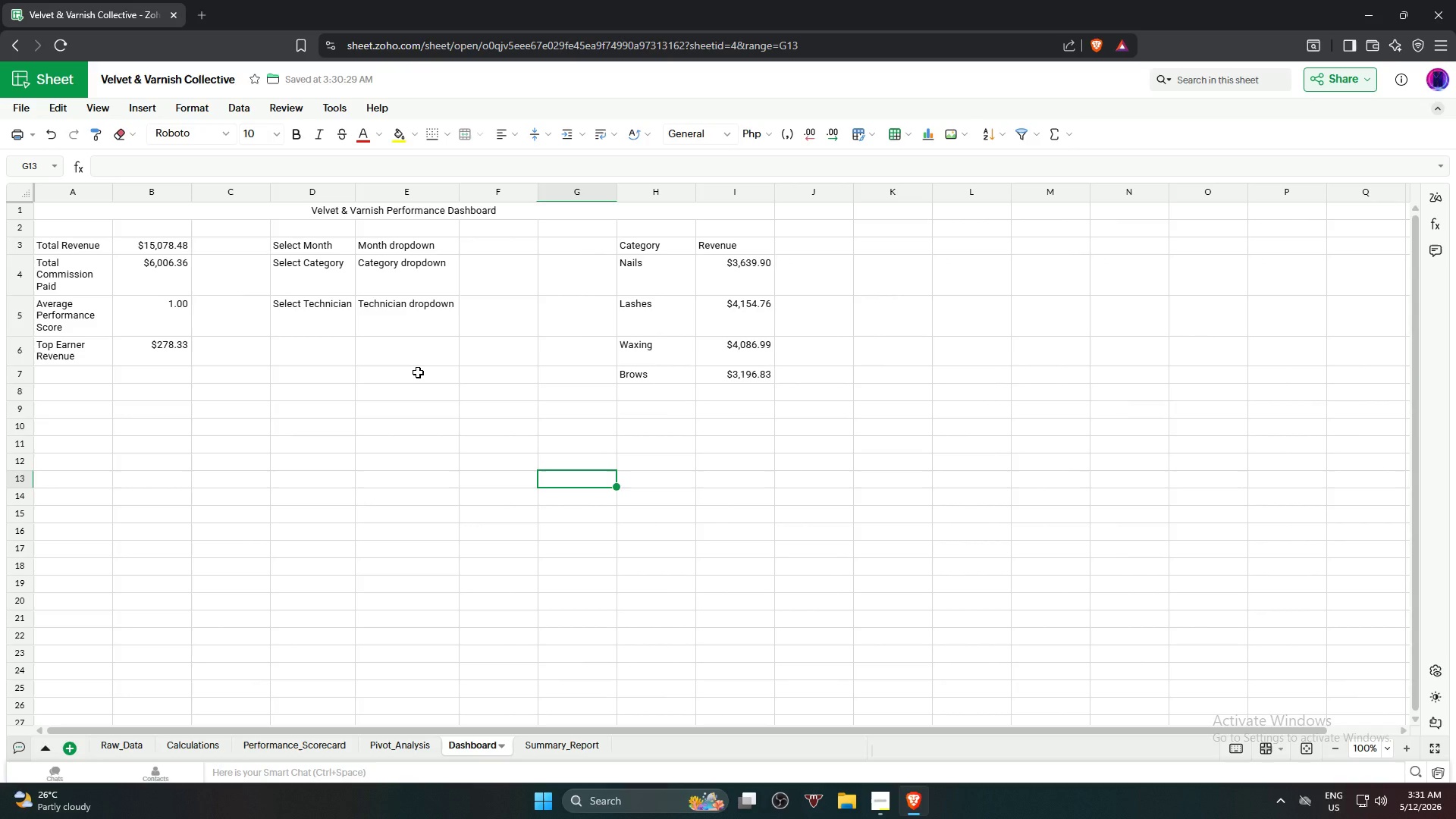 
left_click([71, 393])
 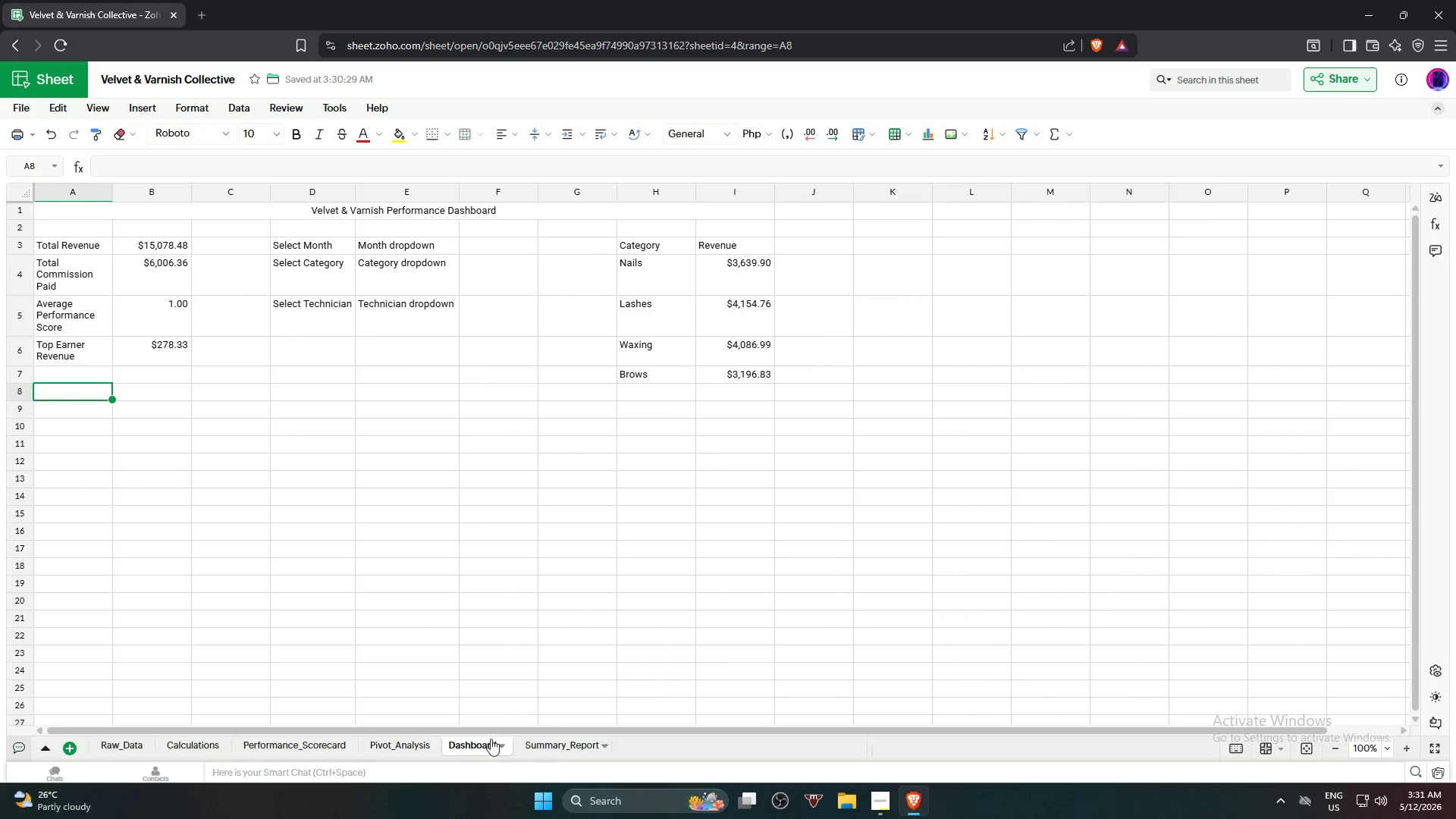 
left_click([410, 743])
 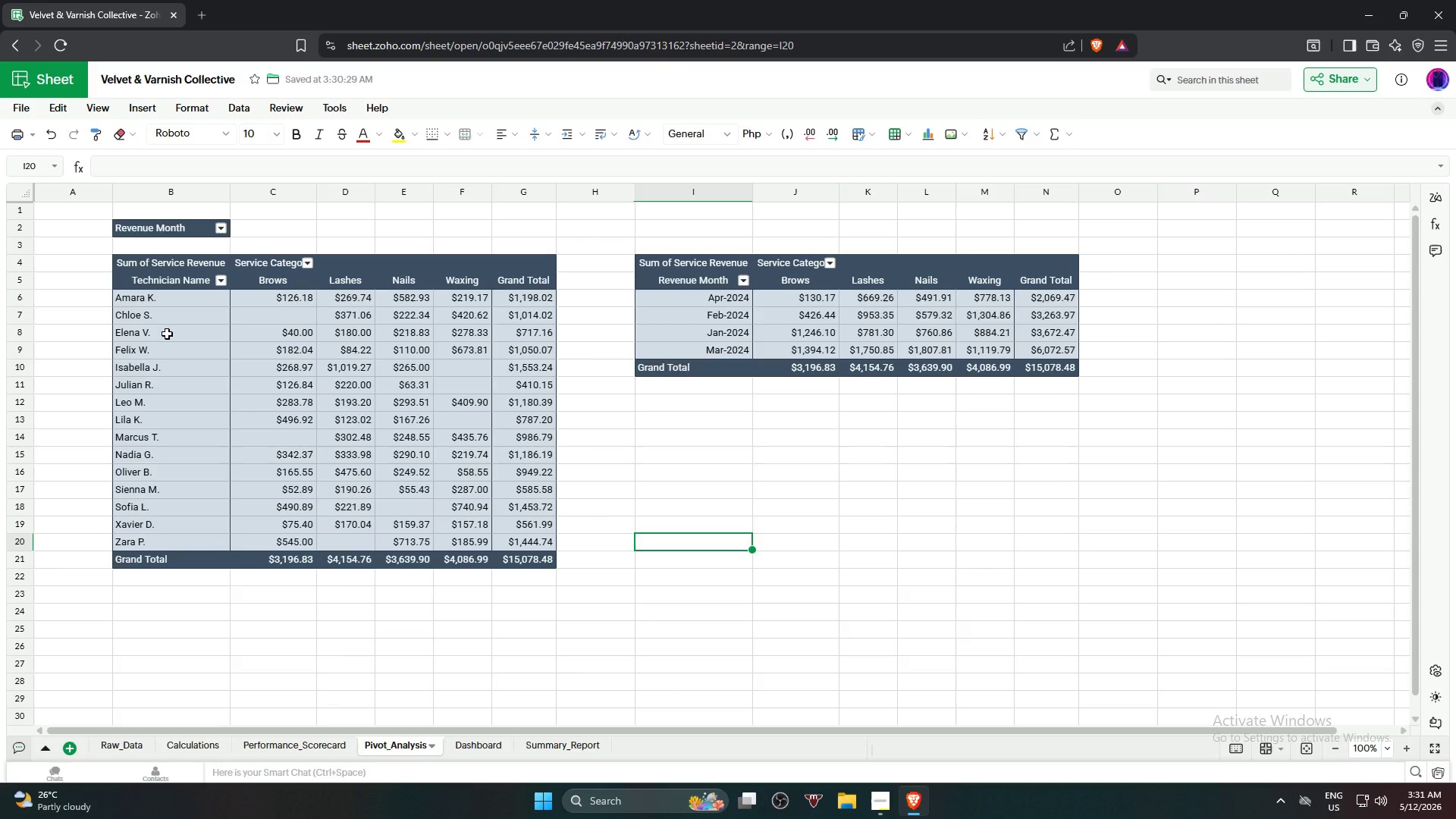 
wait(12.48)
 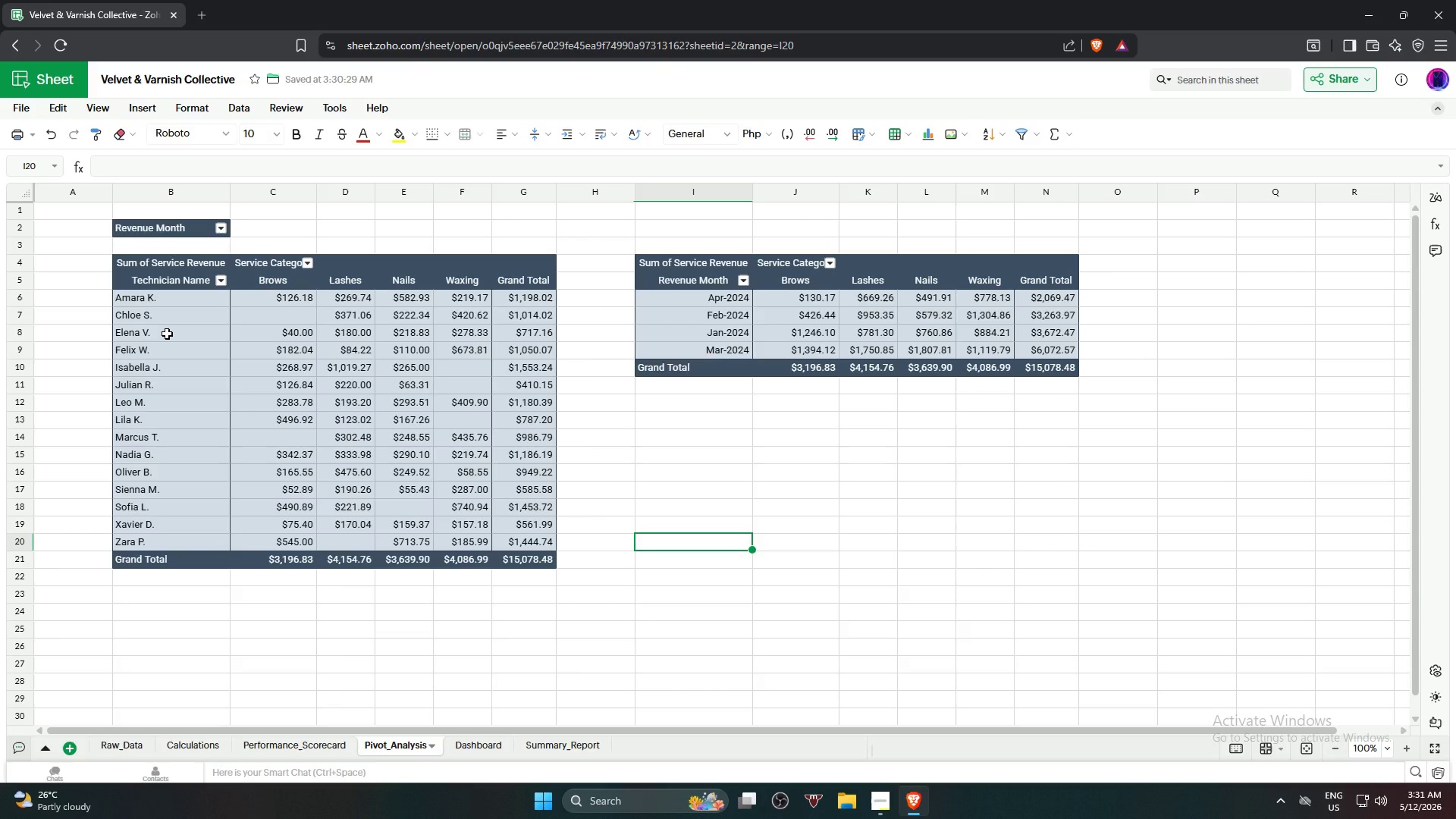 
left_click([146, 281])
 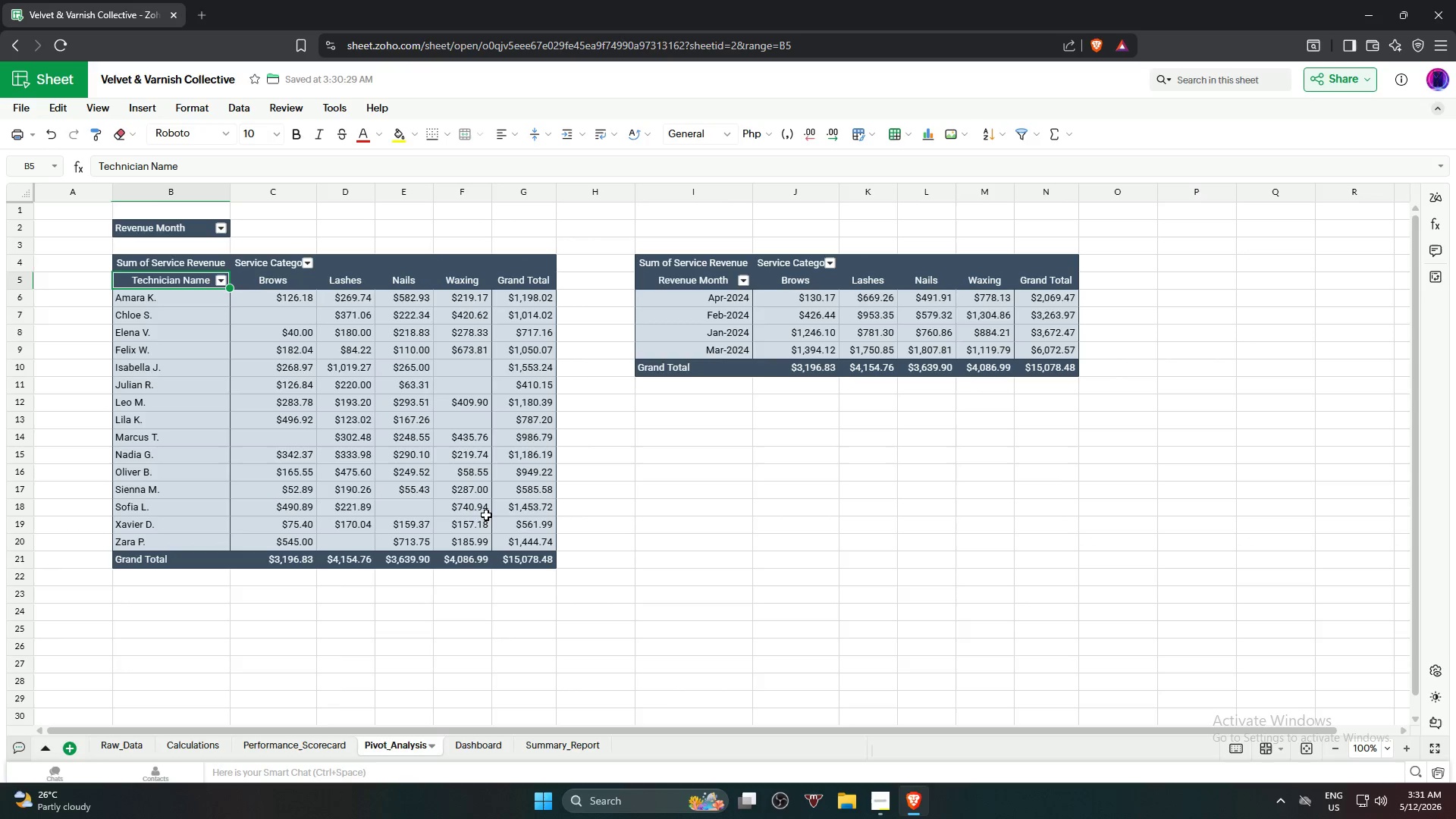 
hold_key(key=ShiftLeft, duration=1.56)
left_click([472, 542])
 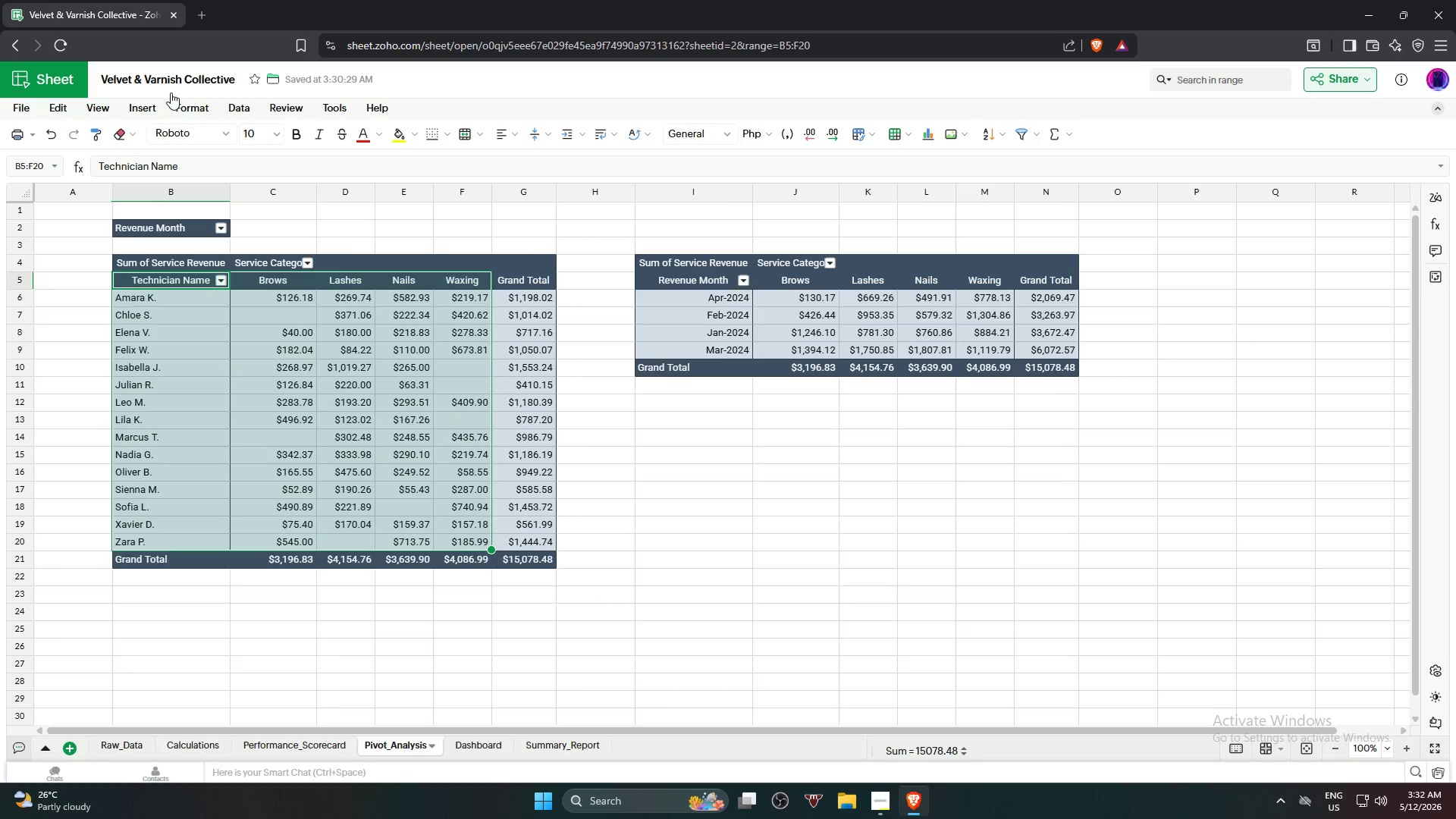 
left_click([130, 105])
 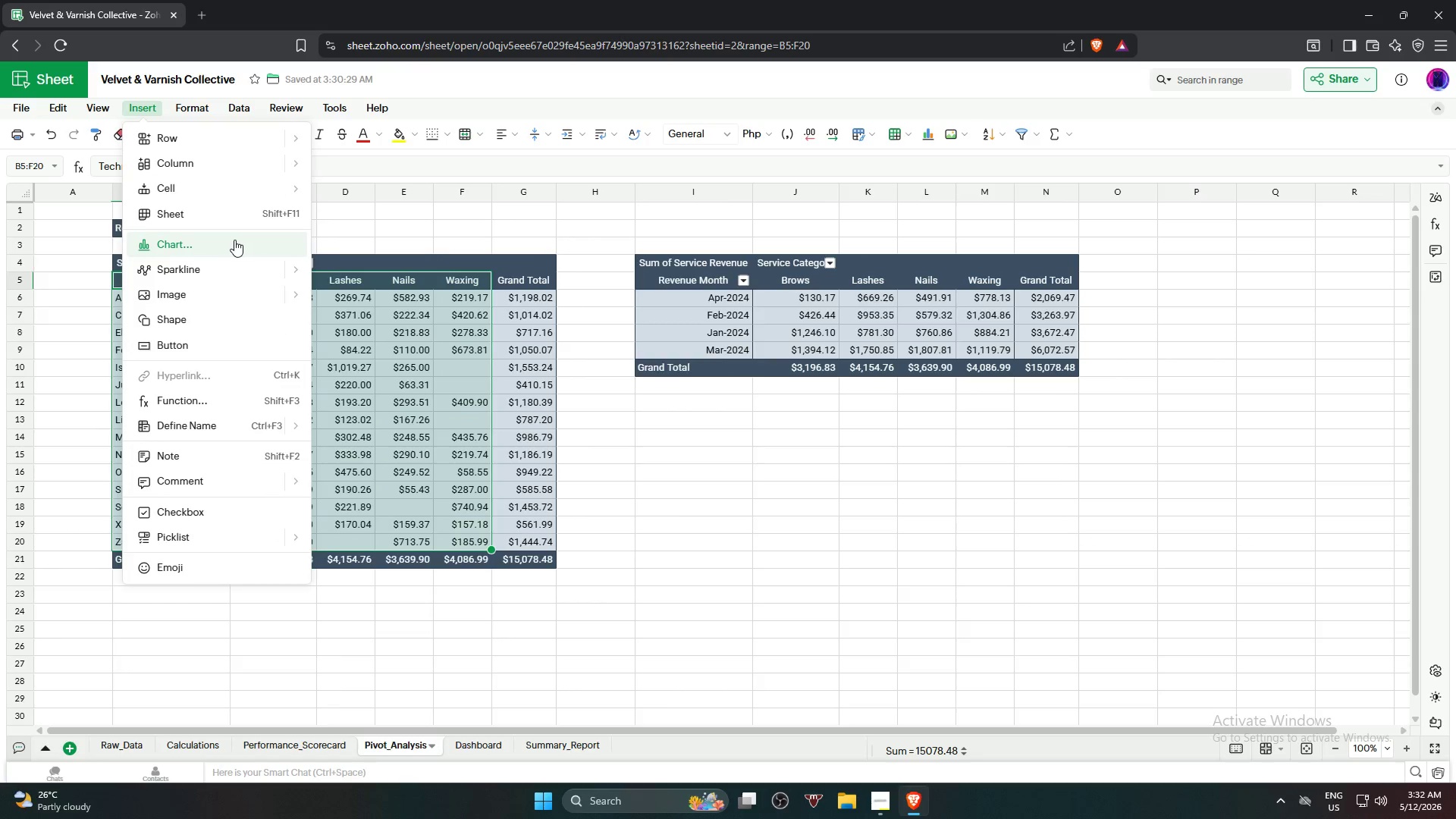 
left_click([234, 238])
 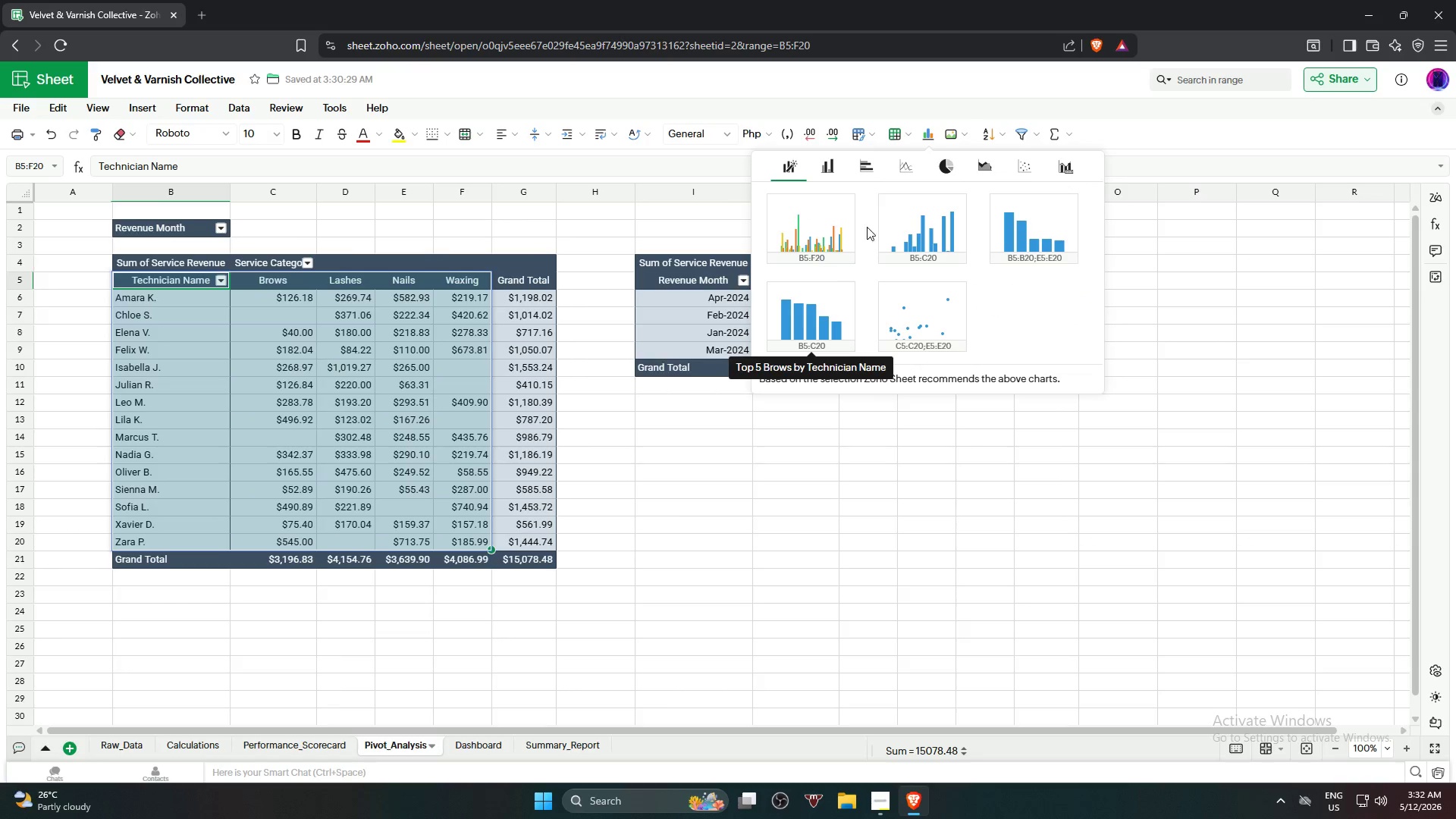 
left_click([869, 166])
 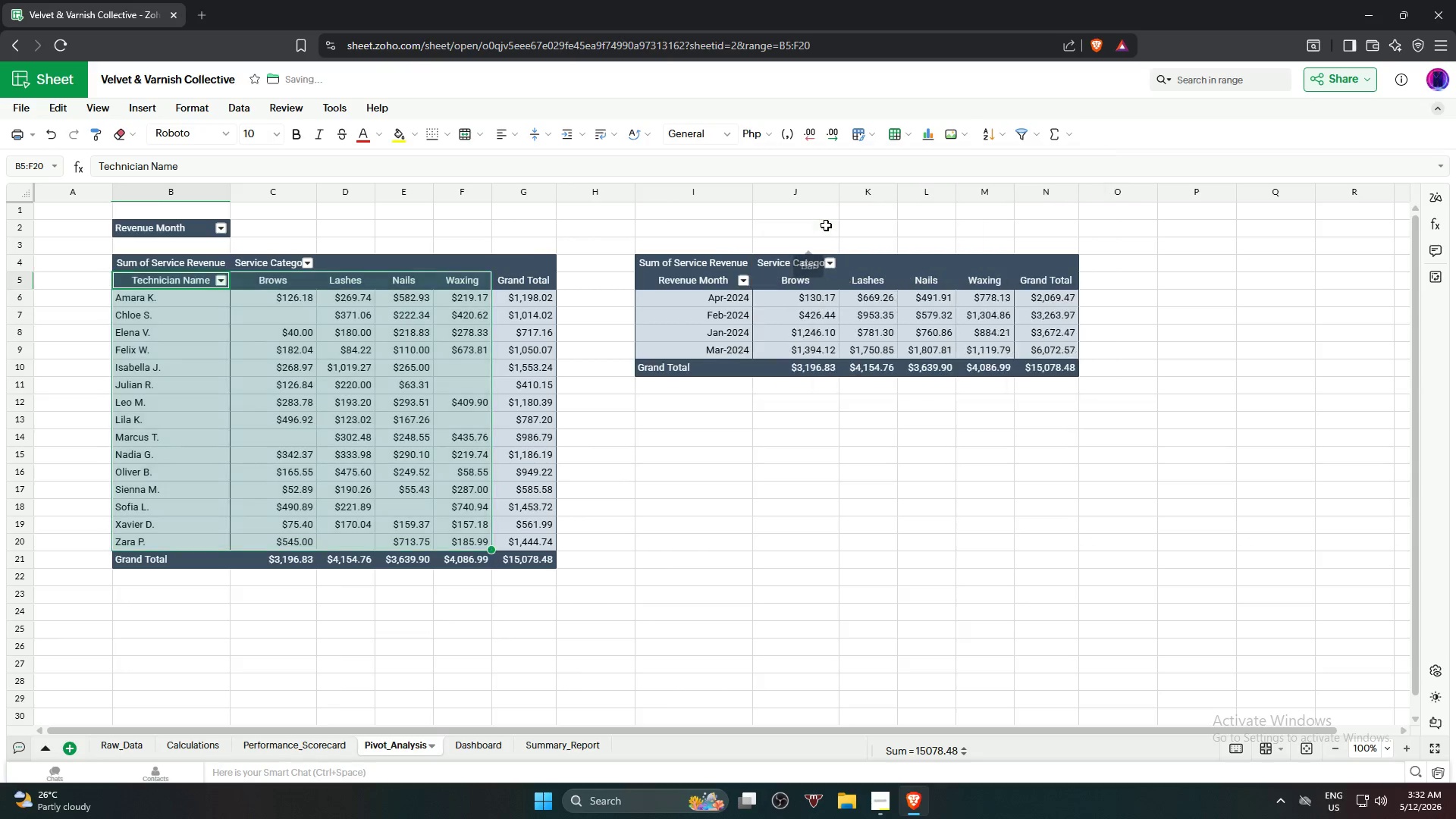 
mouse_move([799, 262])
 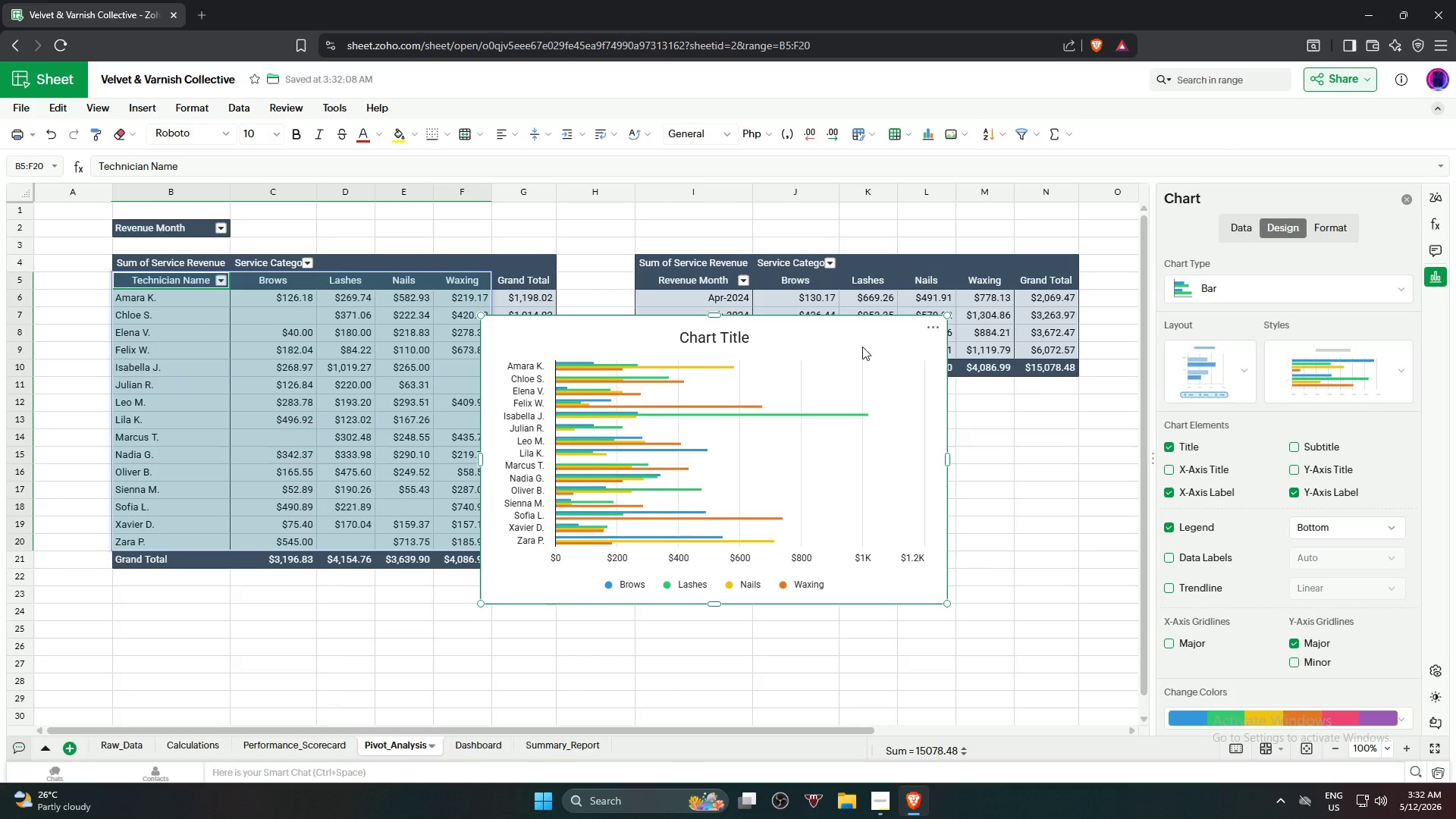 
left_click([1191, 556])
 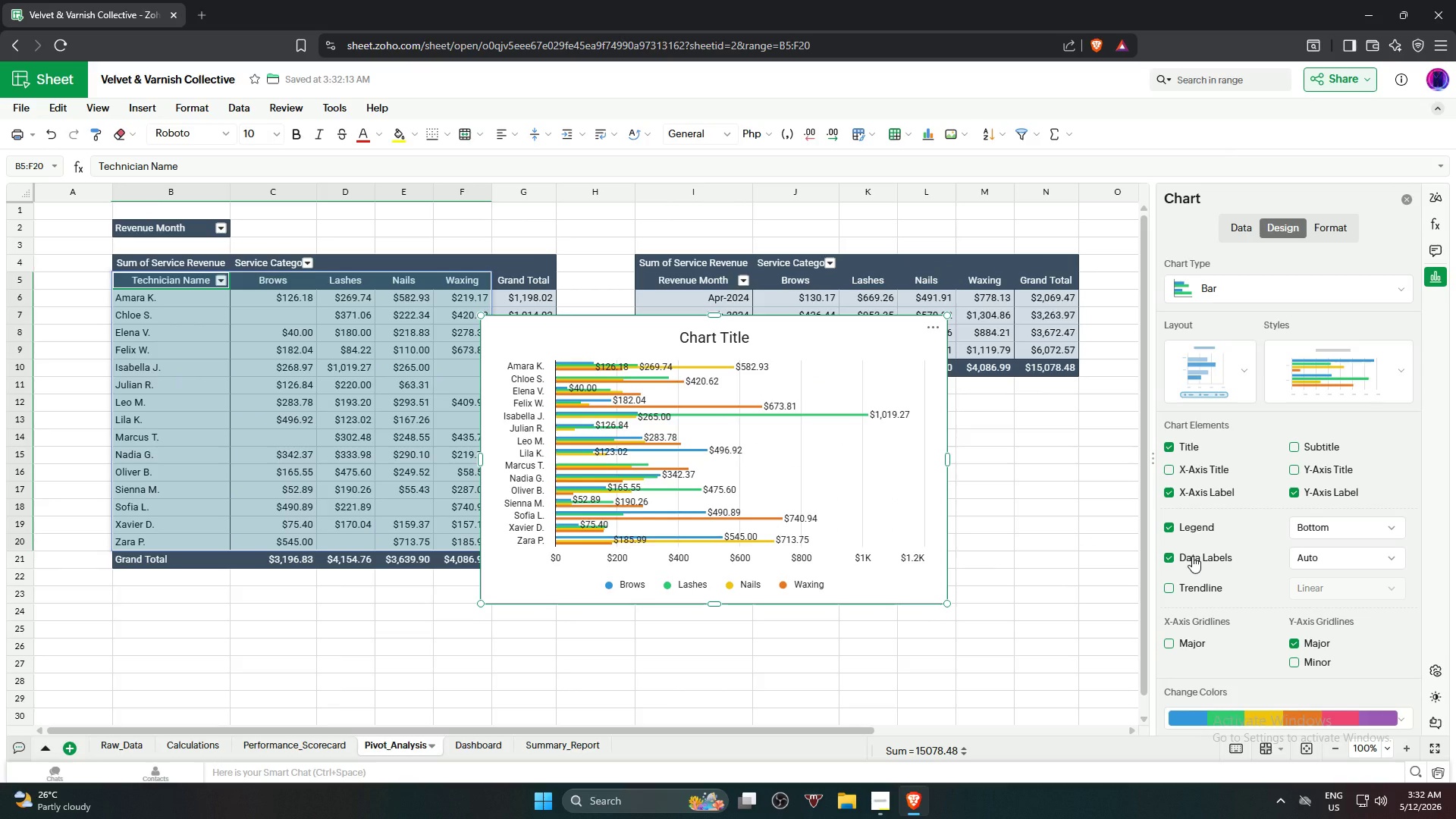 
wait(8.53)
 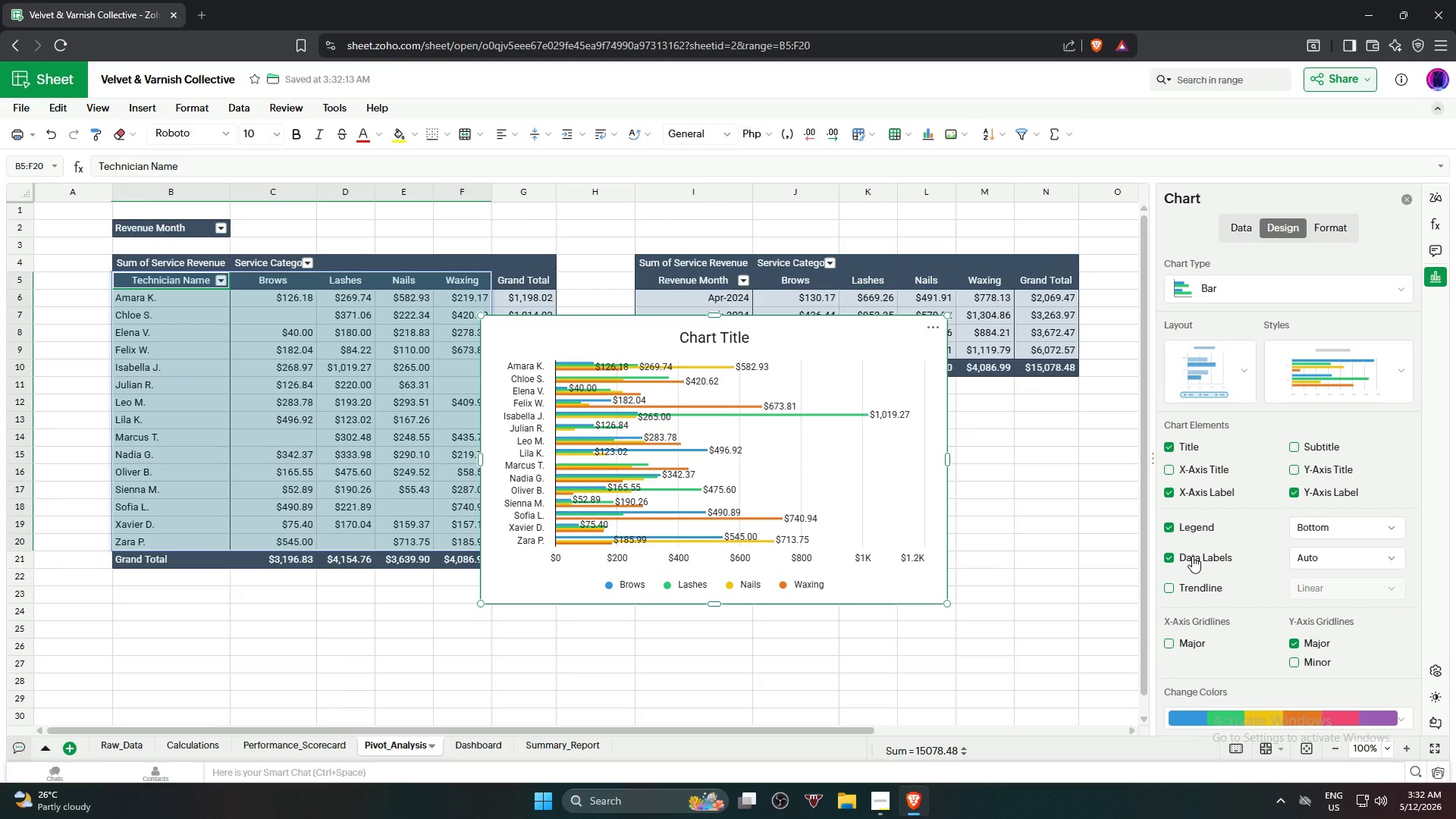 
left_click([1192, 556])
 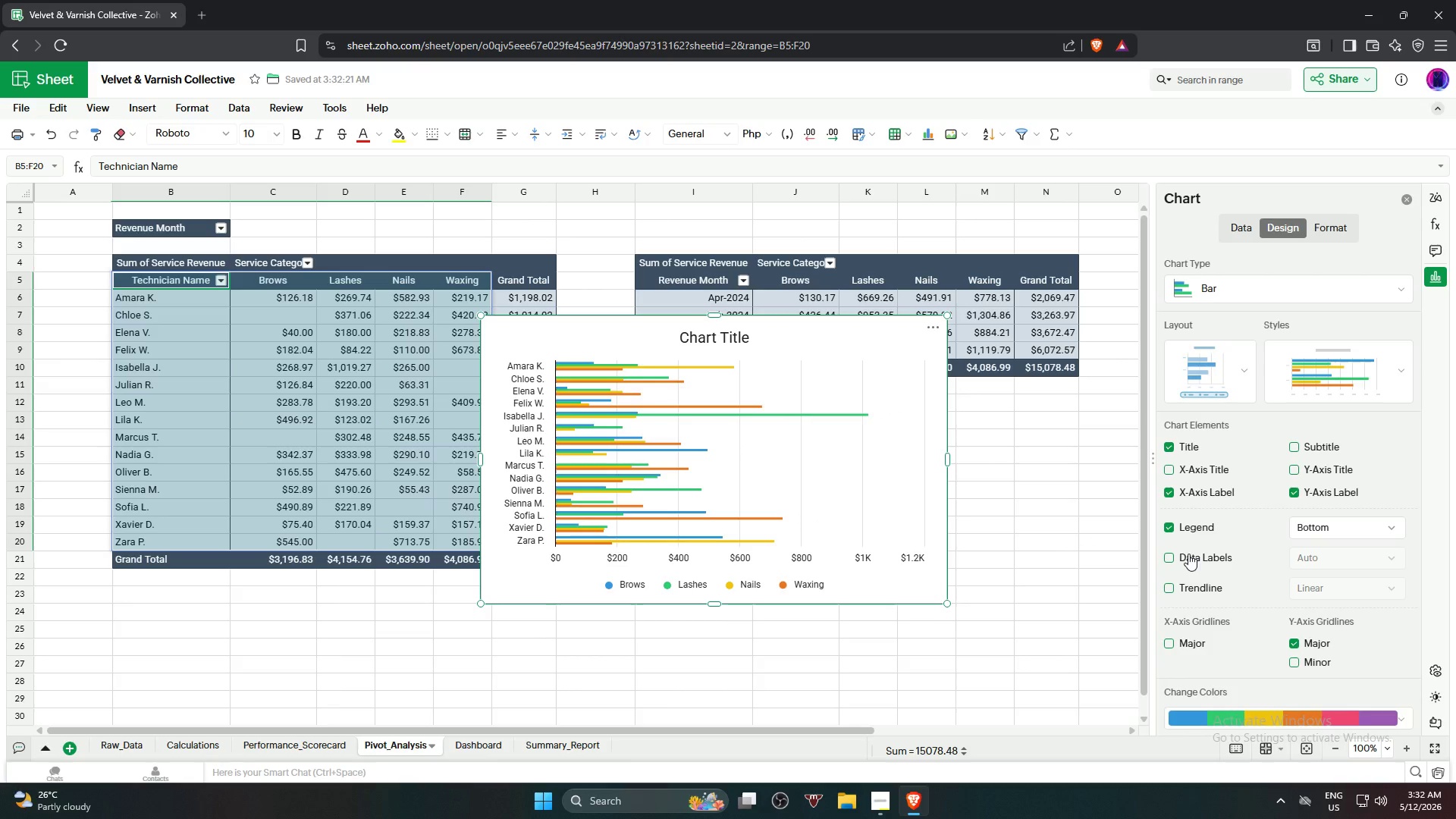 
wait(8.19)
 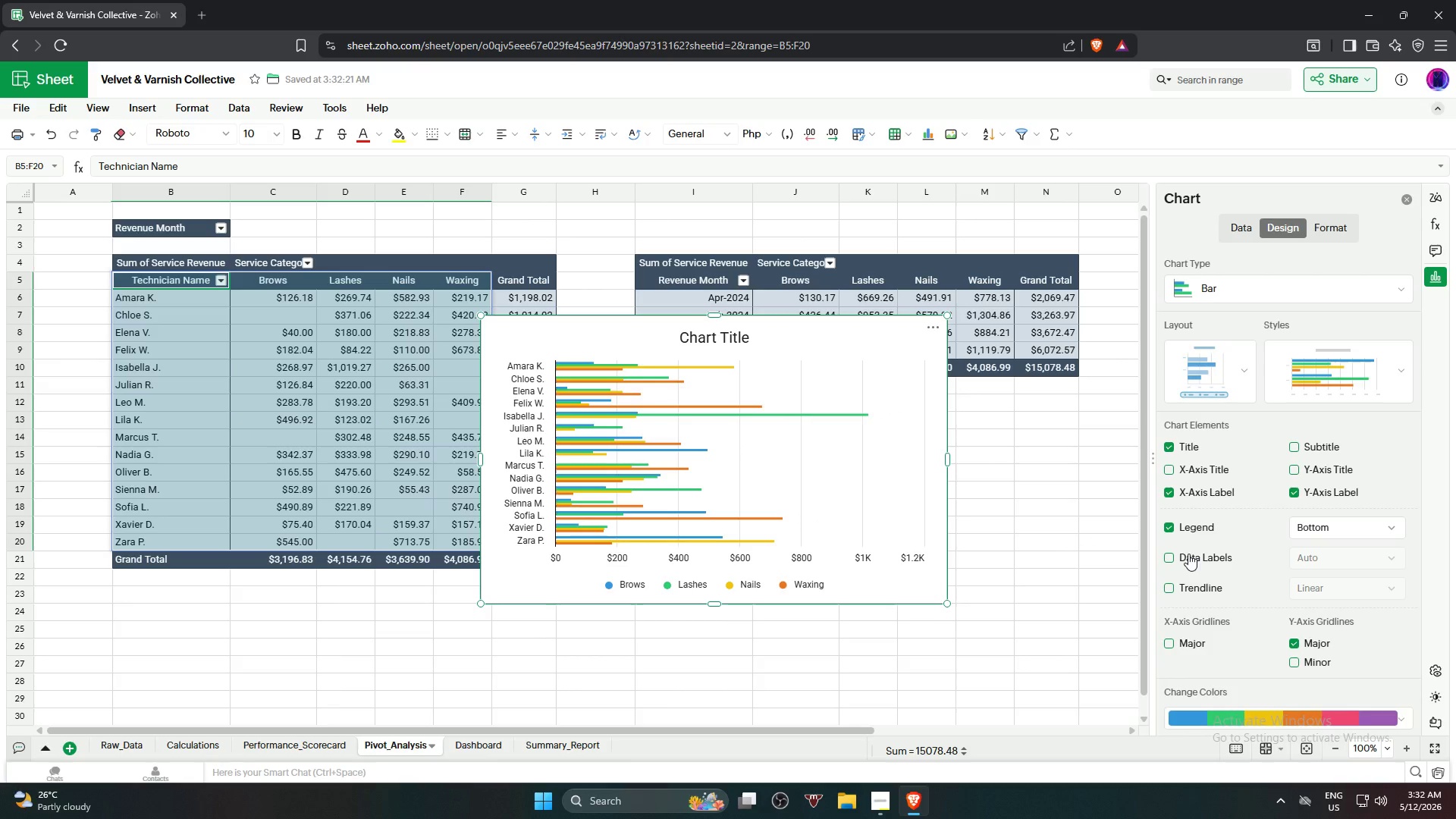 
left_click([692, 331])
 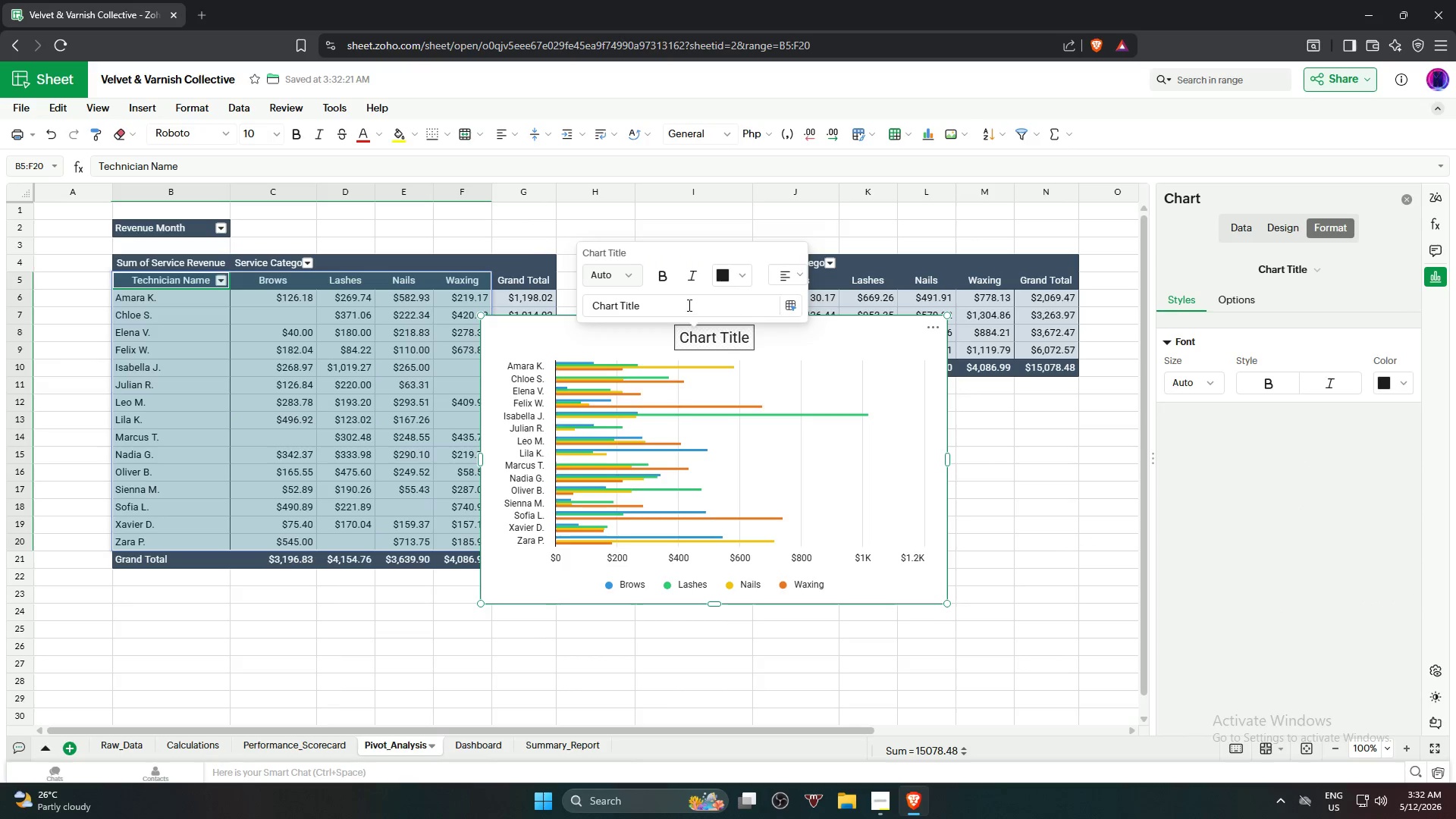 
left_click_drag(start_coordinate=[688, 302], to_coordinate=[570, 322])
 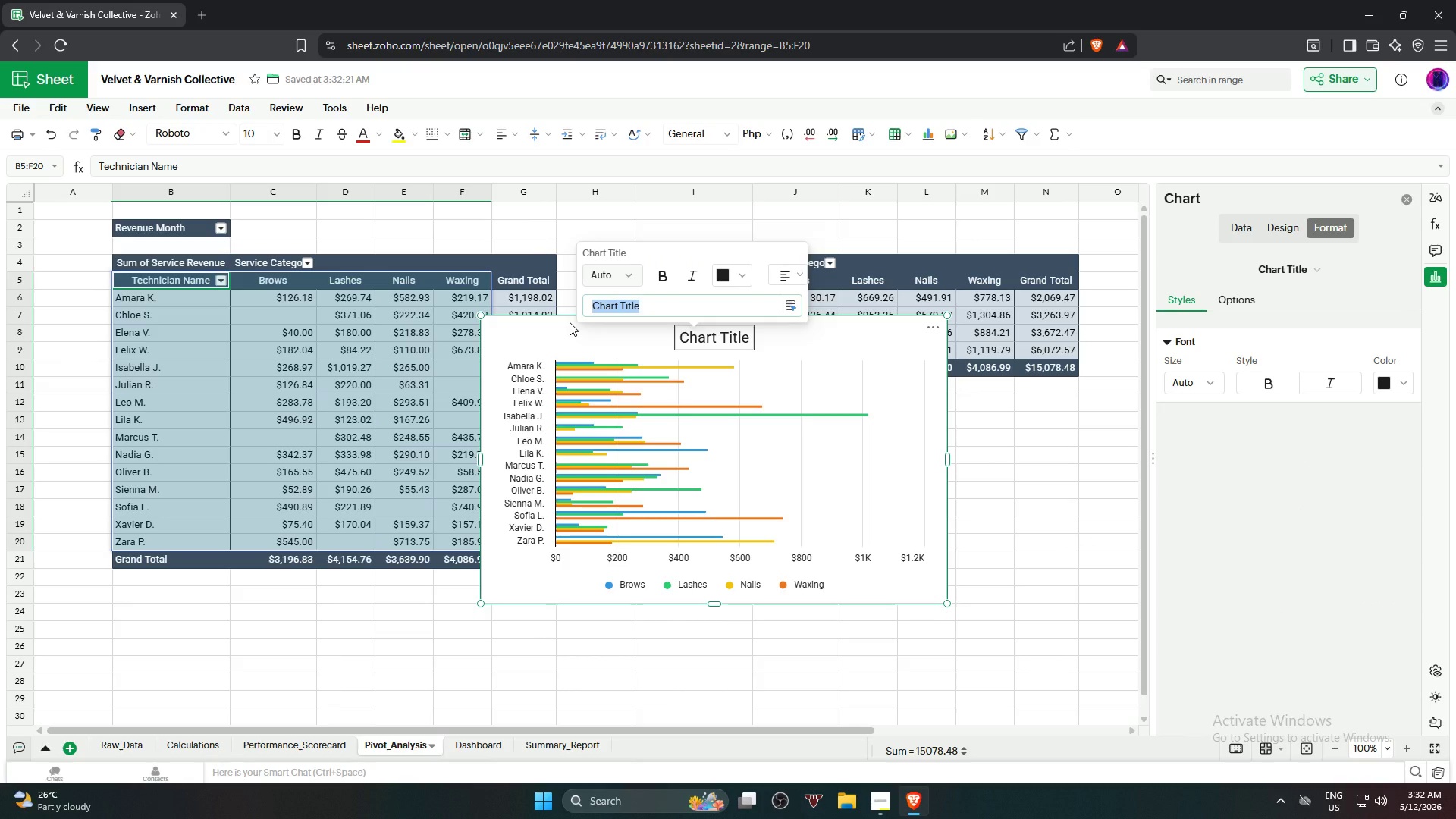 
wait(7.11)
 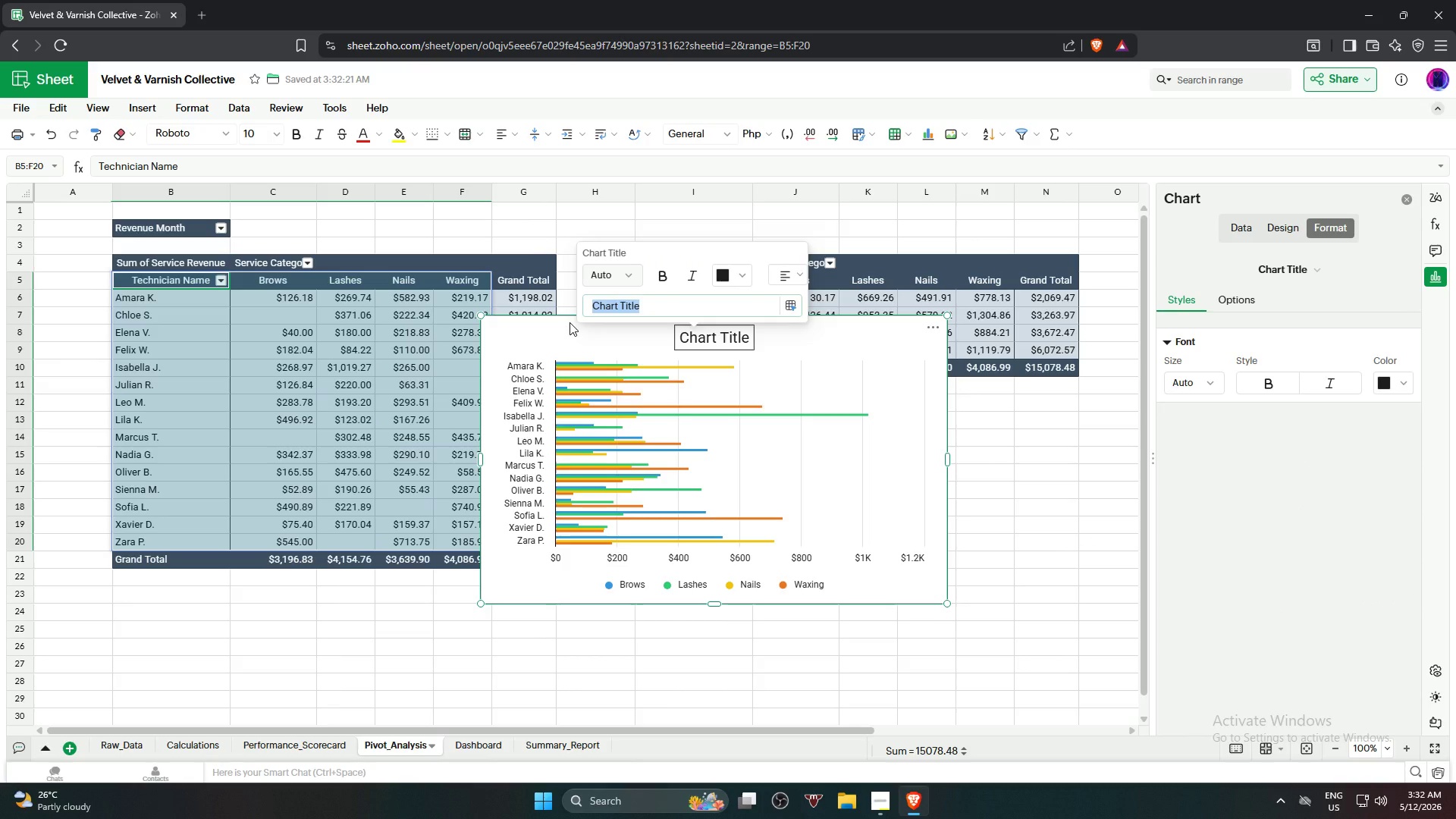 
type(Top Te)
 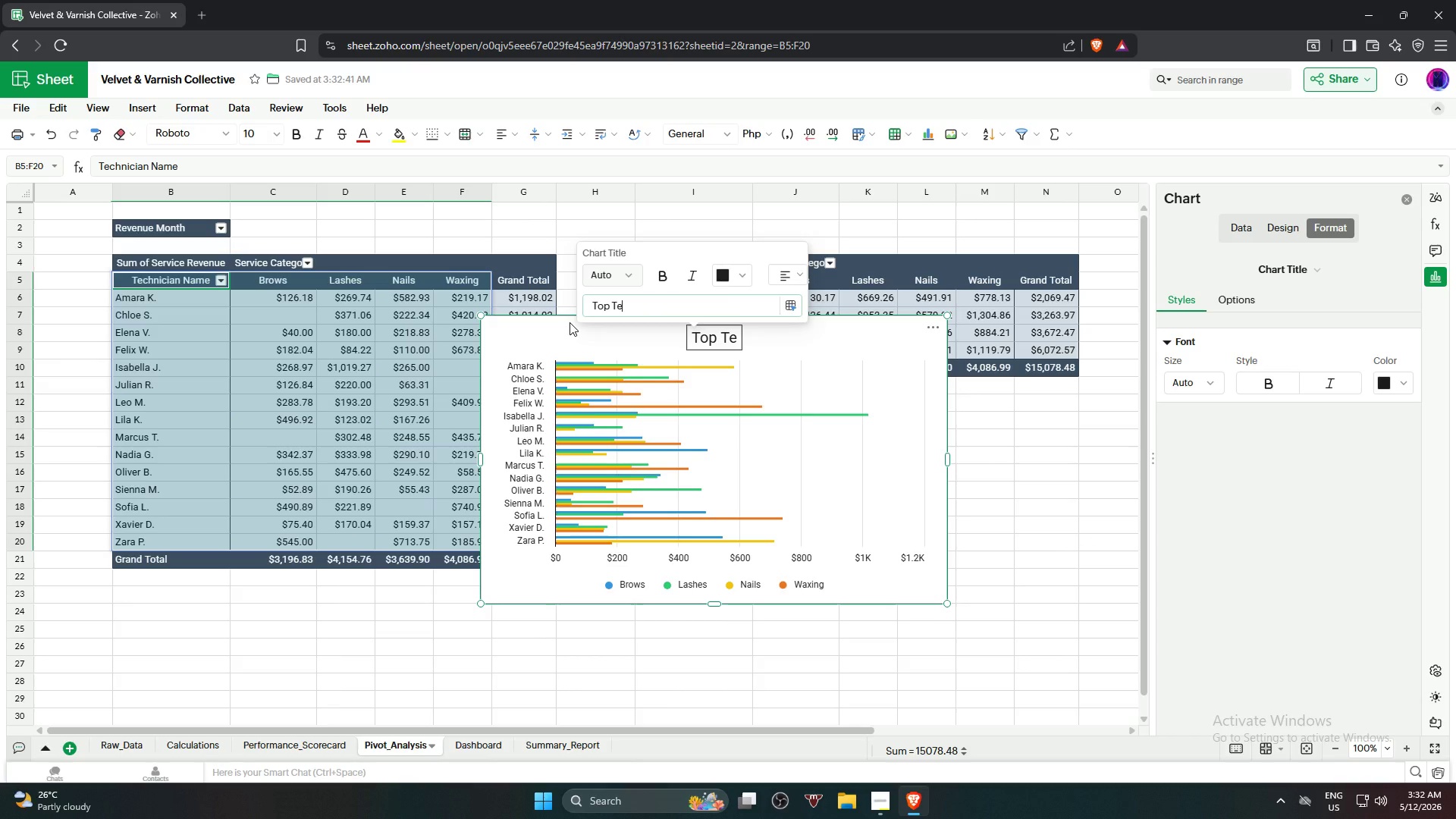 
type(chni)
 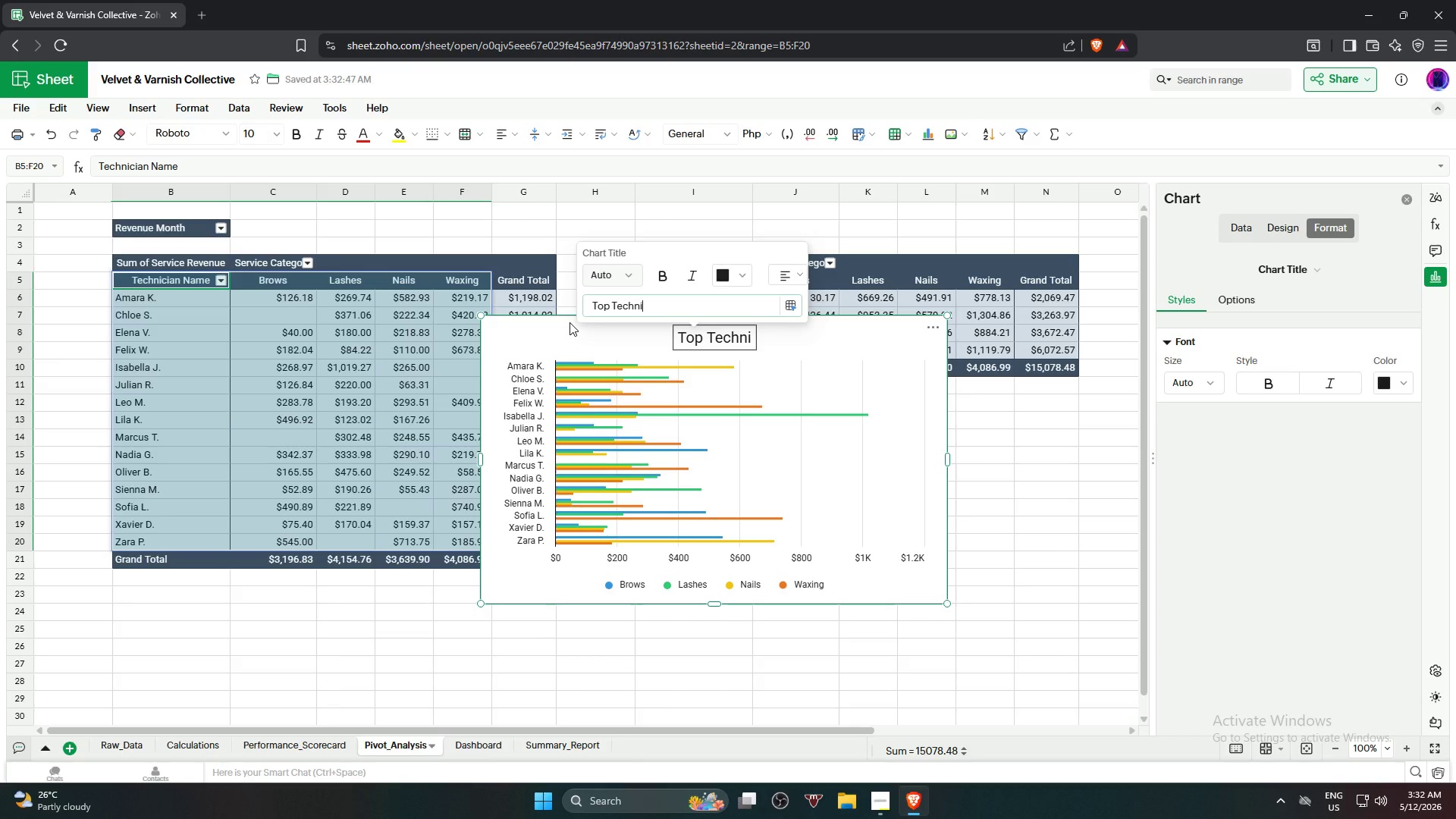 
type(cian)
 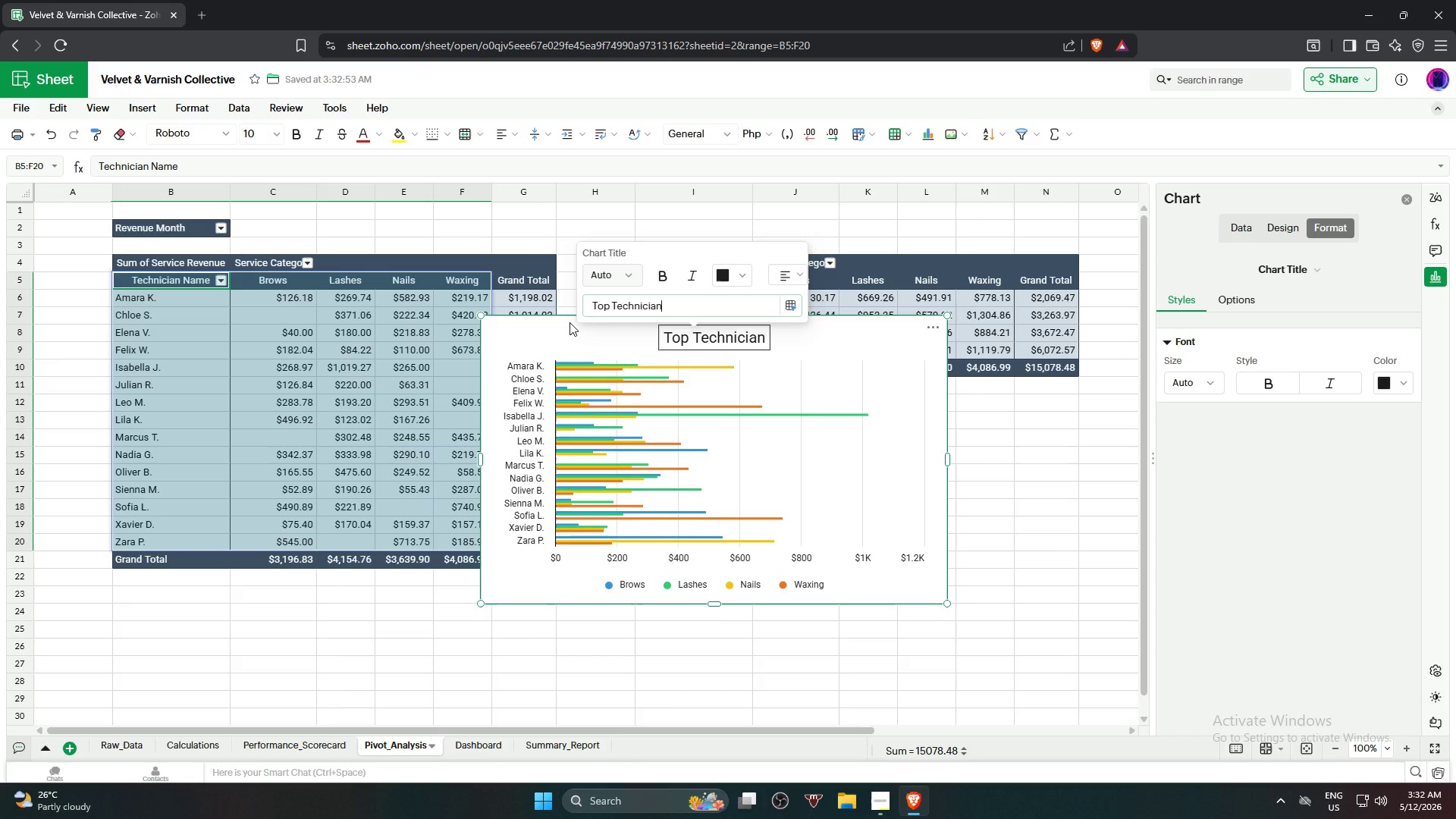 
type( Revenue by Category)
 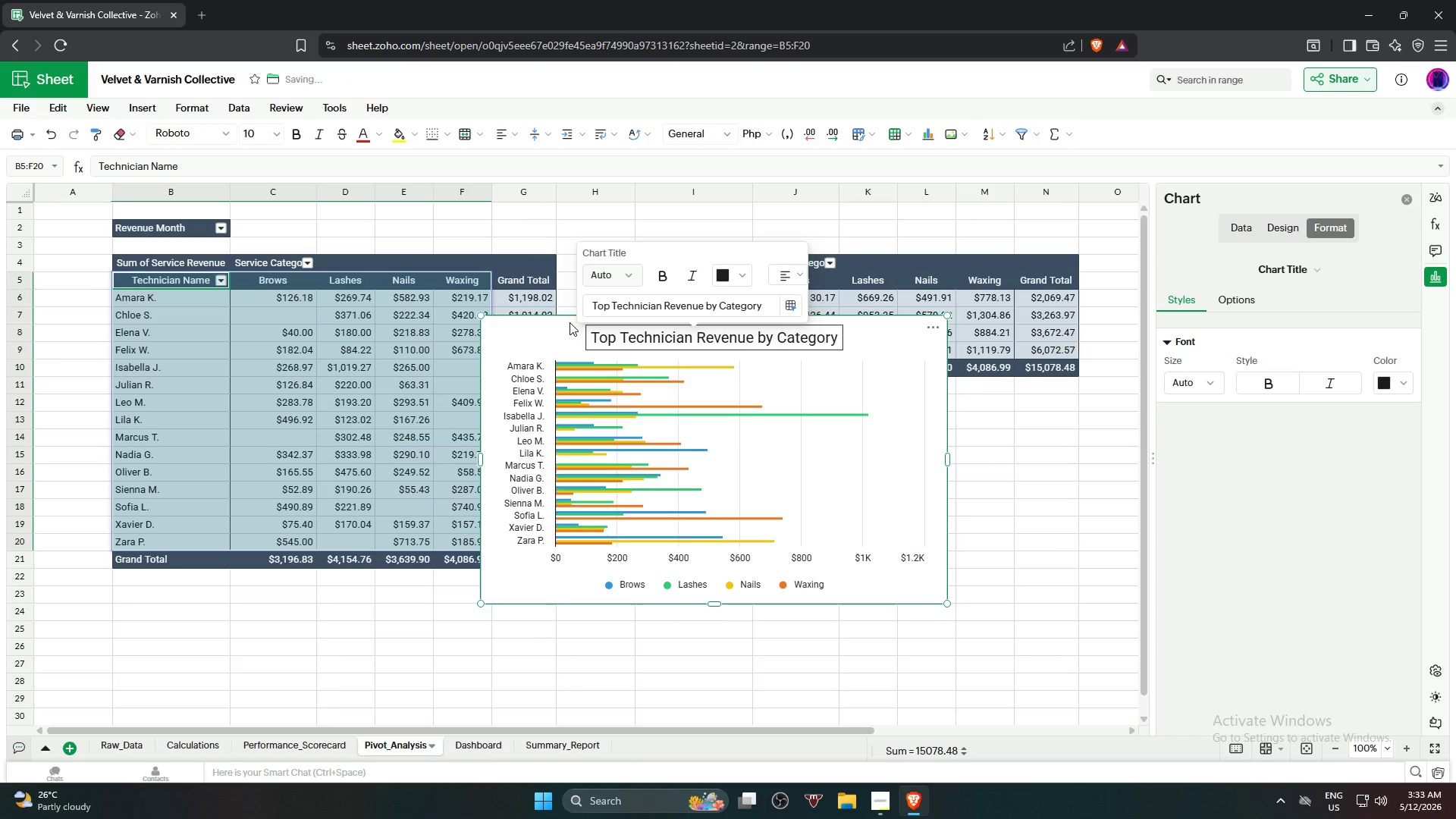 
 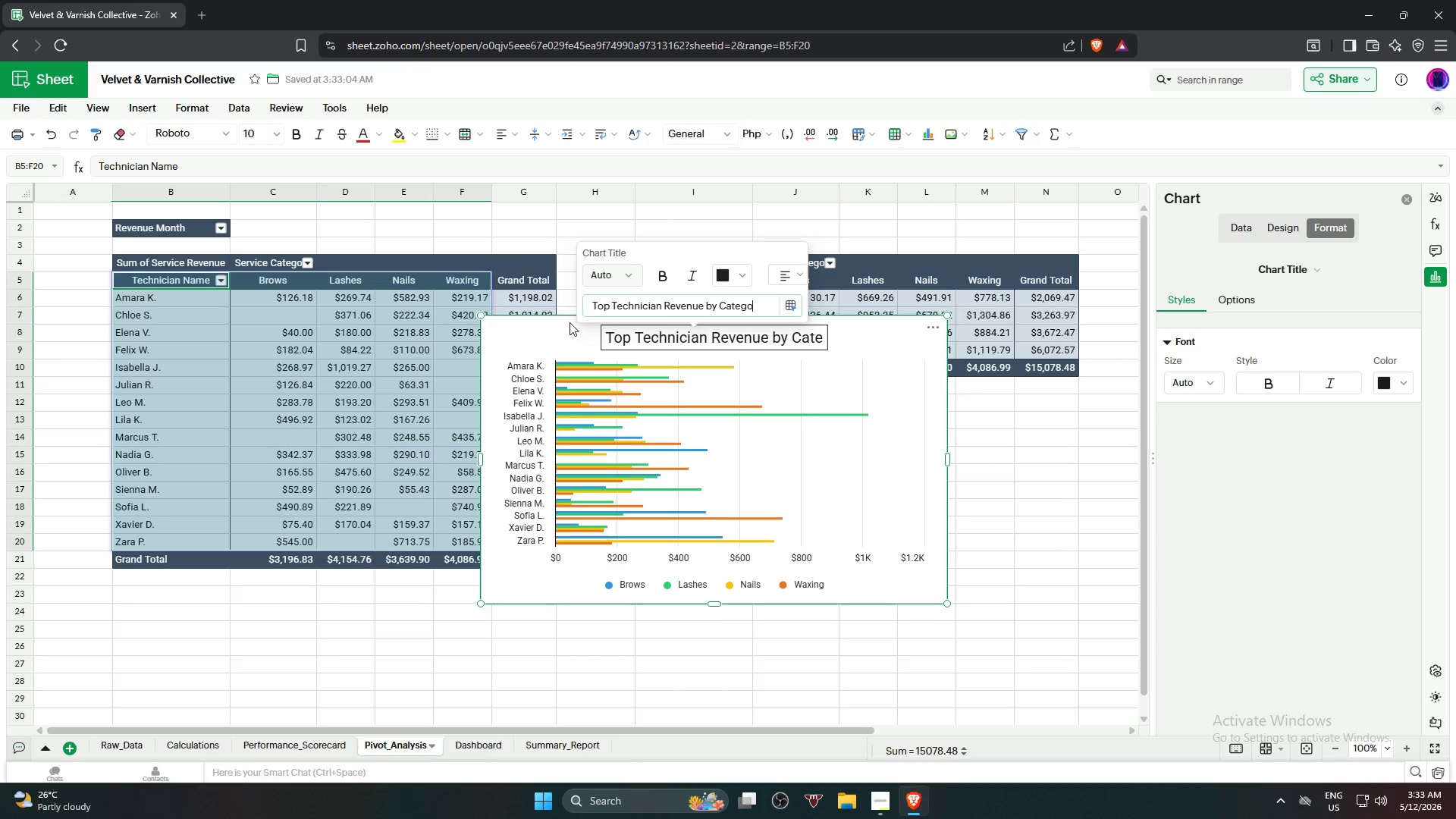 
key(Enter)
 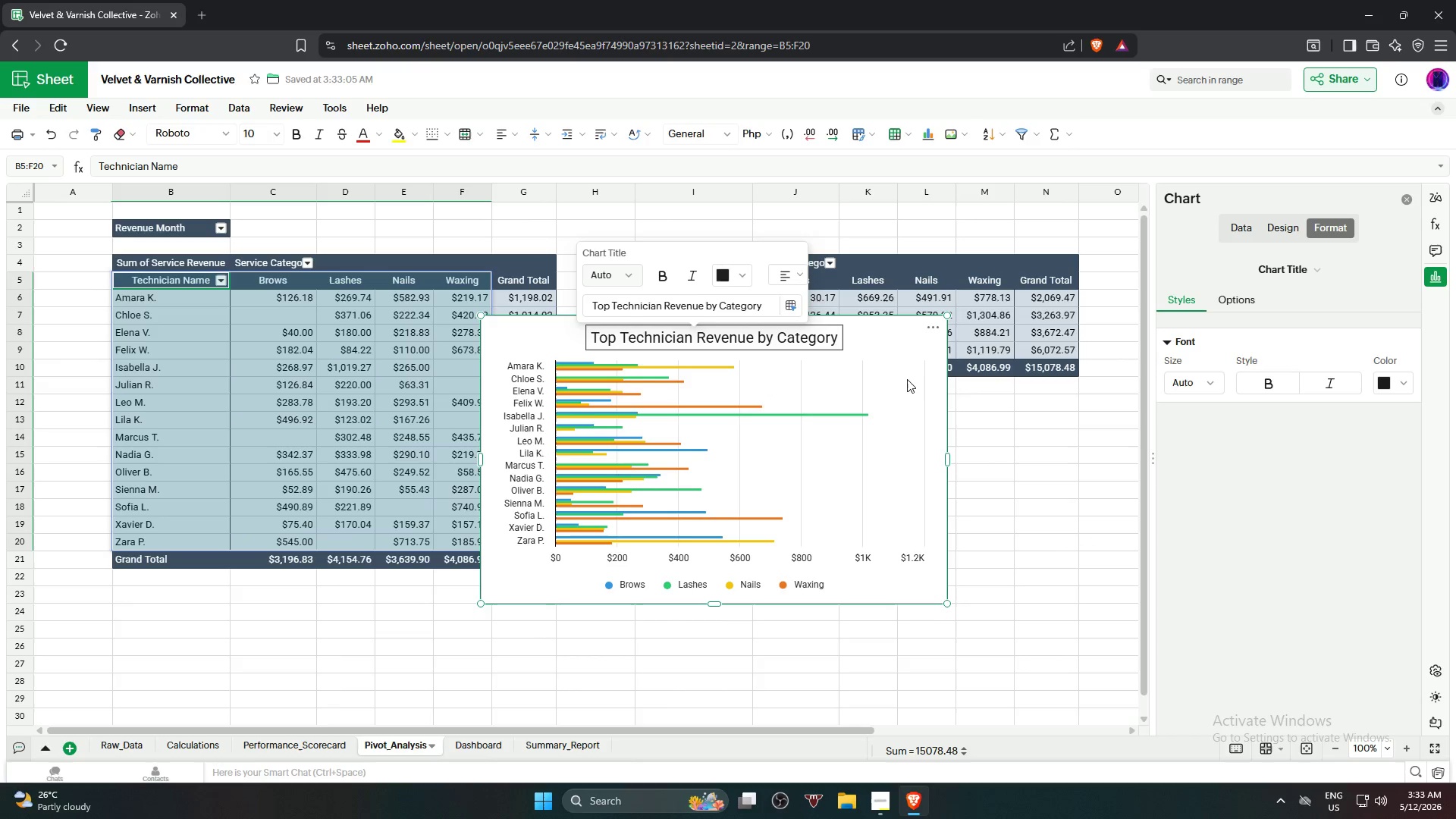 
left_click([913, 355])
 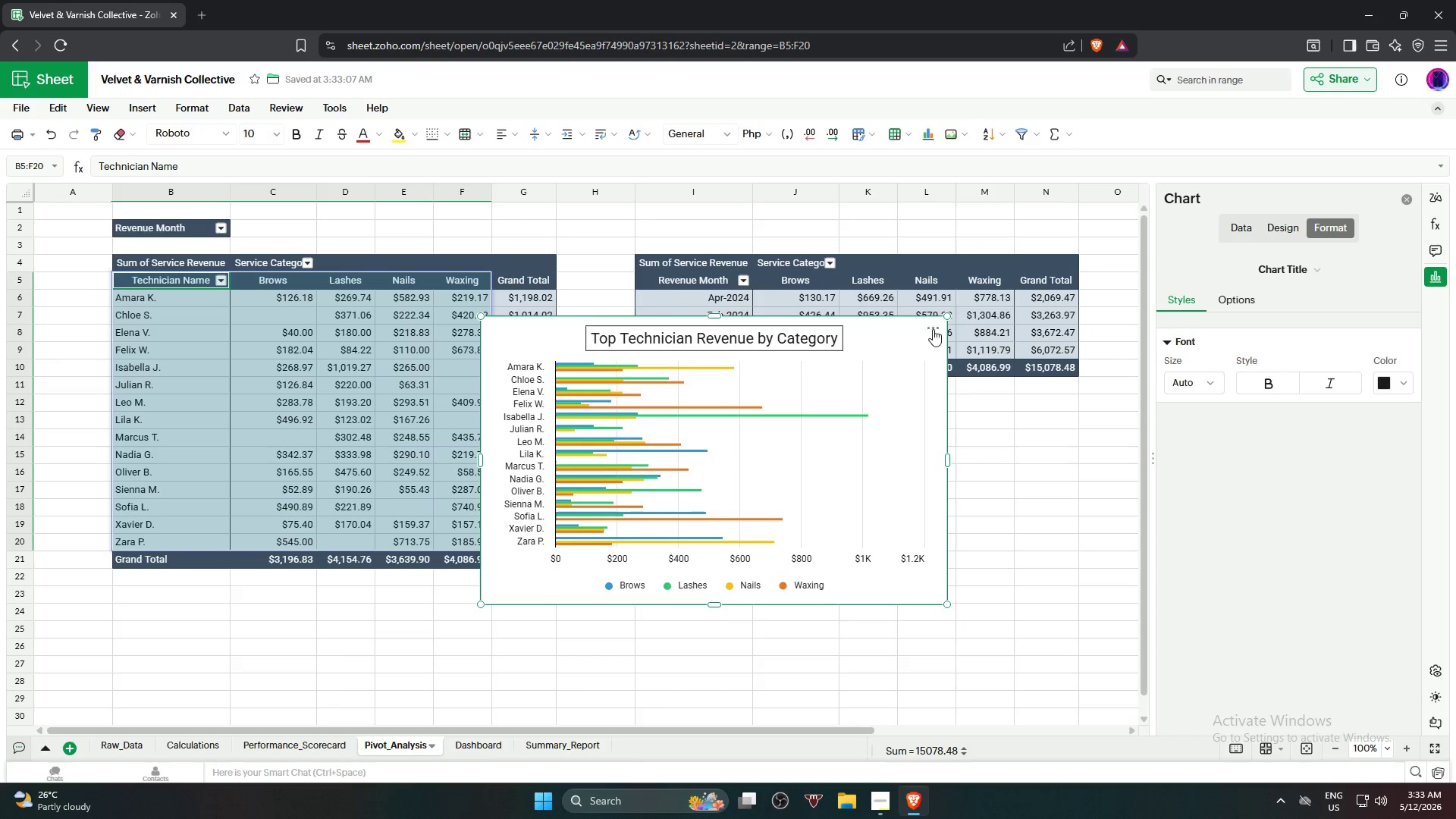 
left_click([934, 331])
 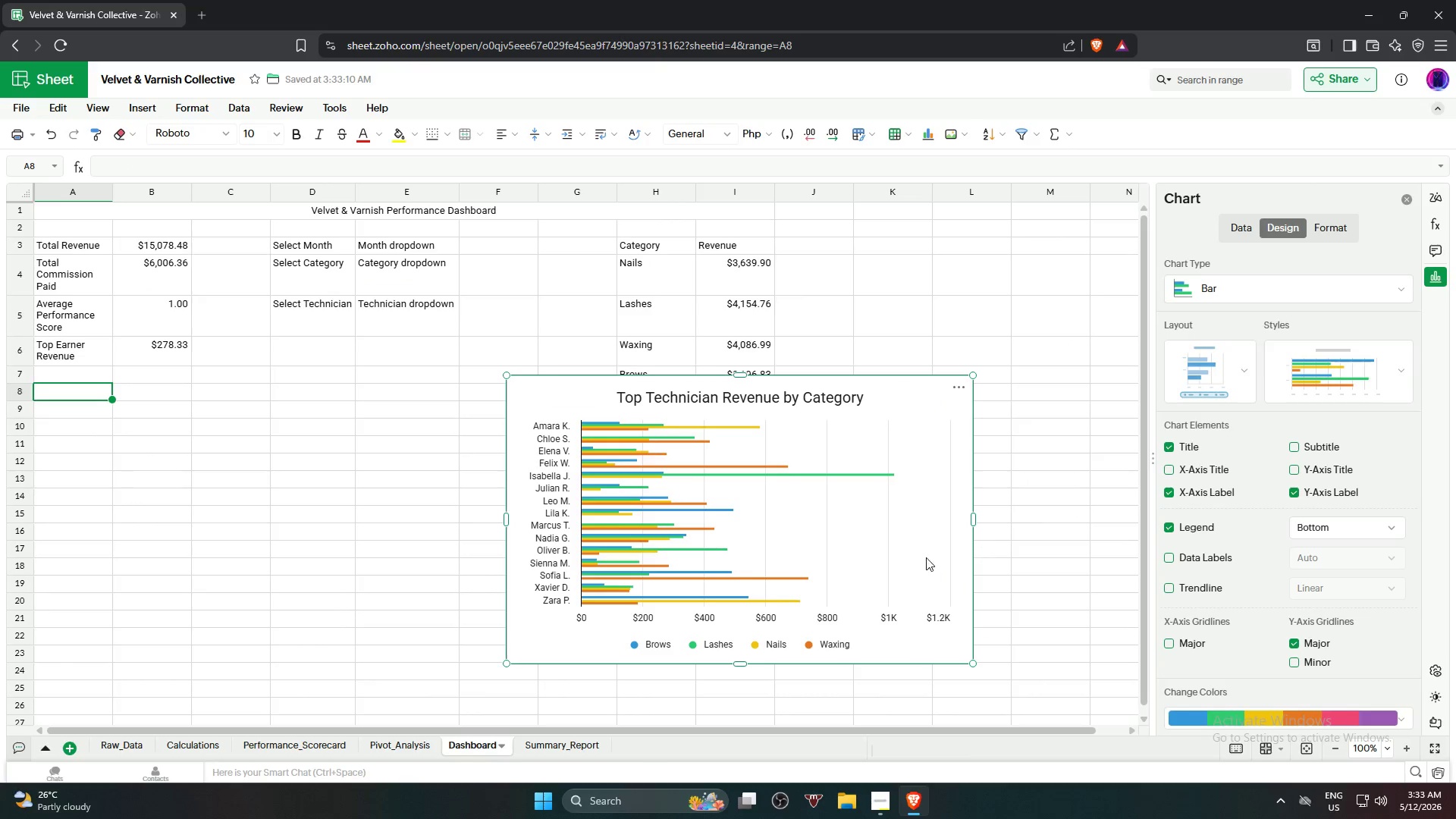 
wait(5.12)
 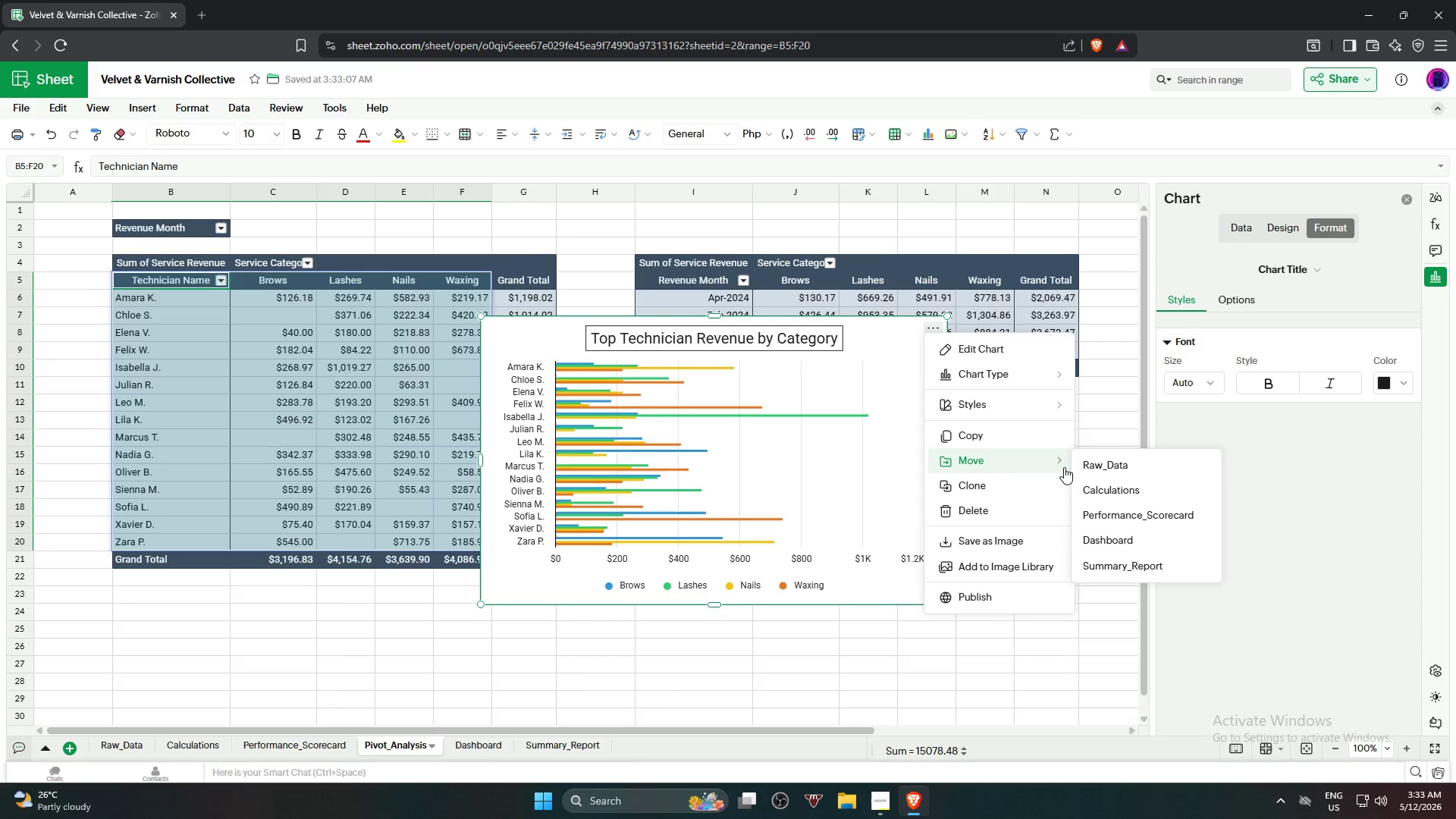 
left_click_drag(start_coordinate=[843, 406], to_coordinate=[375, 415])
 